 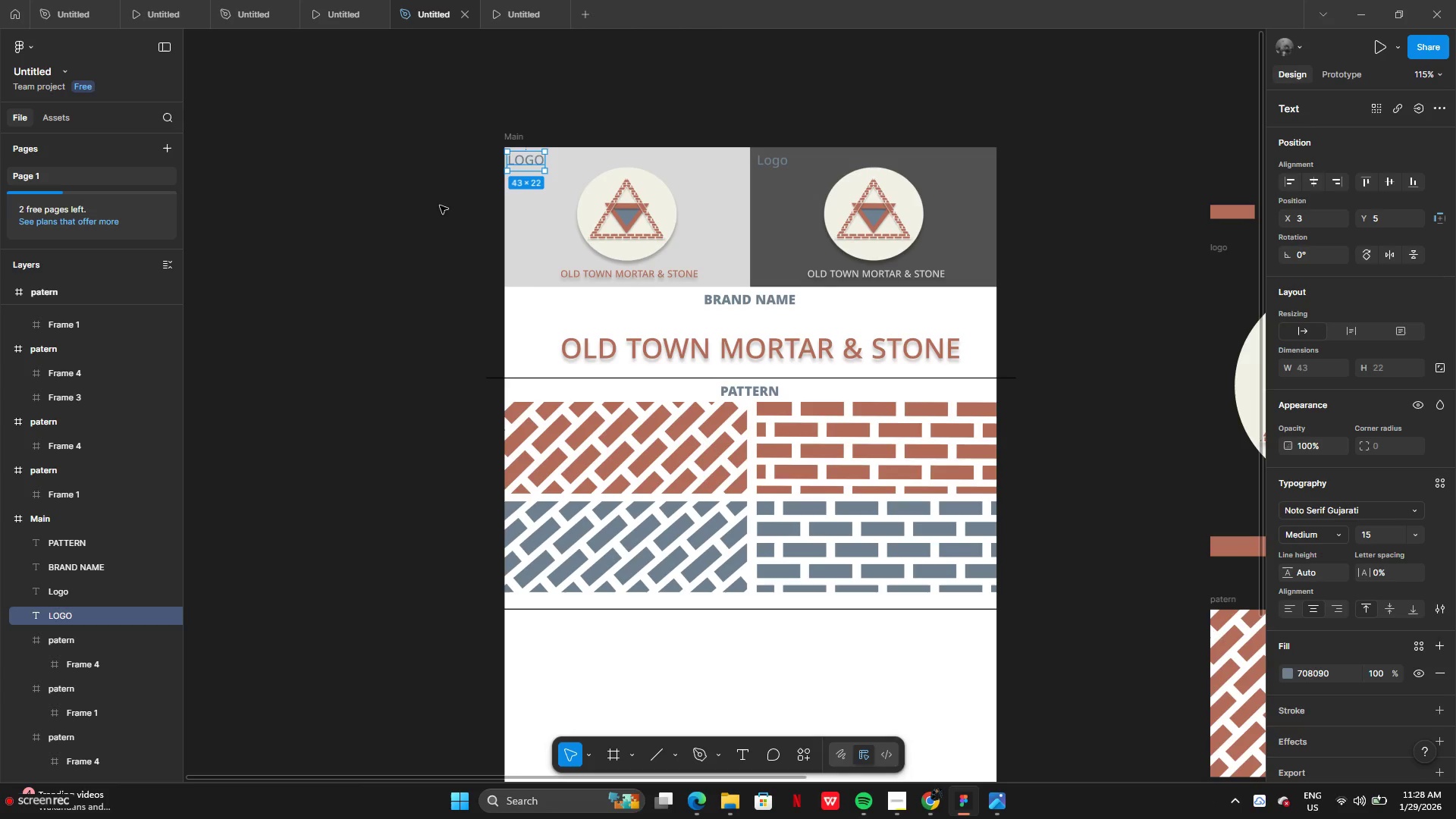 
left_click([535, 164])
 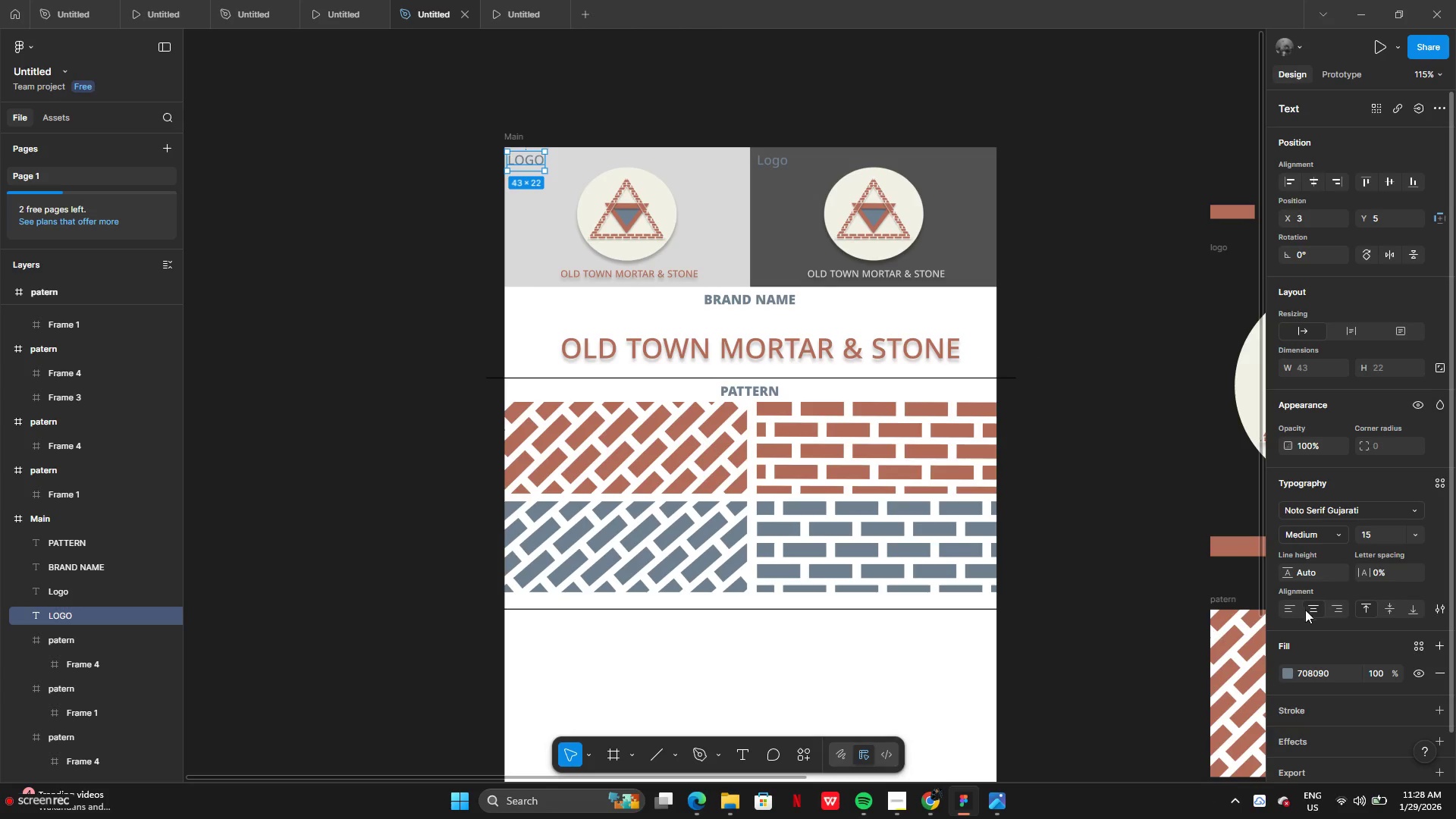 
left_click([1317, 535])
 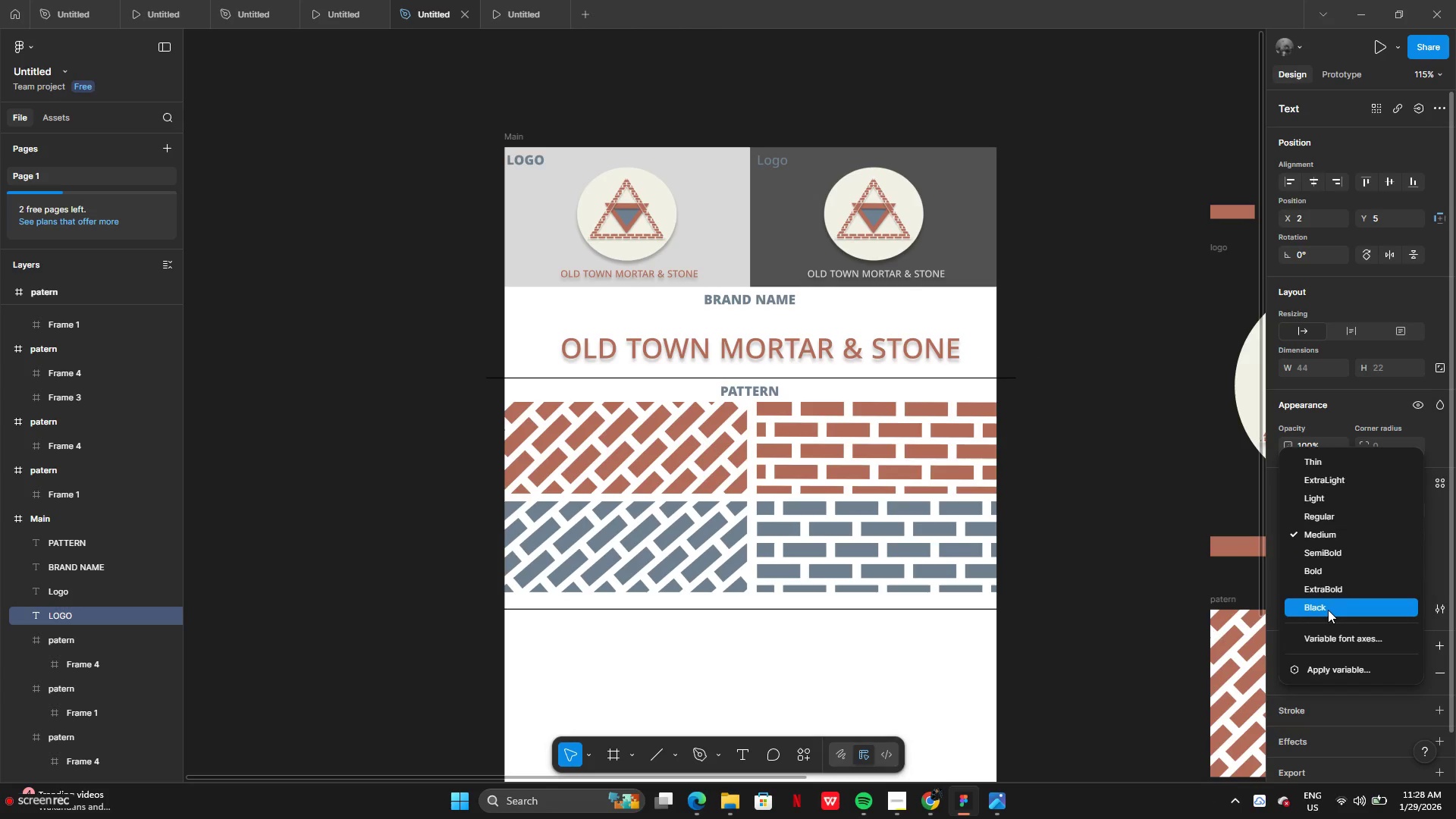 
left_click([1328, 610])
 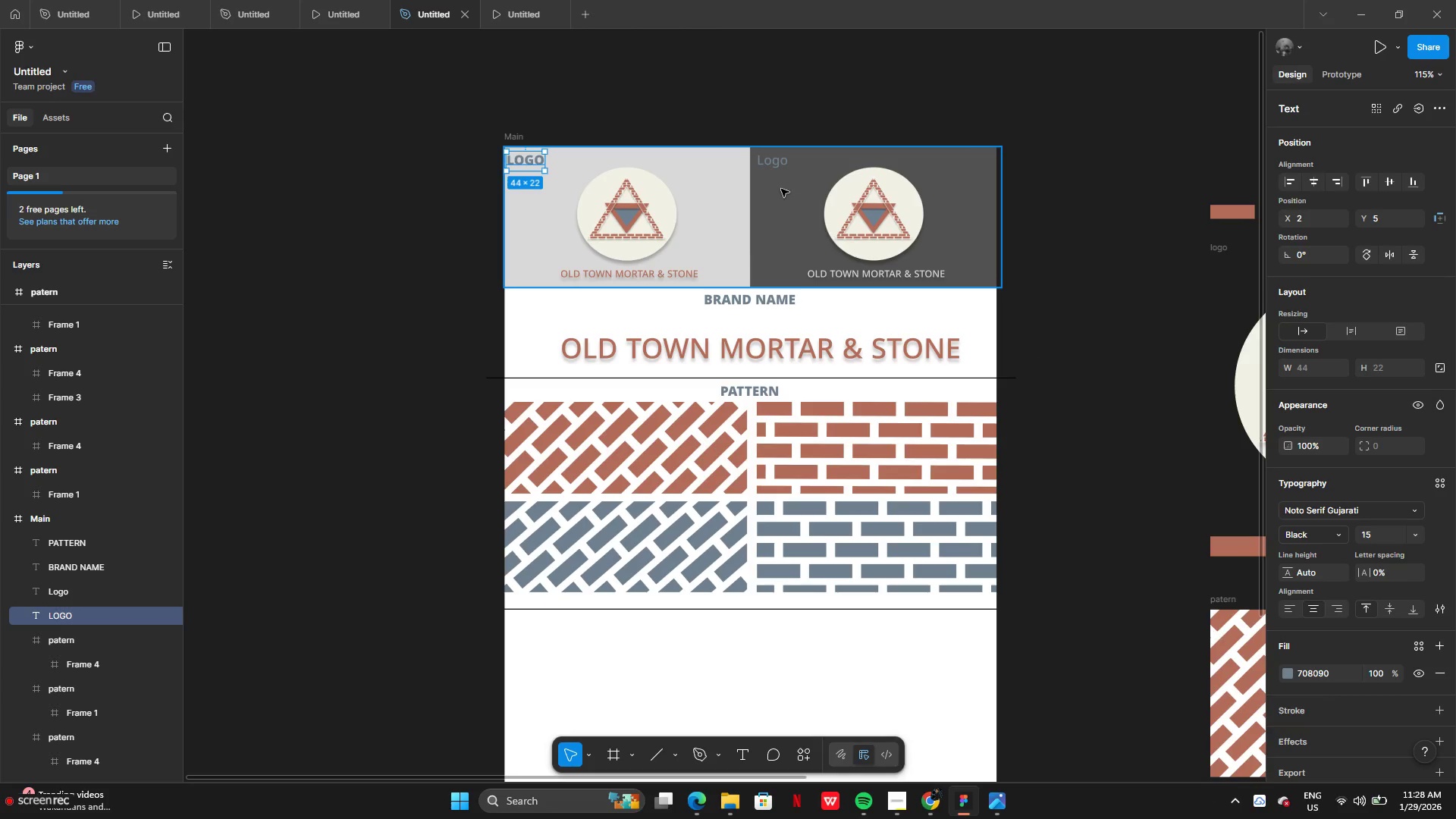 
left_click([780, 159])
 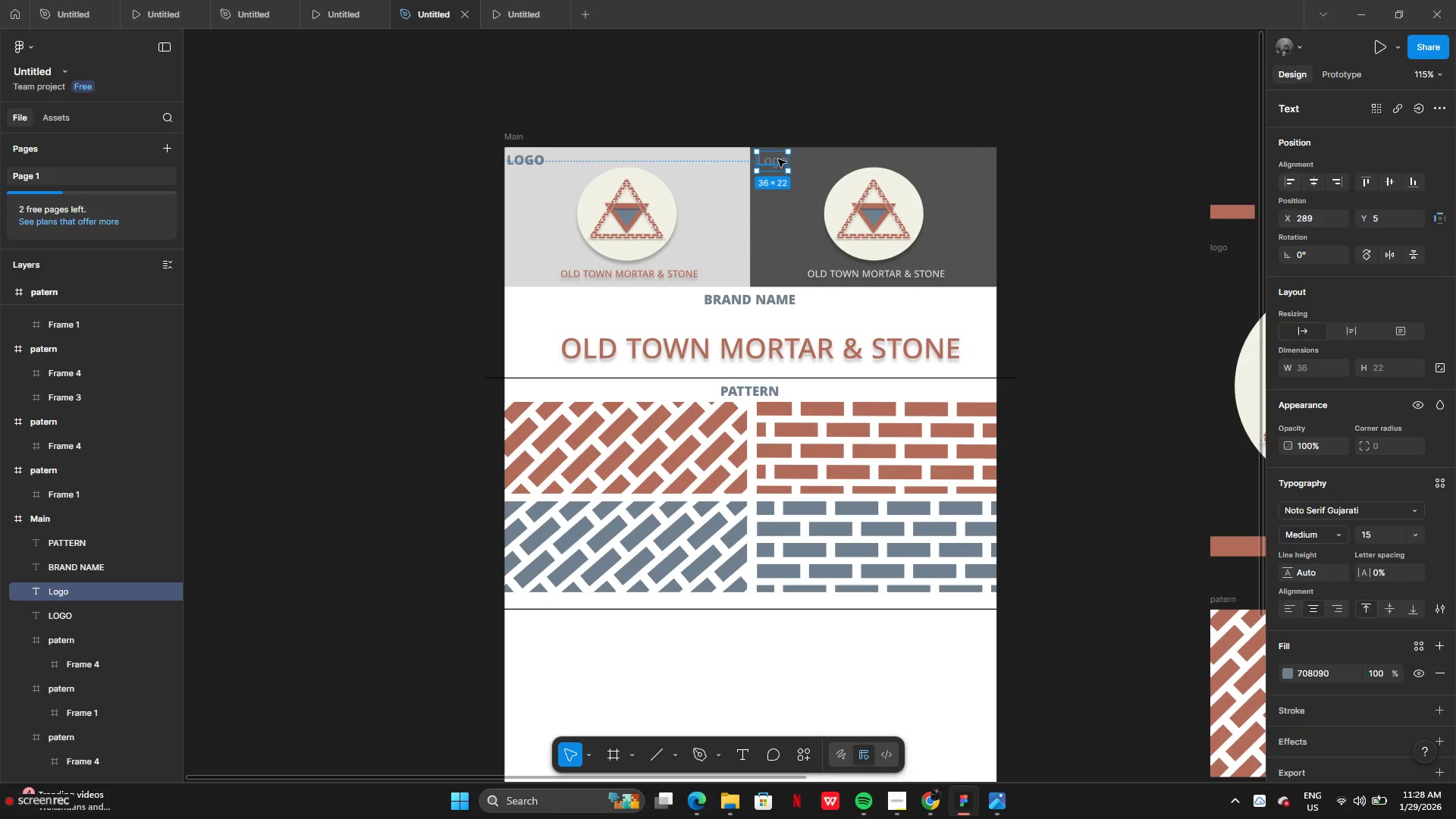 
key(Backspace)
 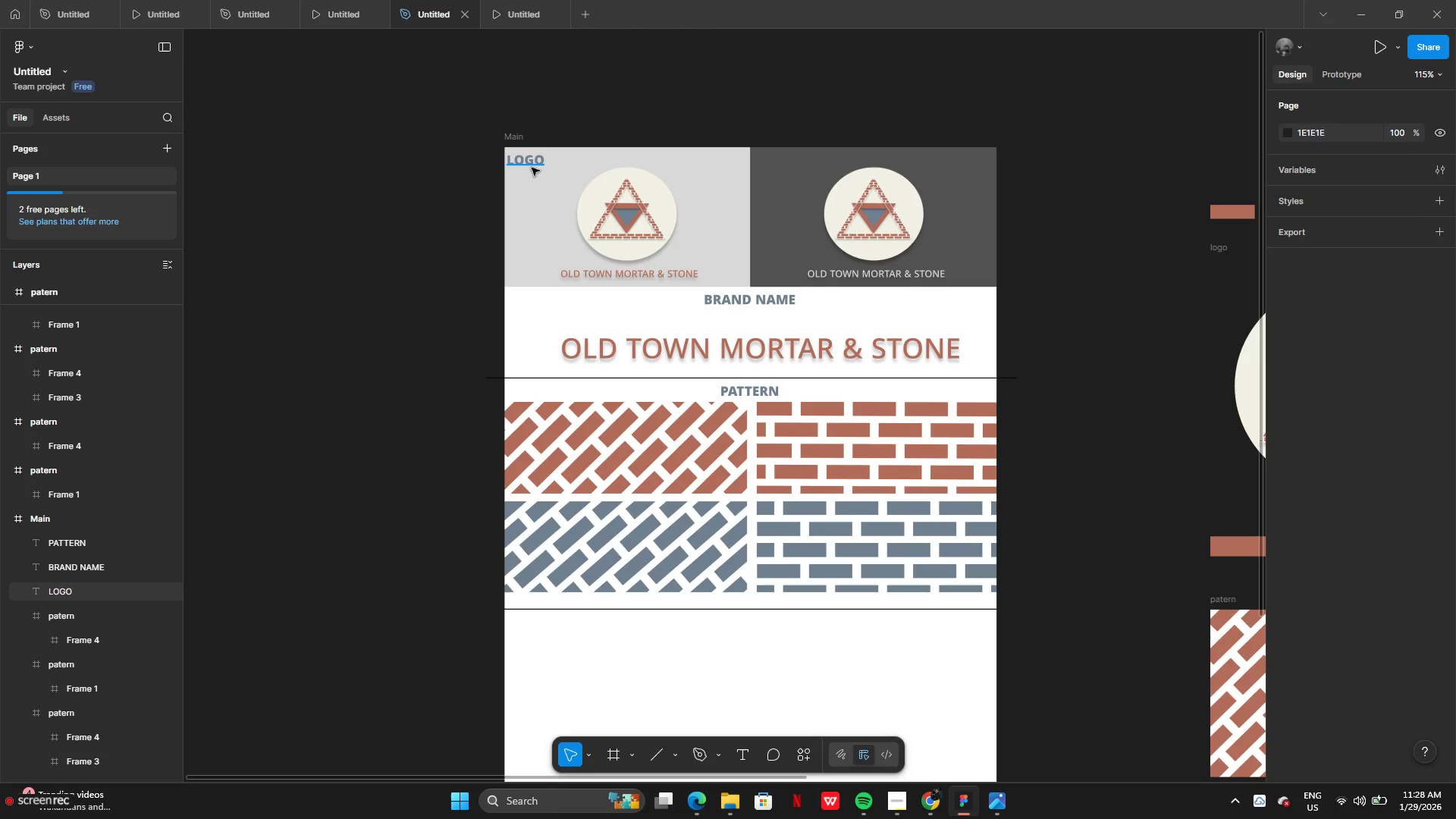 
left_click_drag(start_coordinate=[532, 165], to_coordinate=[538, 168])
 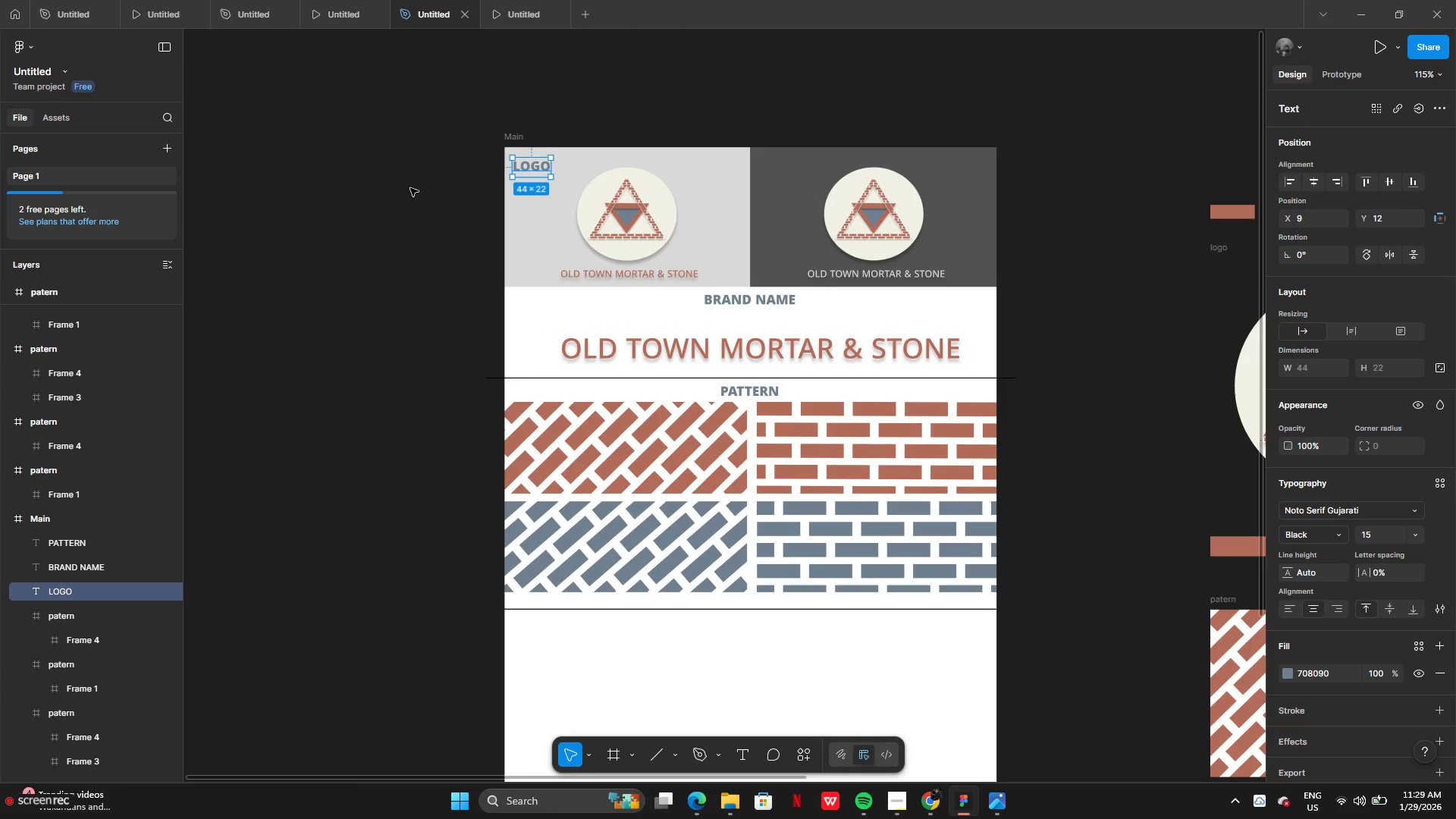 
left_click([410, 188])
 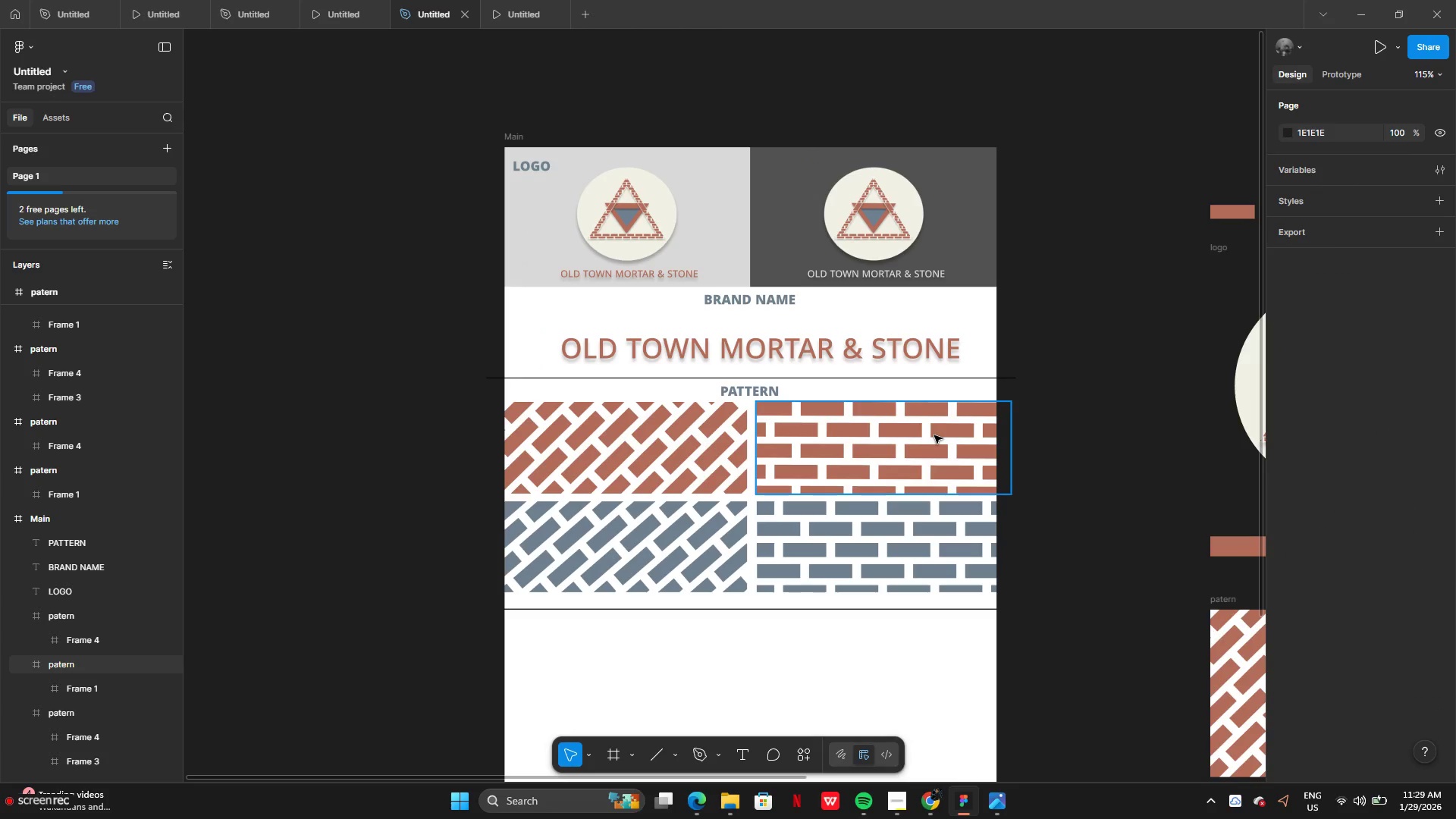 
scroll: coordinate [1054, 566], scroll_direction: down, amount: 6.0
 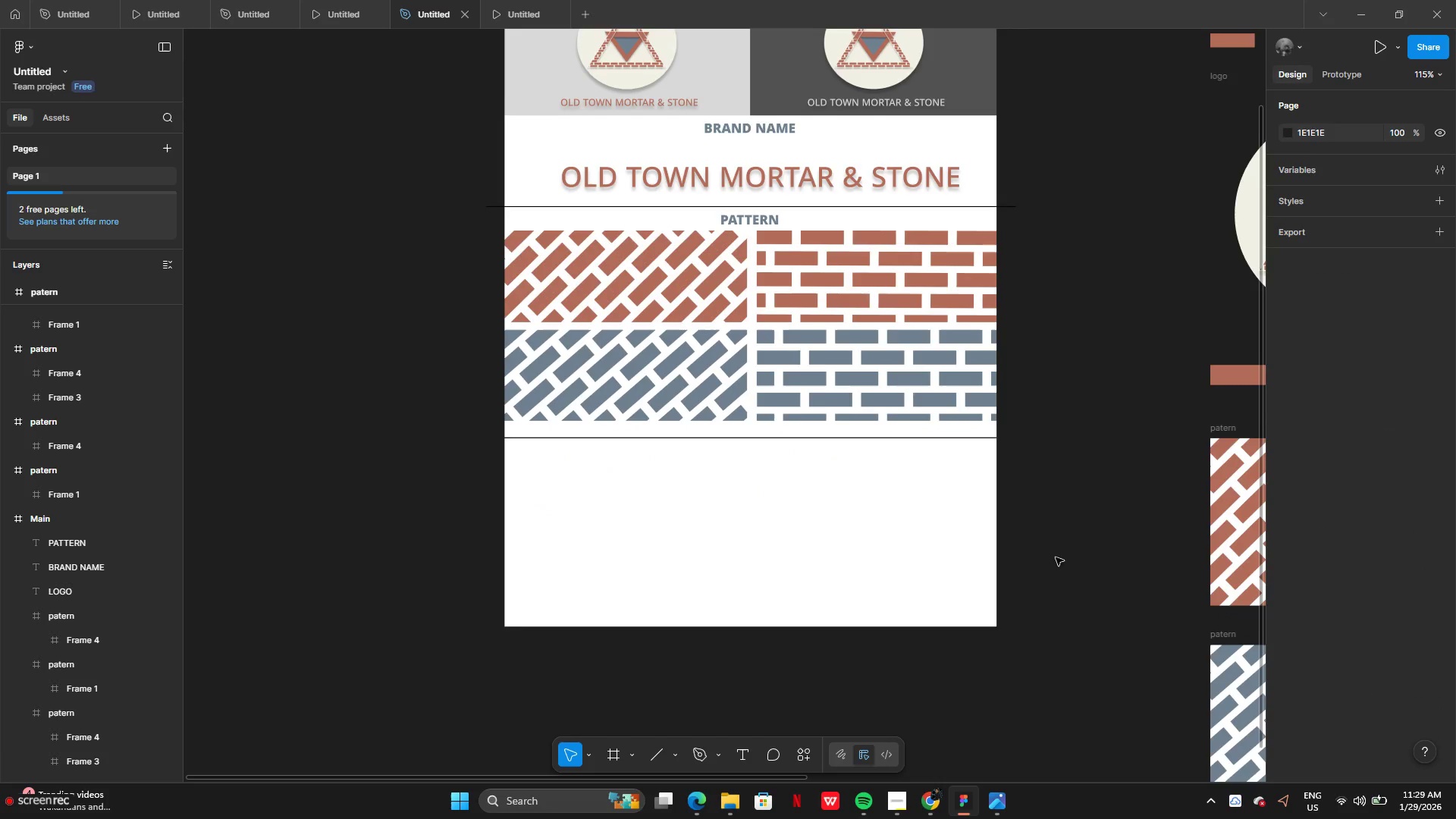 
scroll: coordinate [1097, 473], scroll_direction: up, amount: 7.0
 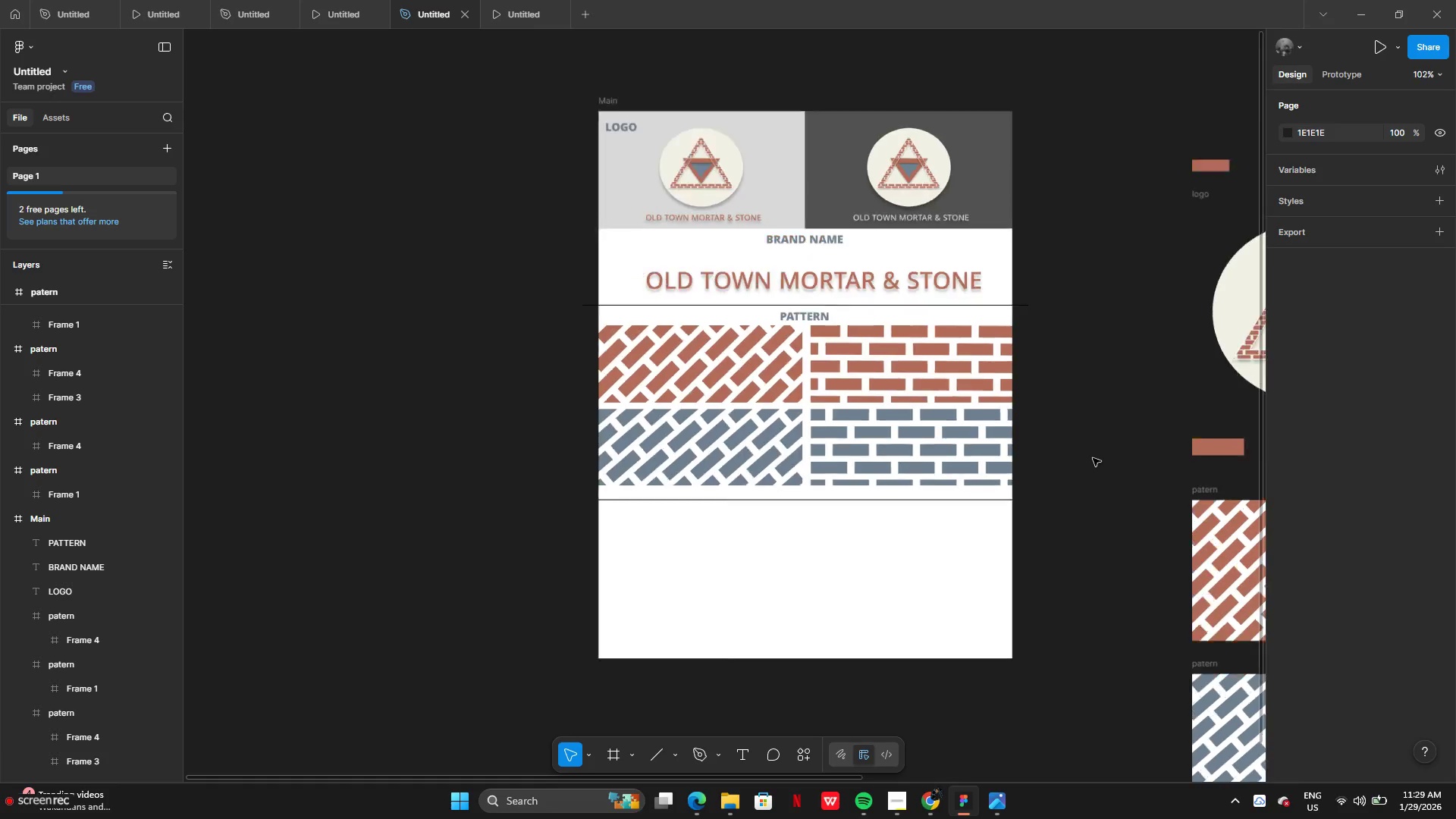 
wait(9.13)
 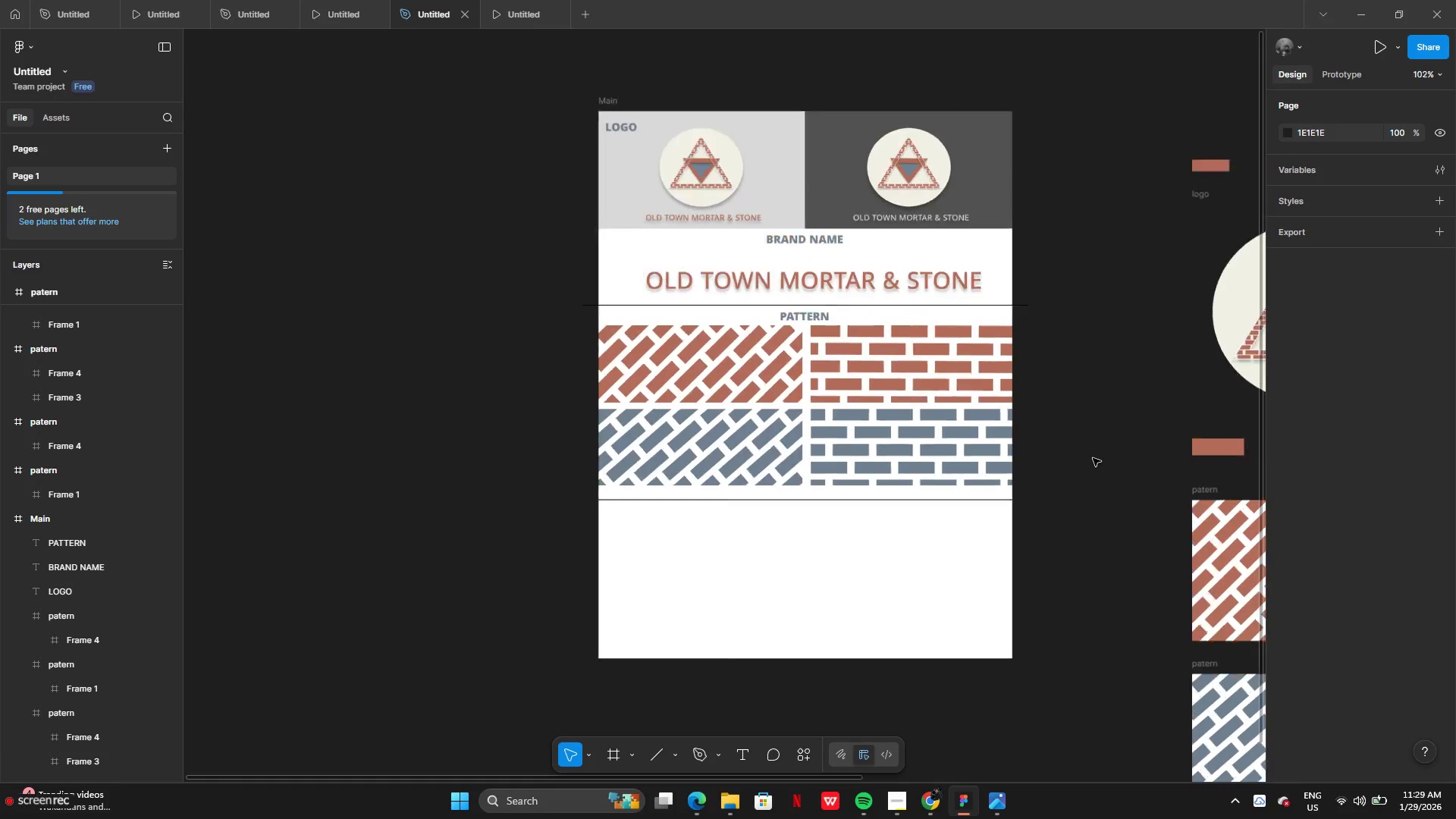 
left_click_drag(start_coordinate=[1107, 209], to_coordinate=[980, 206])
 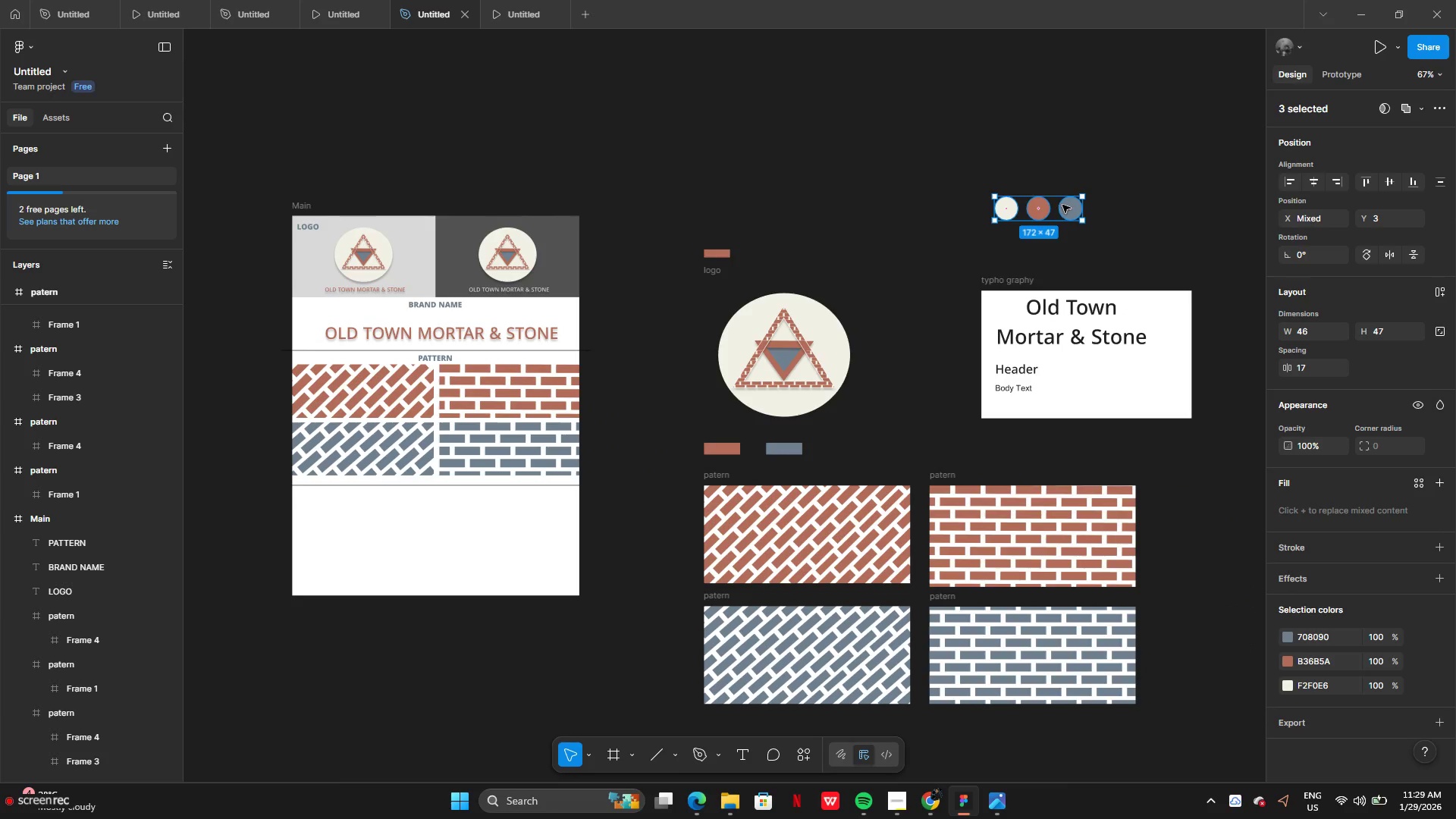 
left_click_drag(start_coordinate=[1062, 205], to_coordinate=[374, 514])
 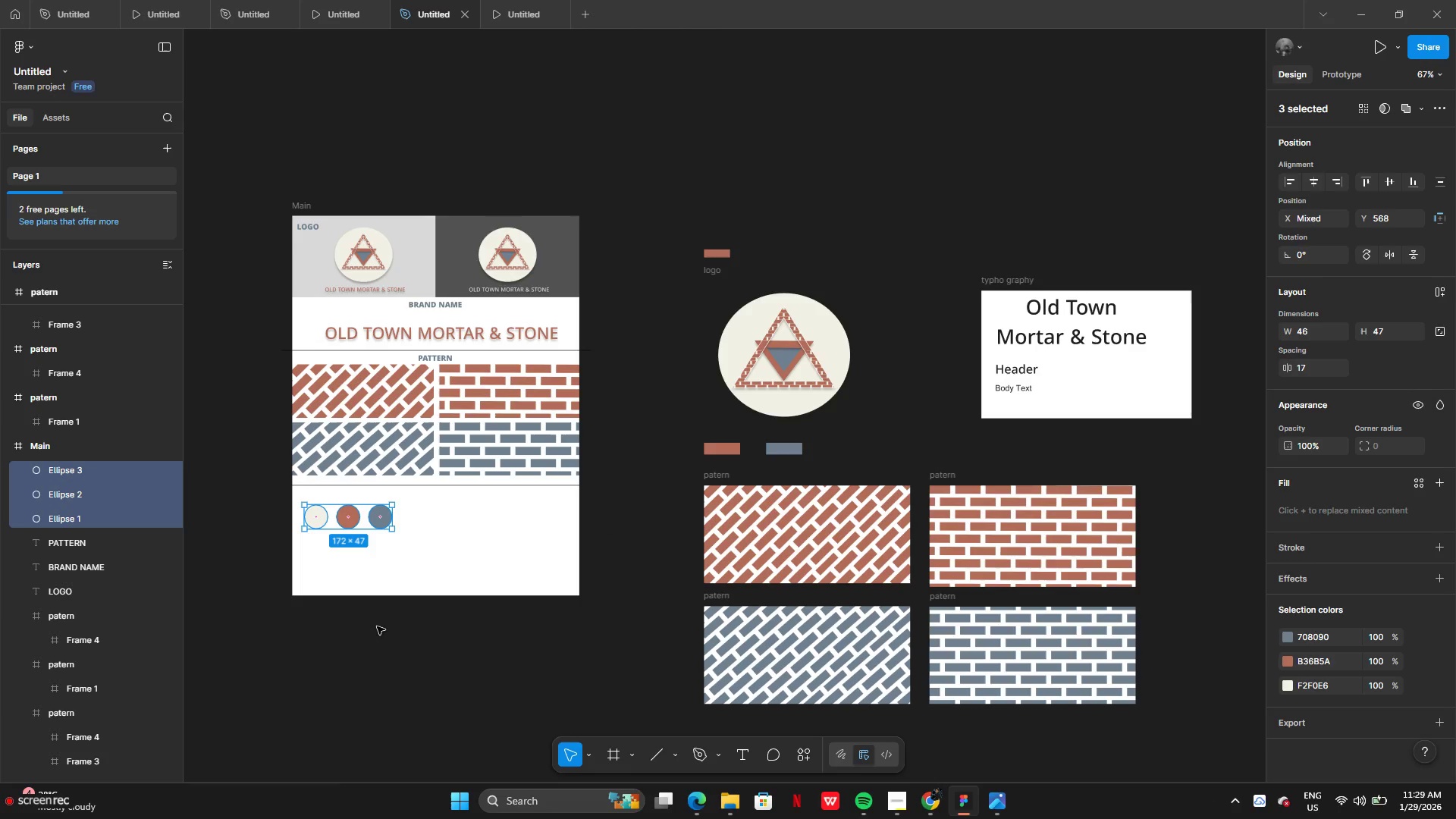 
left_click([377, 626])
 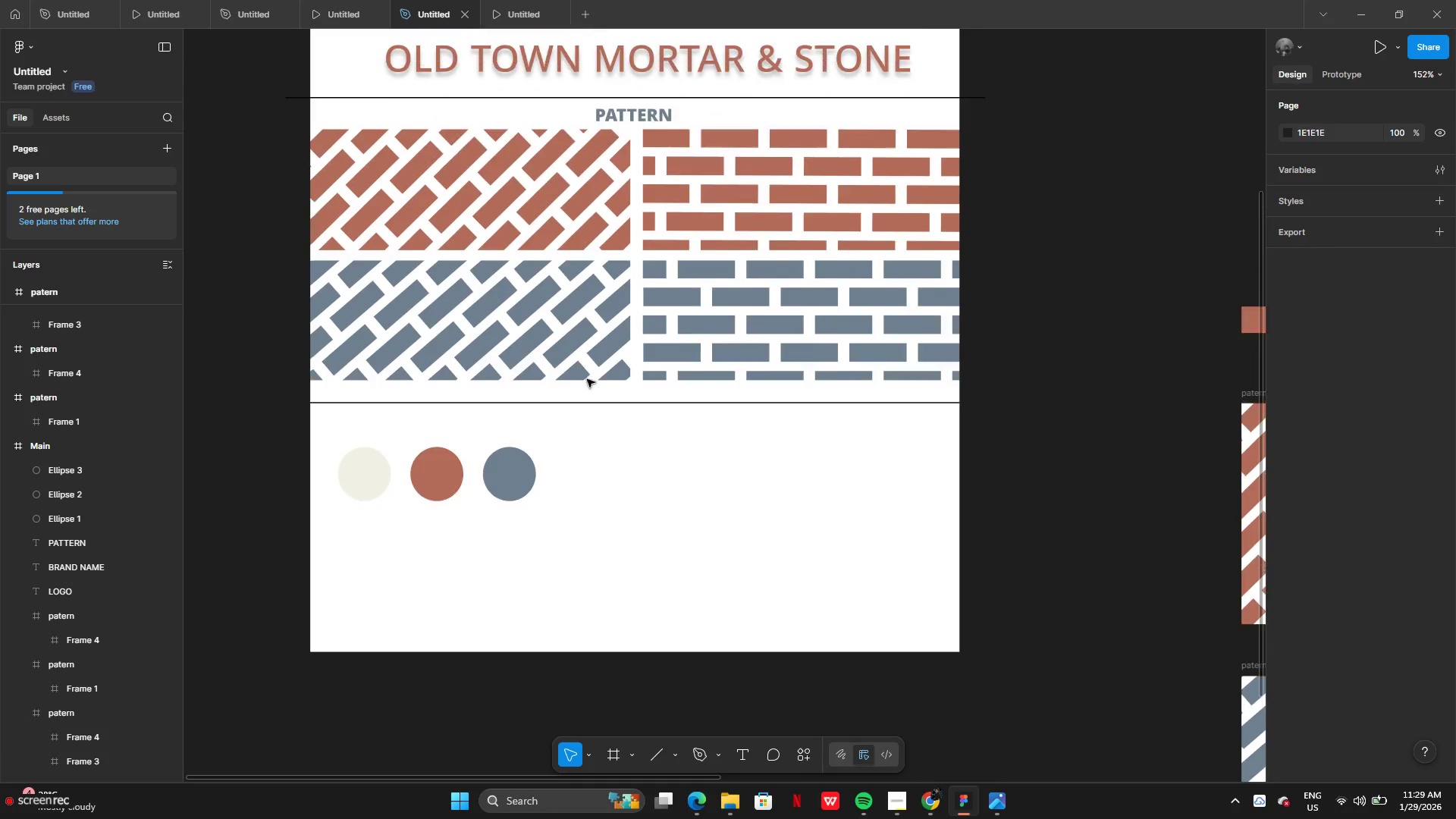 
wait(6.06)
 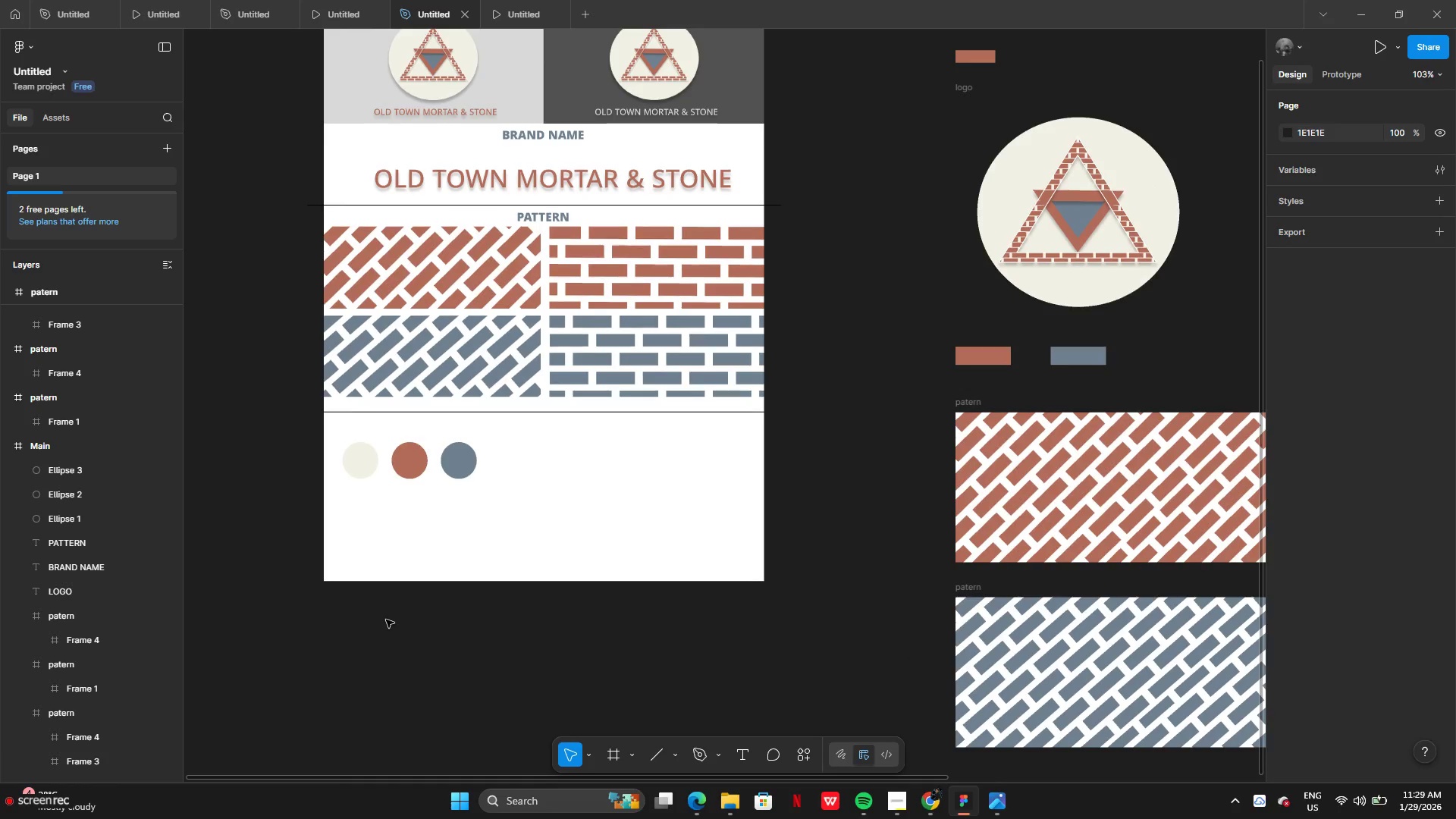 
left_click_drag(start_coordinate=[586, 448], to_coordinate=[583, 444])
 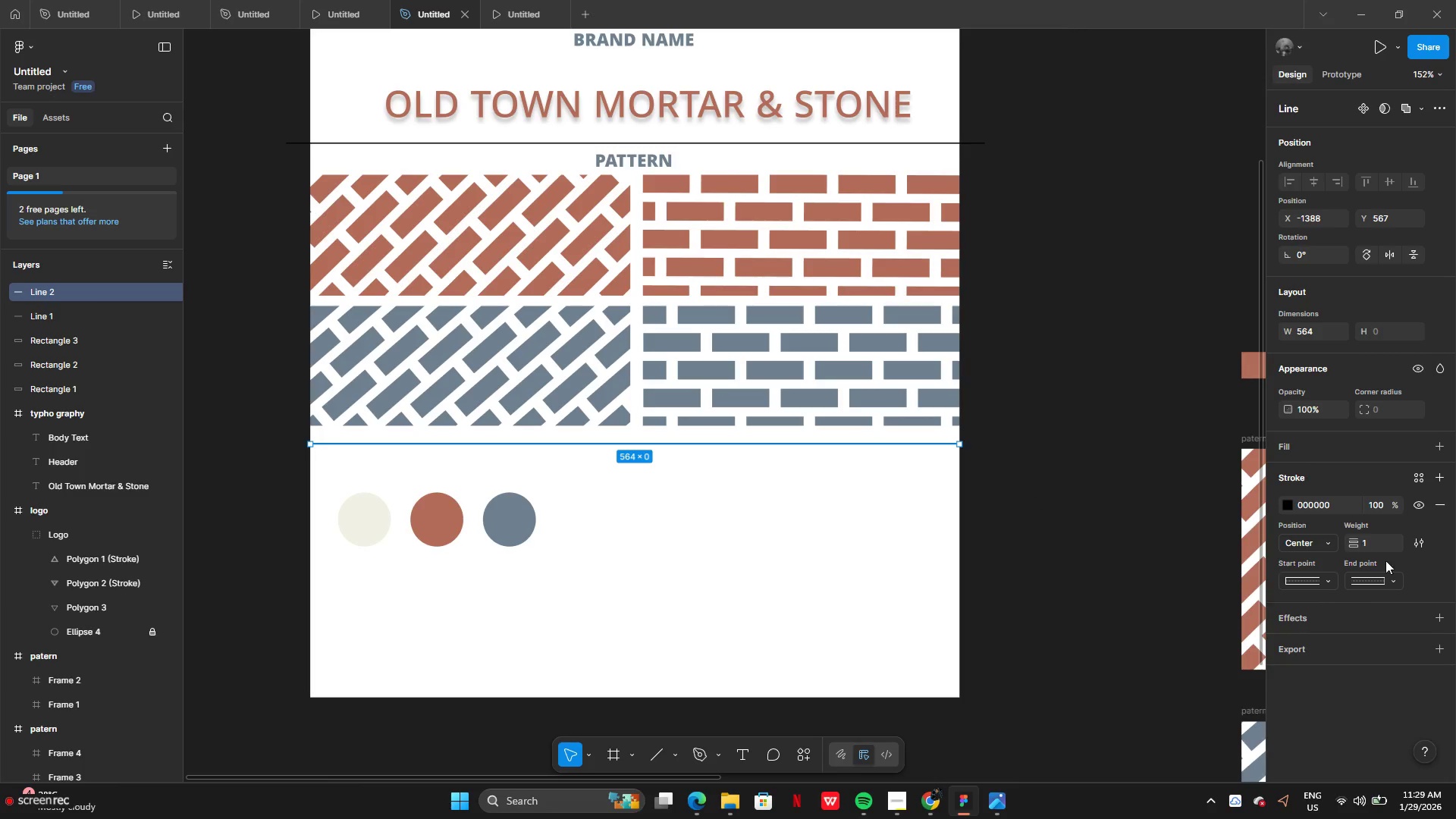 
left_click([1370, 548])
 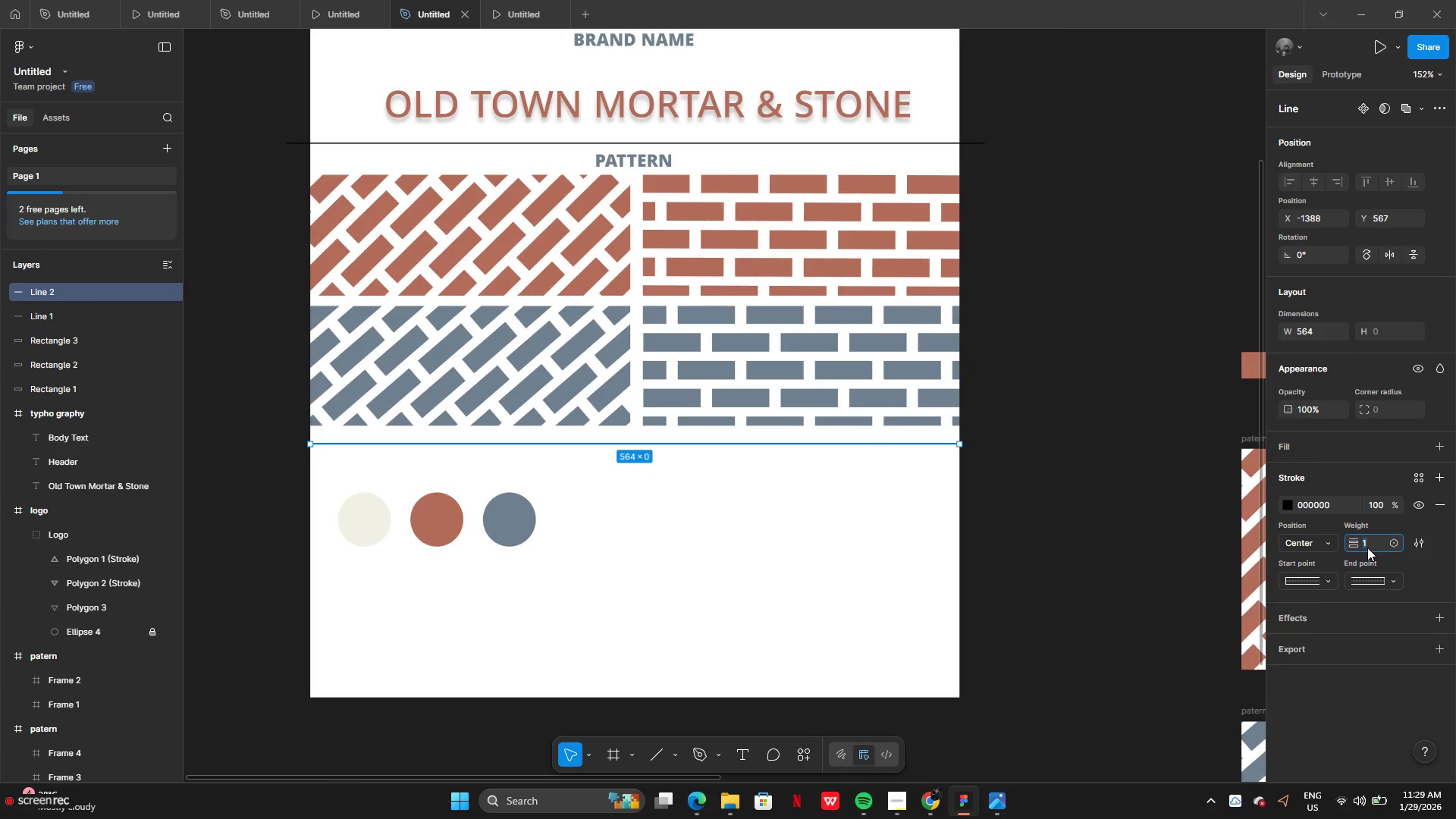 
key(Backspace)
 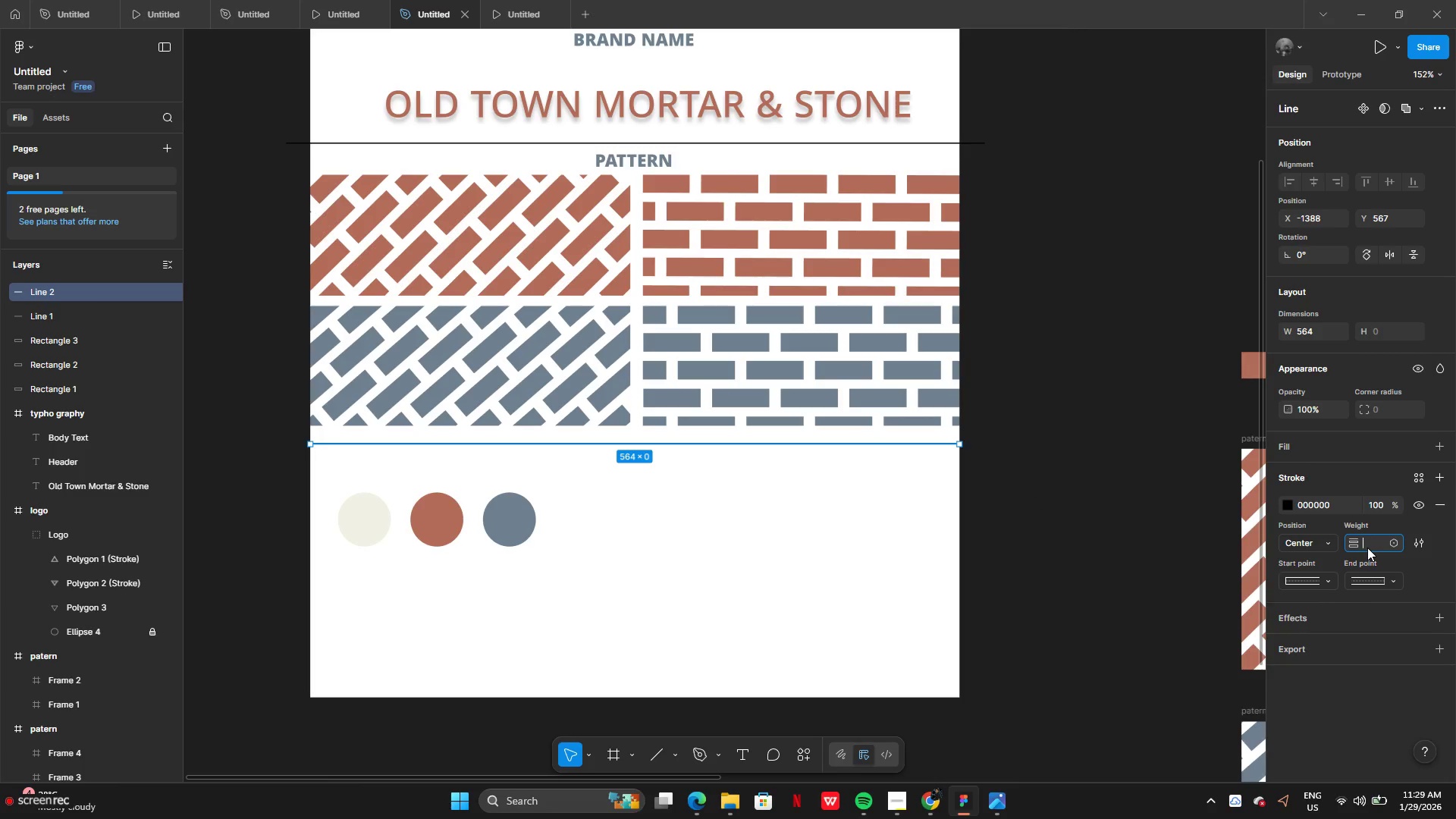 
key(5)
 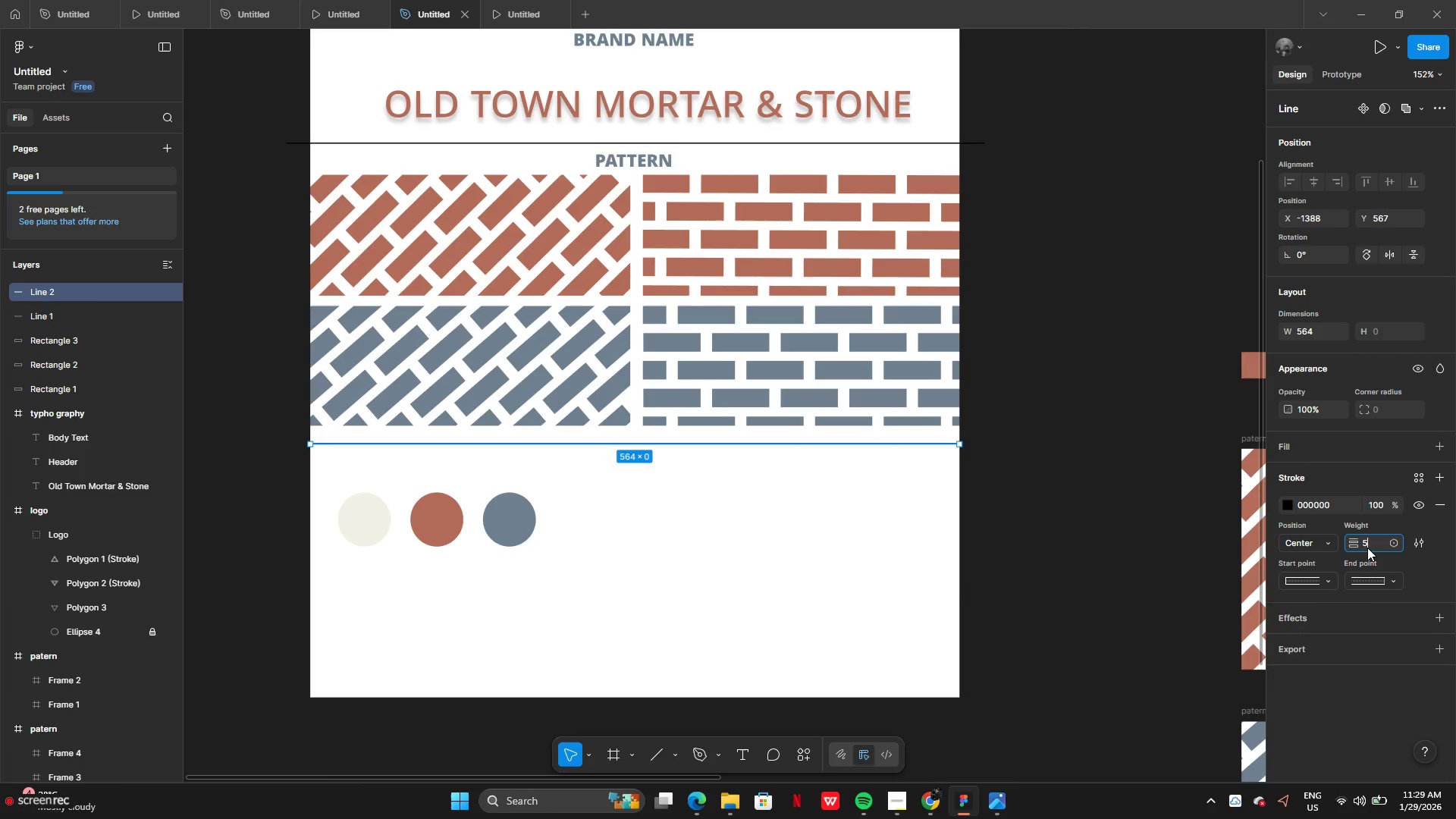 
key(Enter)
 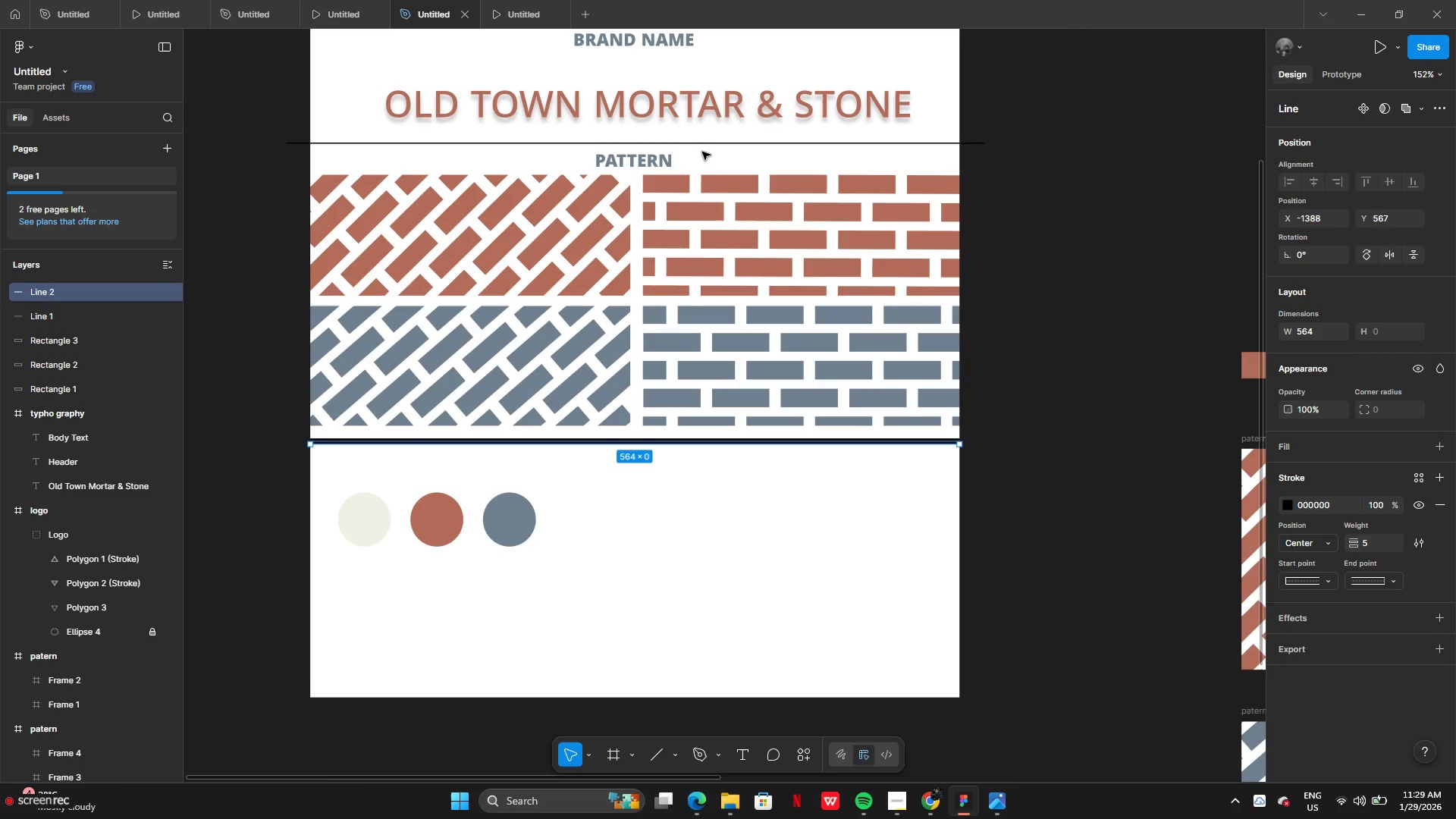 
left_click([704, 144])
 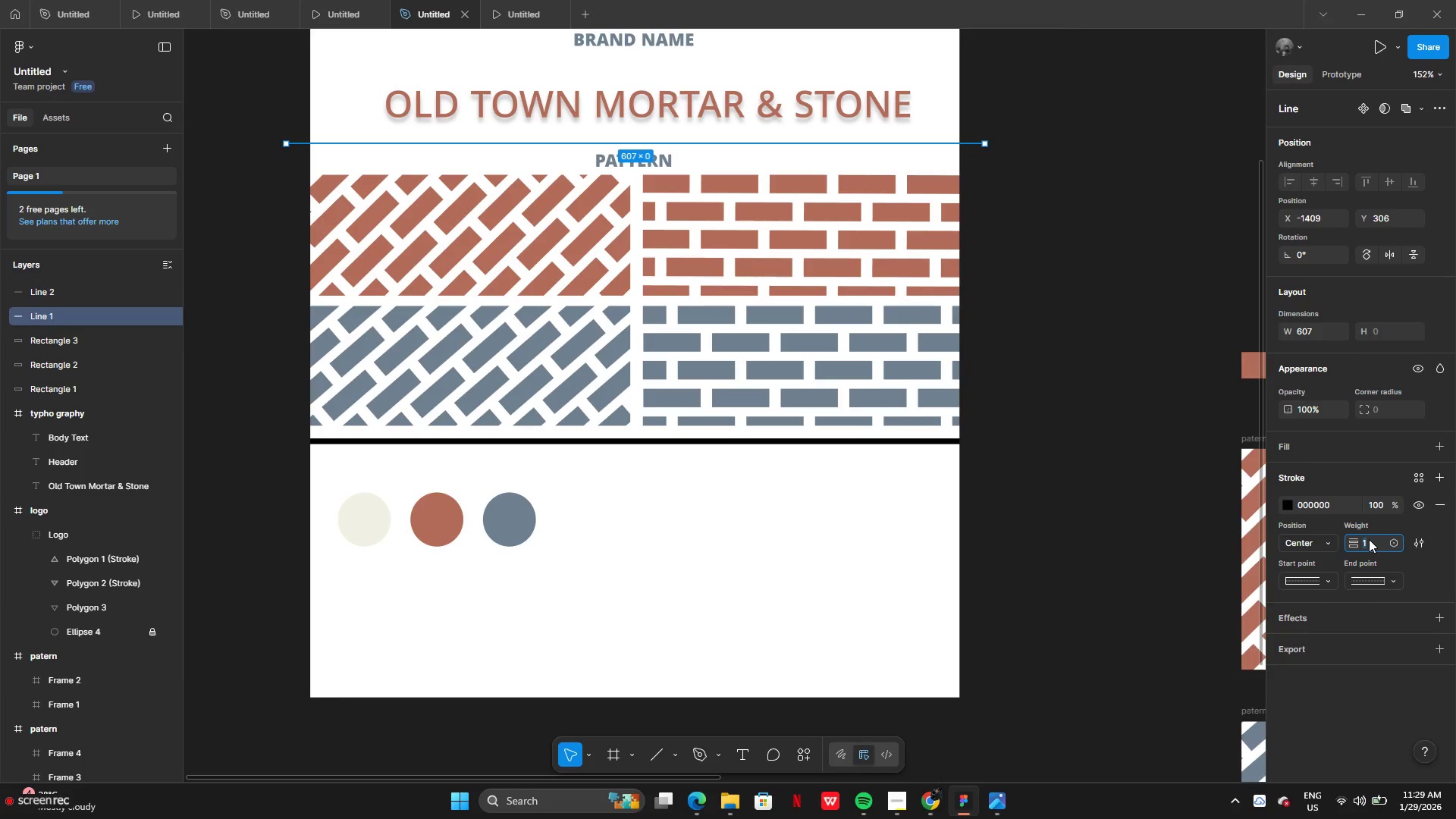 
key(Backspace)
 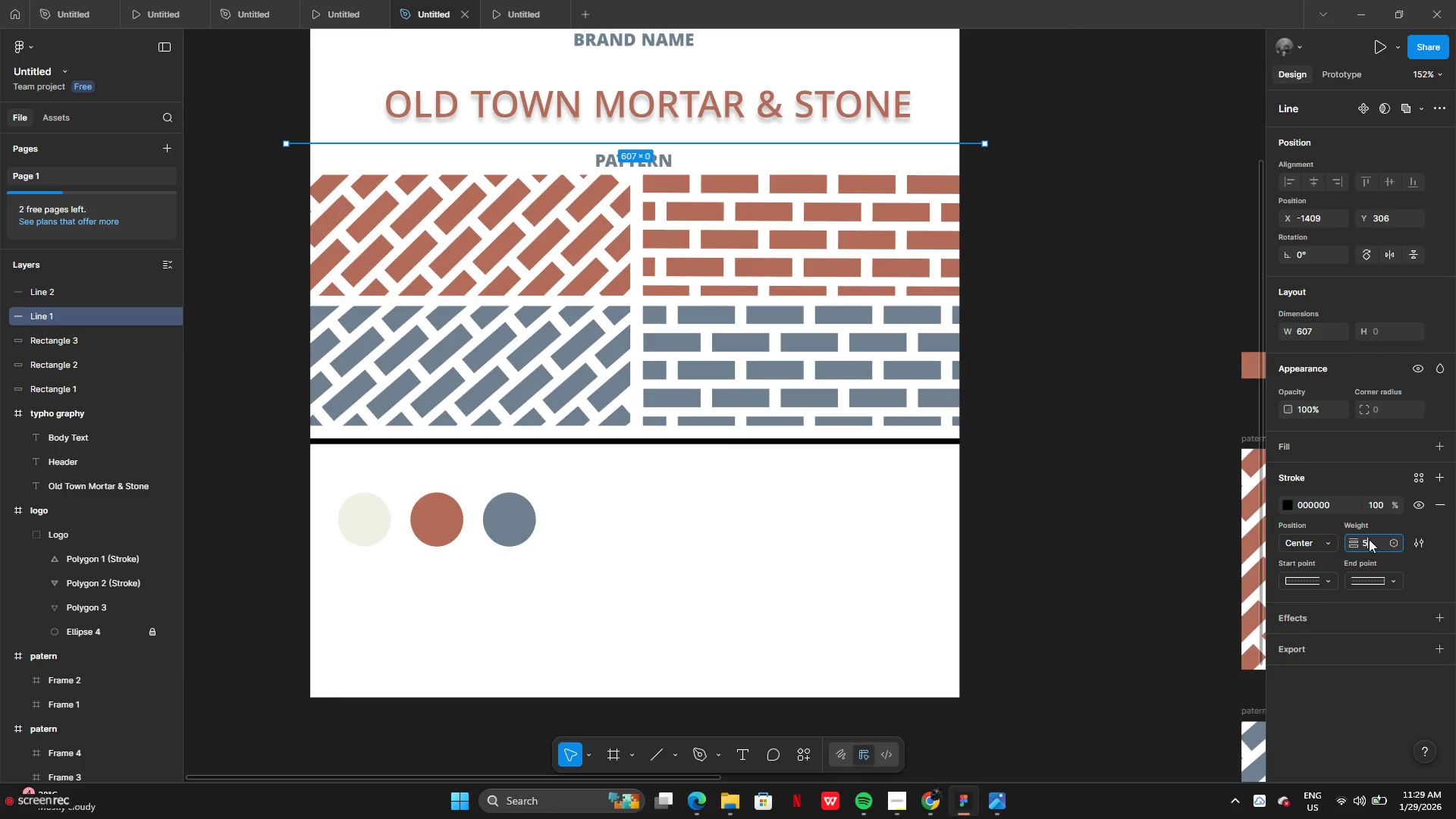 
key(5)
 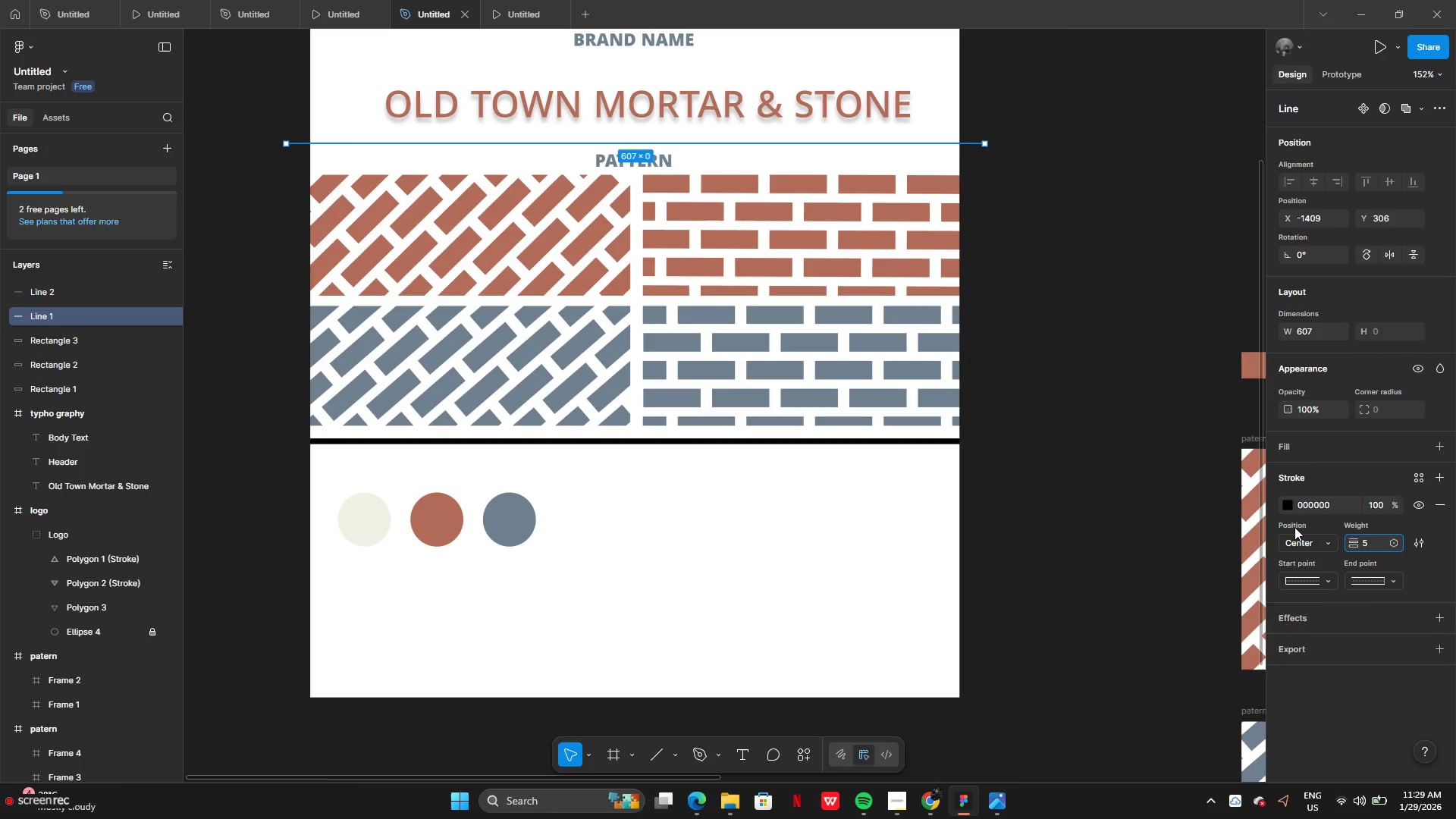 
wait(13.2)
 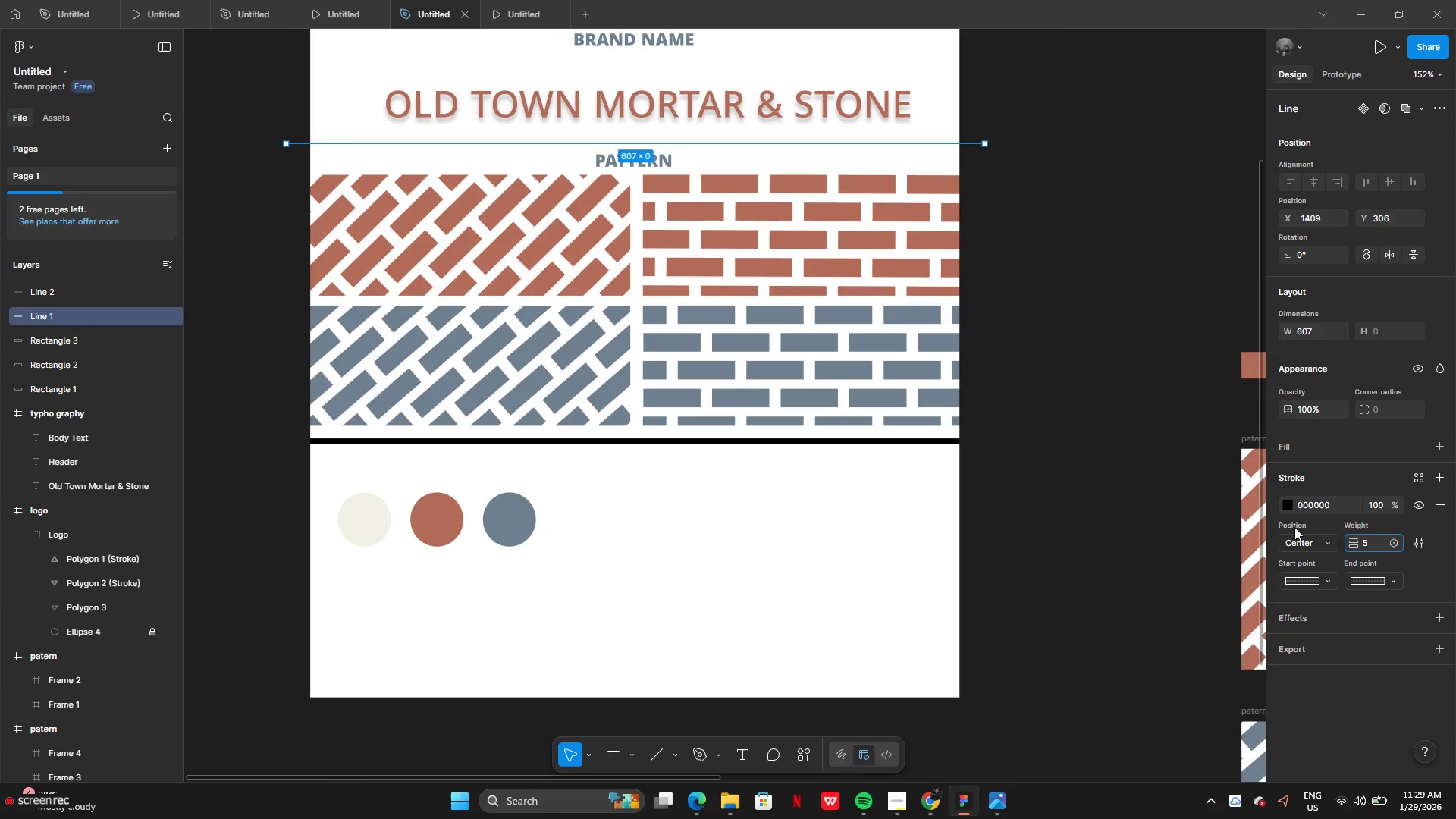 
left_click_drag(start_coordinate=[588, 468], to_coordinate=[673, 236])
 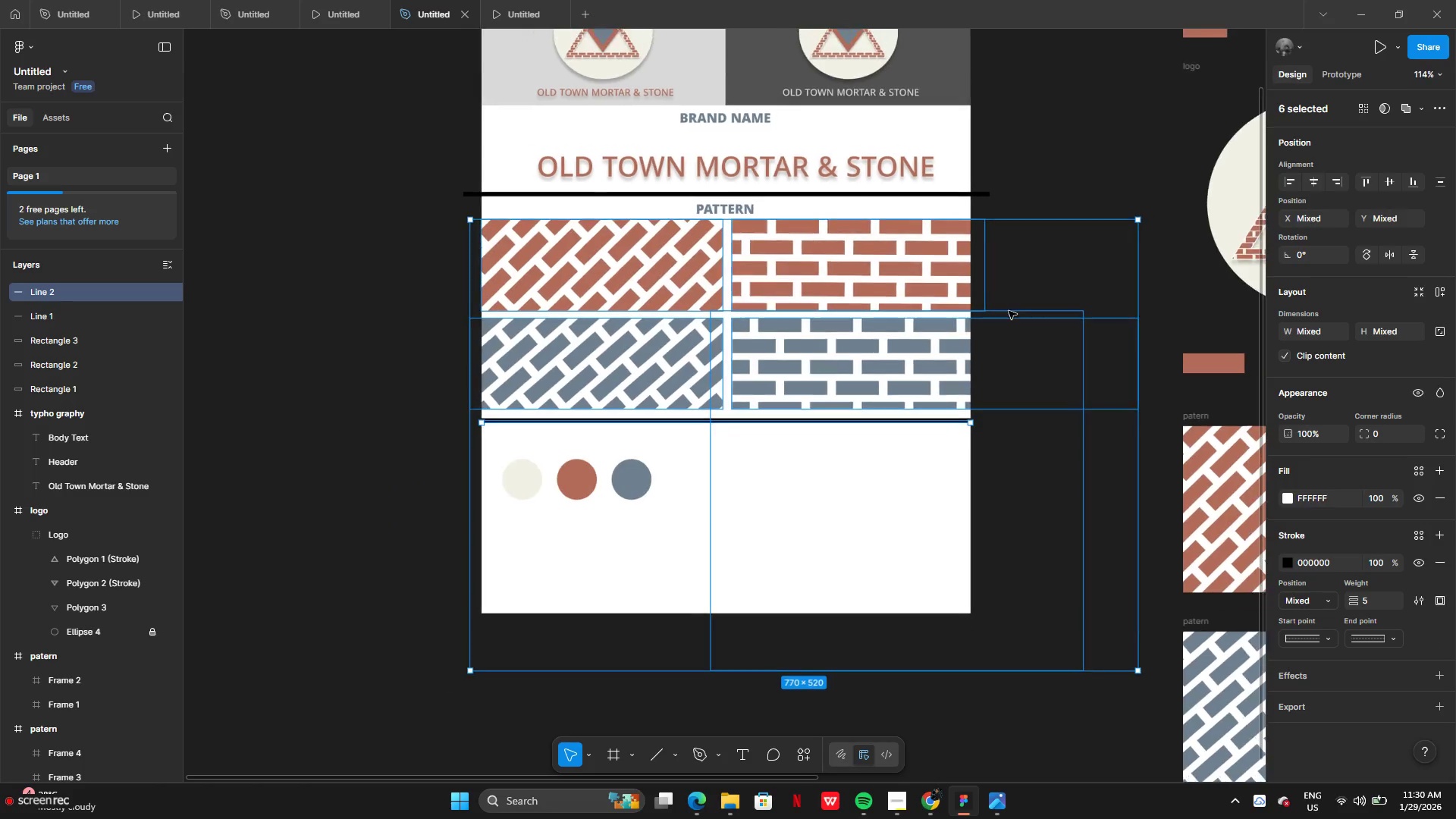 
left_click([1040, 180])
 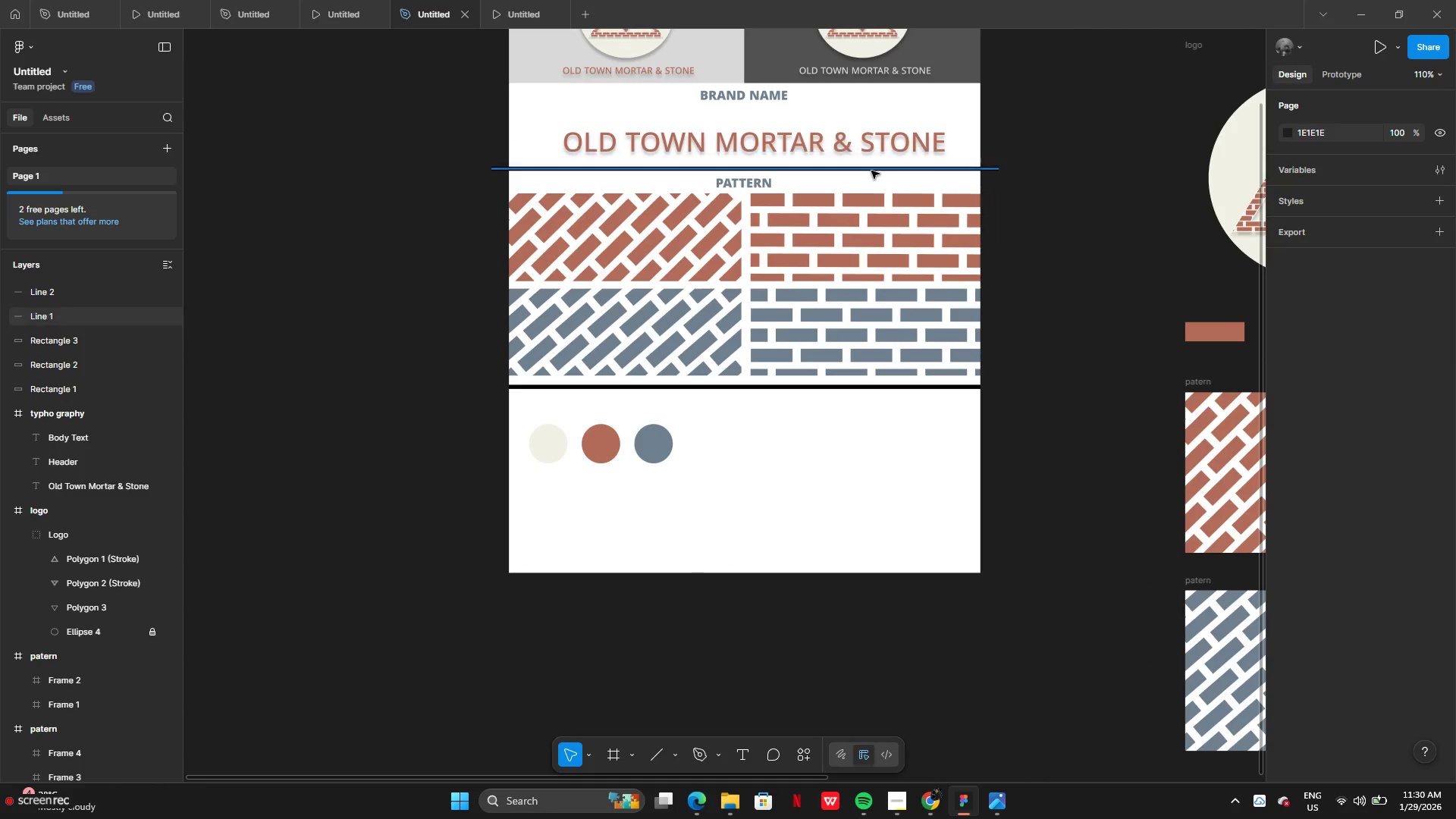 
left_click([991, 169])
 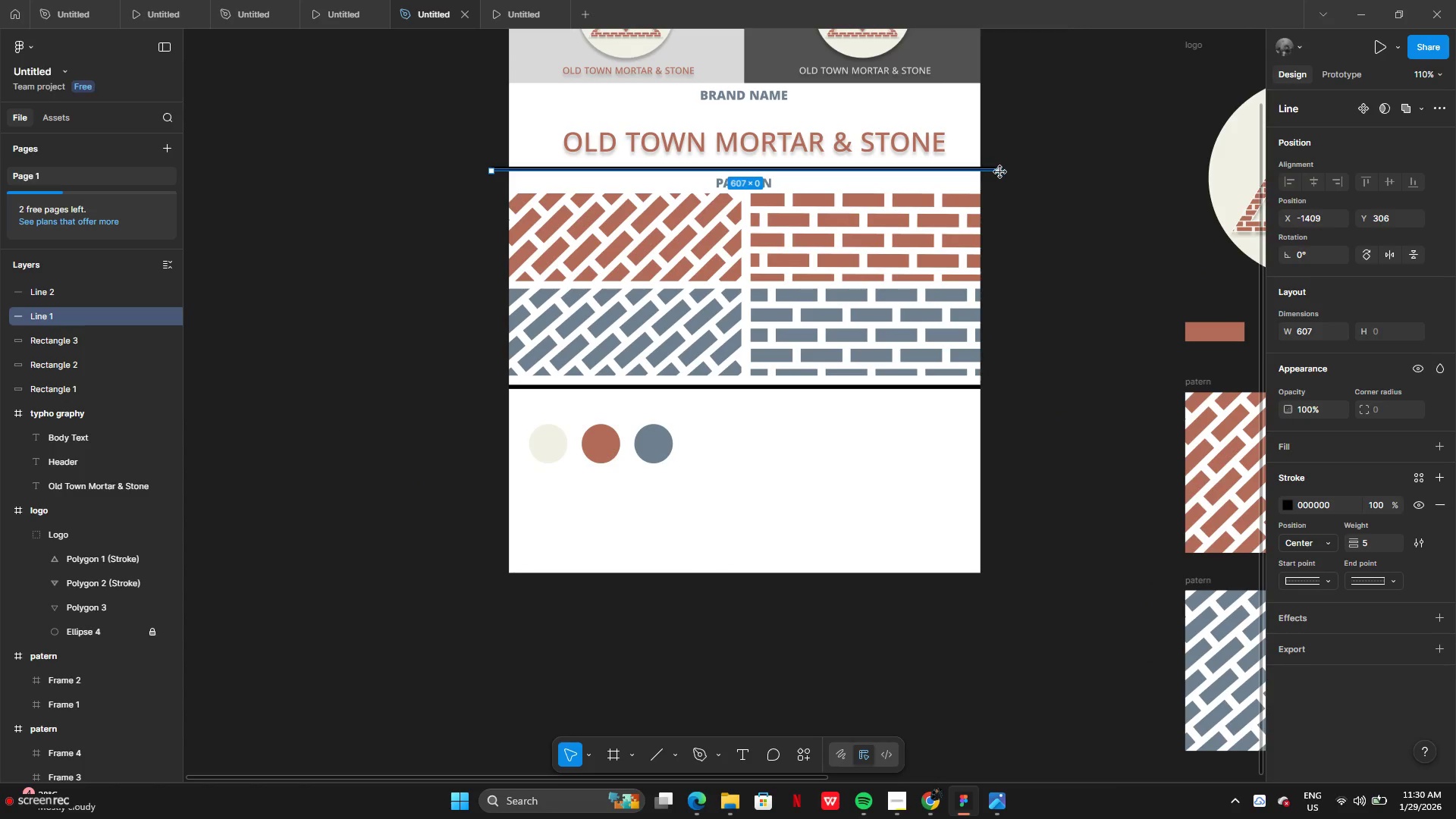 
left_click_drag(start_coordinate=[1000, 172], to_coordinate=[980, 170])
 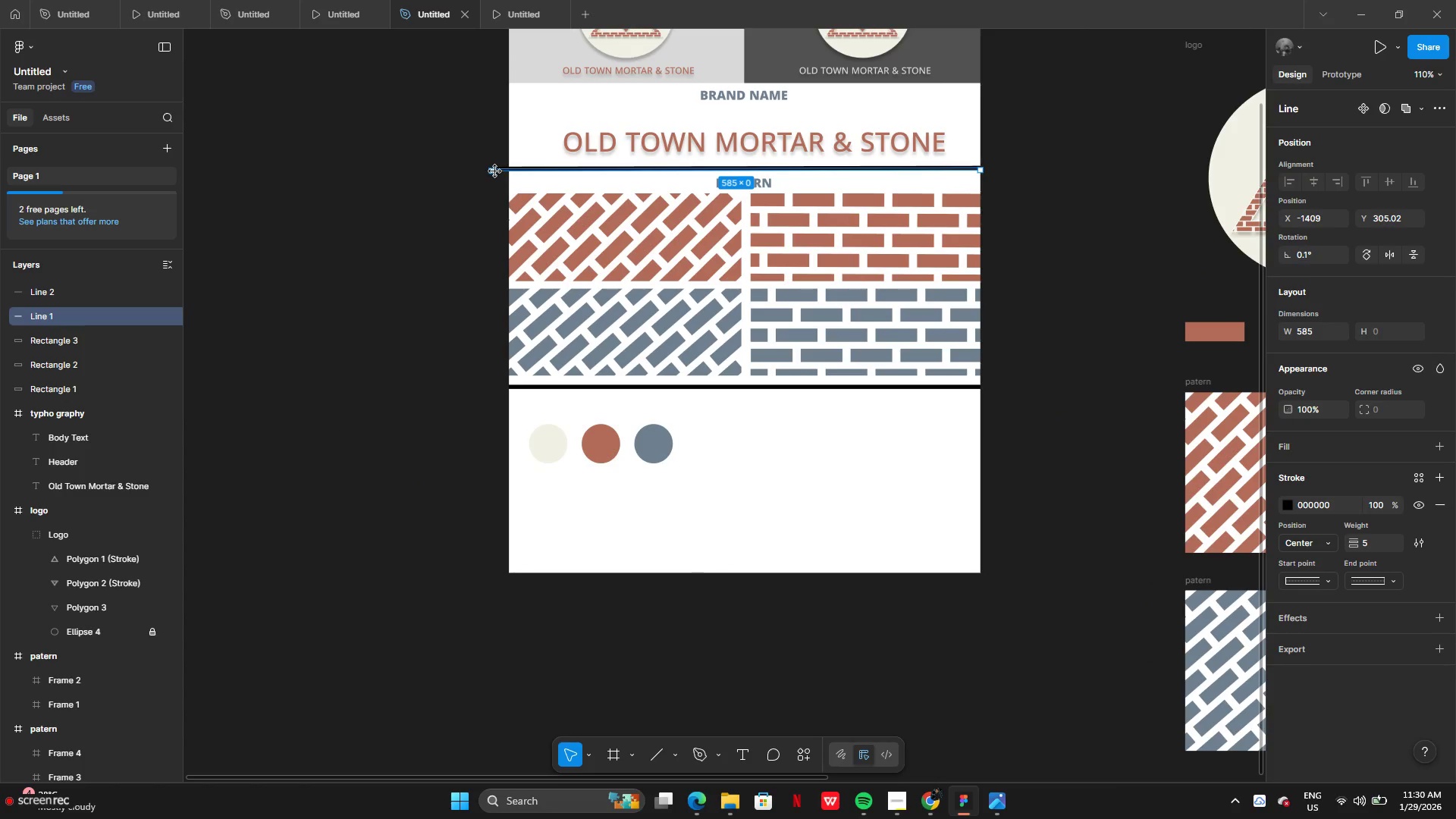 
left_click_drag(start_coordinate=[495, 171], to_coordinate=[510, 173])
 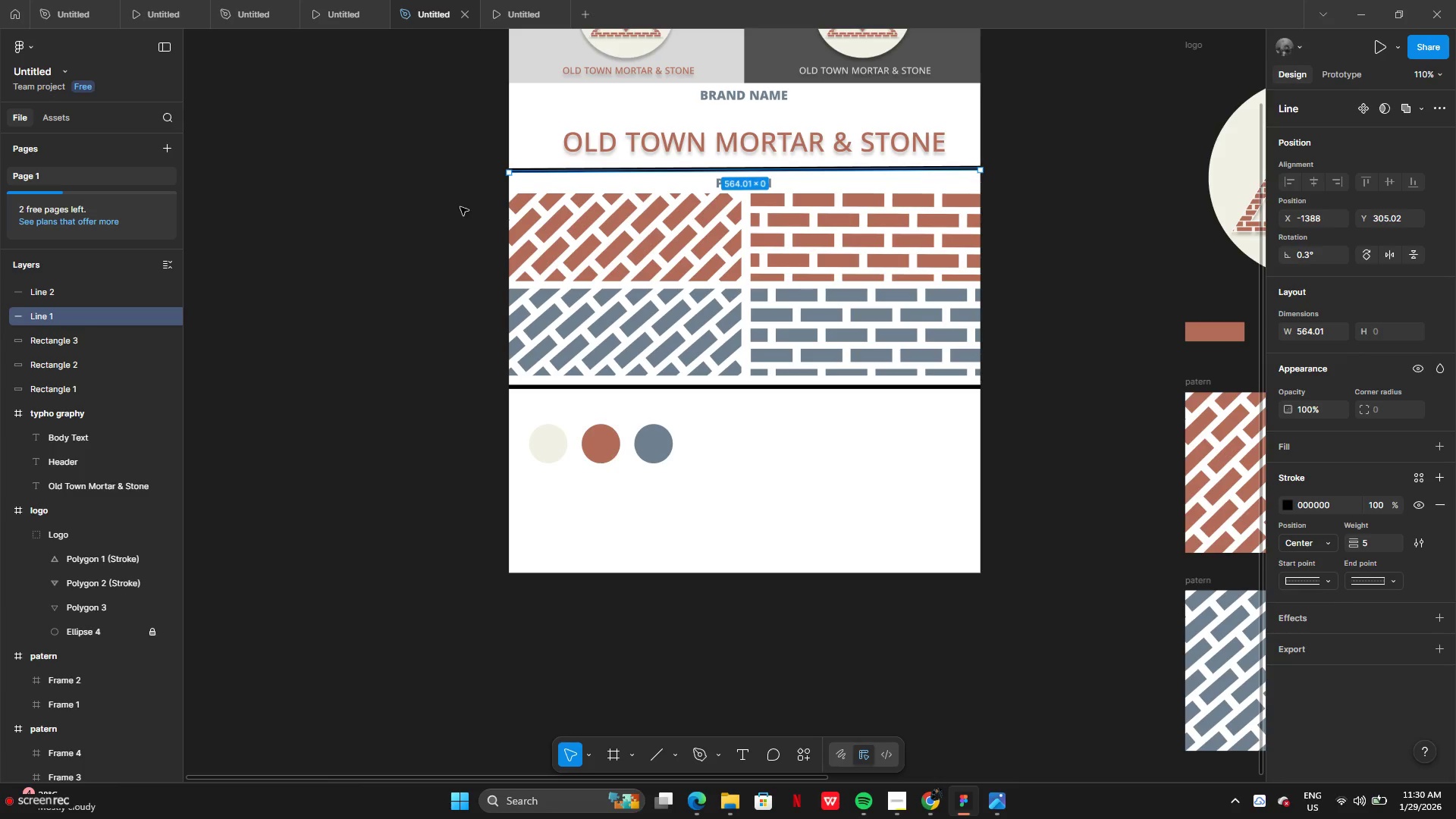 
left_click([460, 207])
 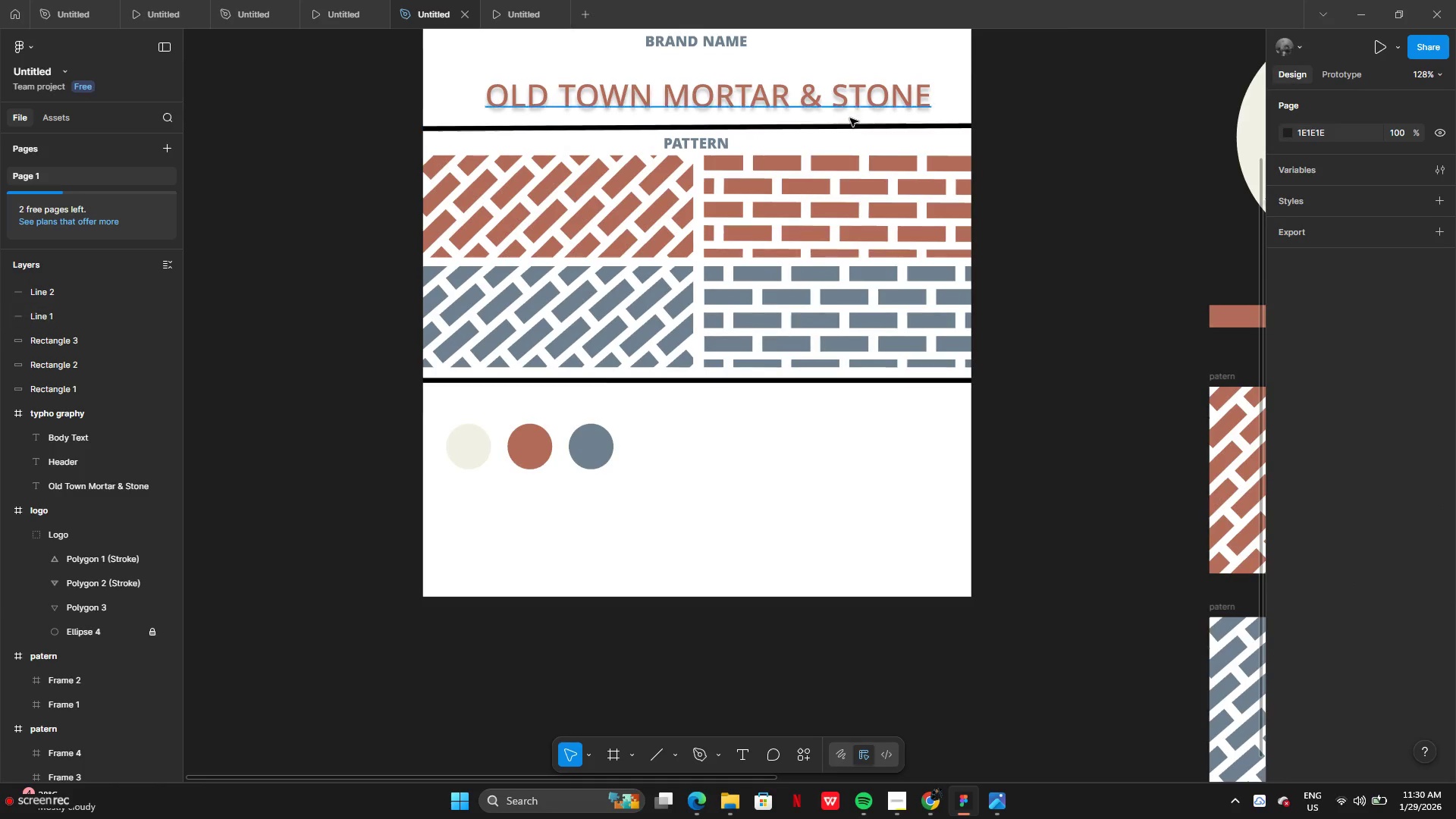 
key(Control+Z)
 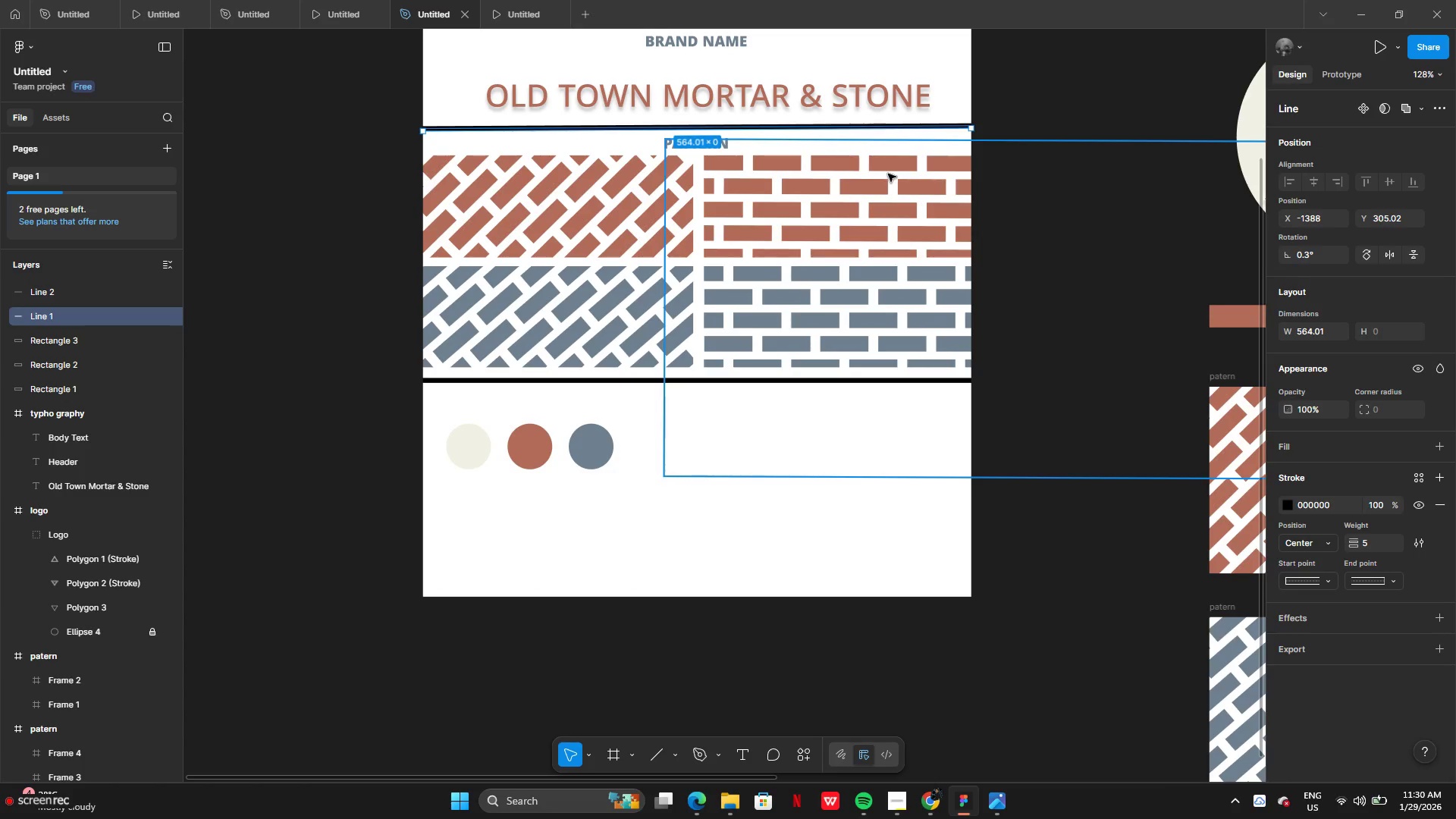 
key(Control+Z)
 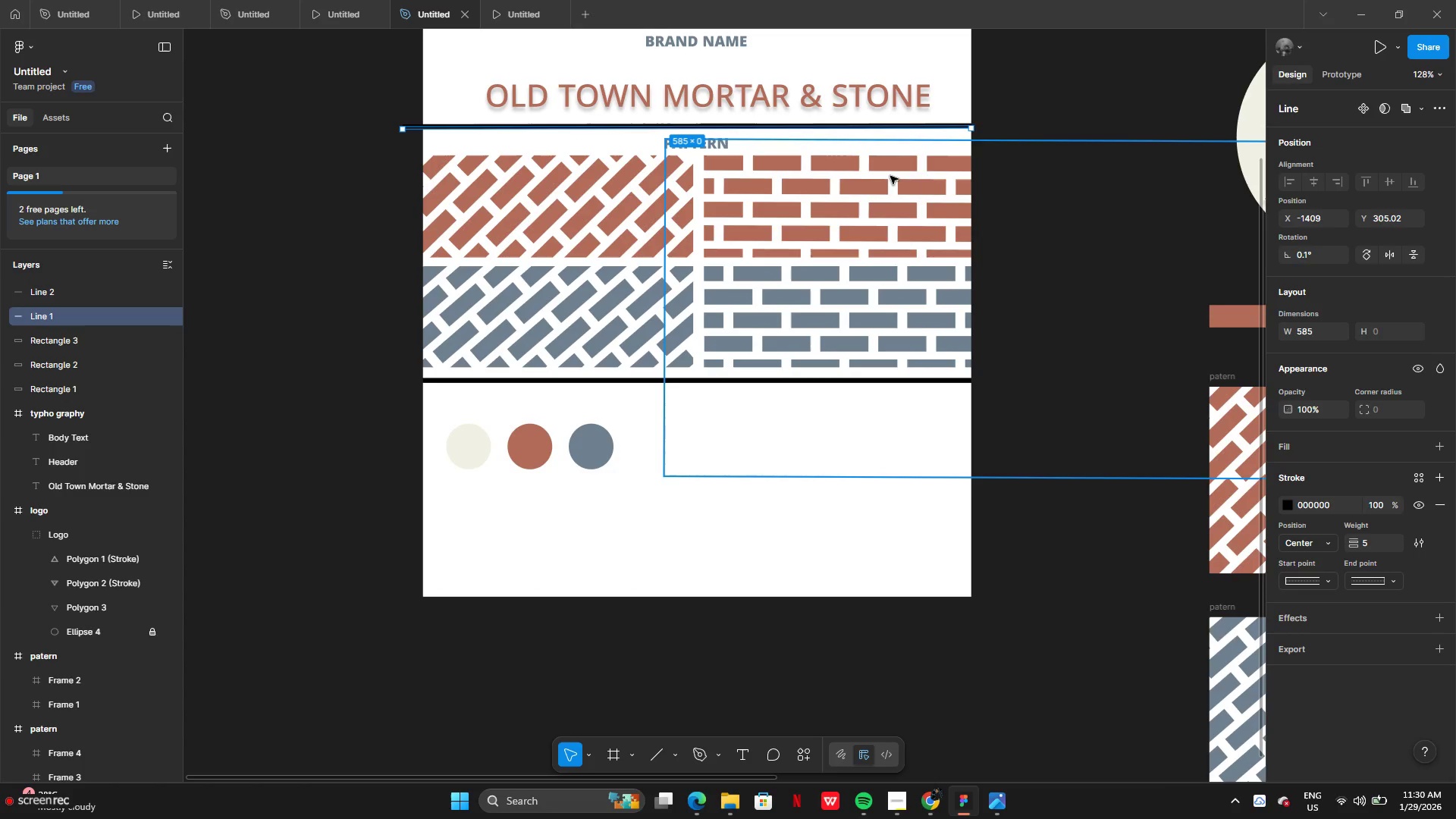 
key(Control+Z)
 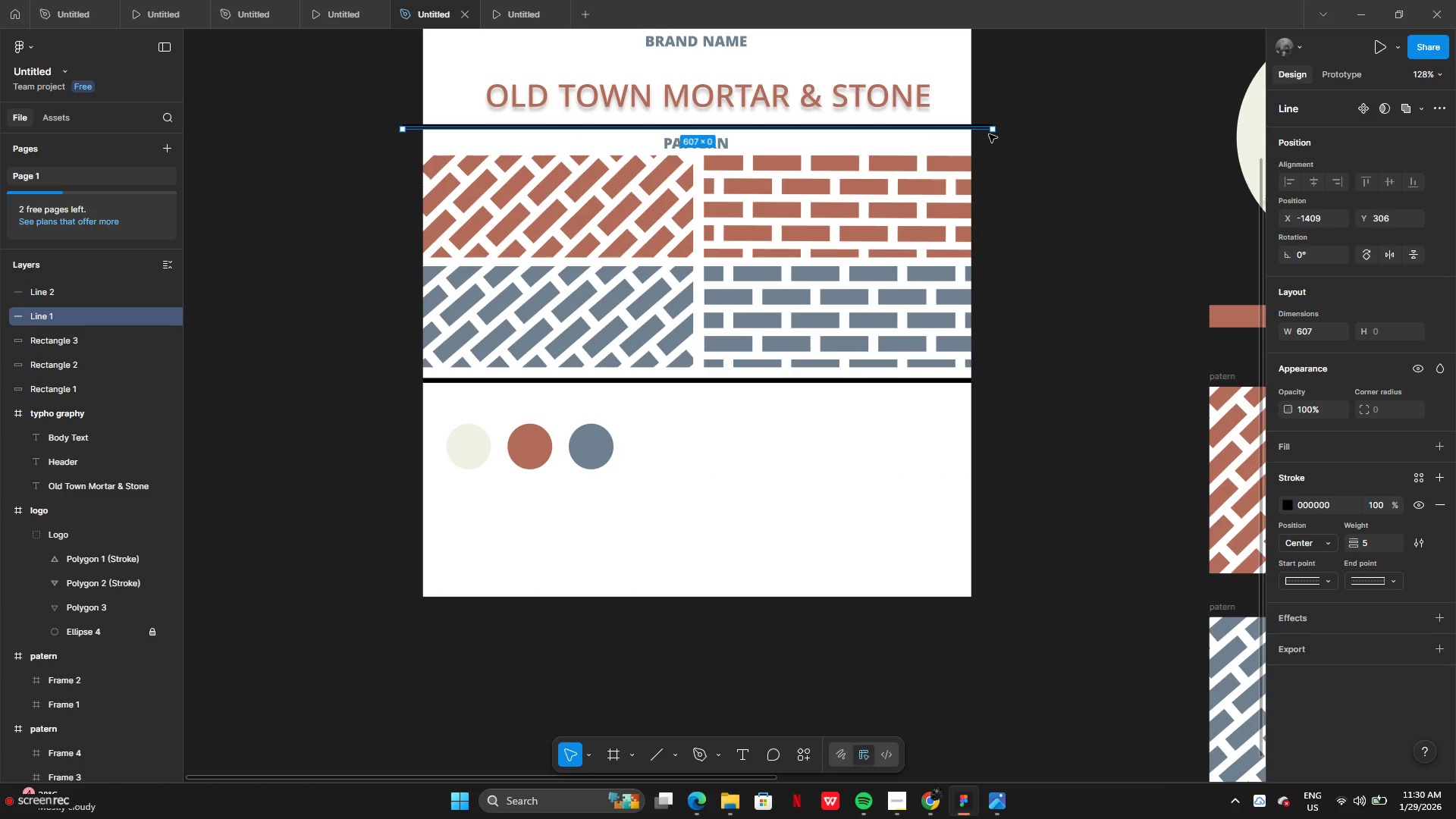 
left_click_drag(start_coordinate=[990, 130], to_coordinate=[971, 130])
 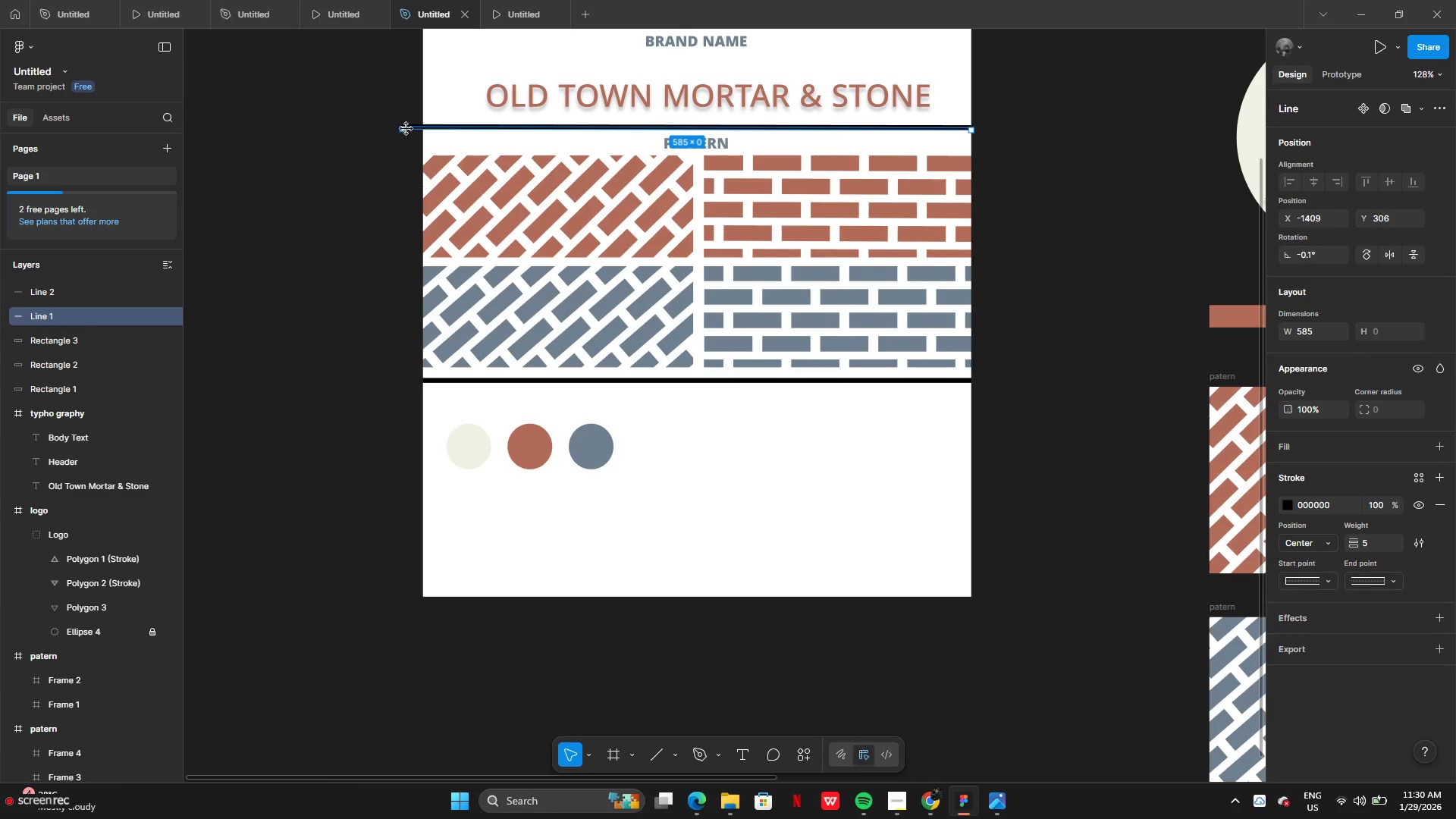 
left_click_drag(start_coordinate=[406, 129], to_coordinate=[422, 133])
 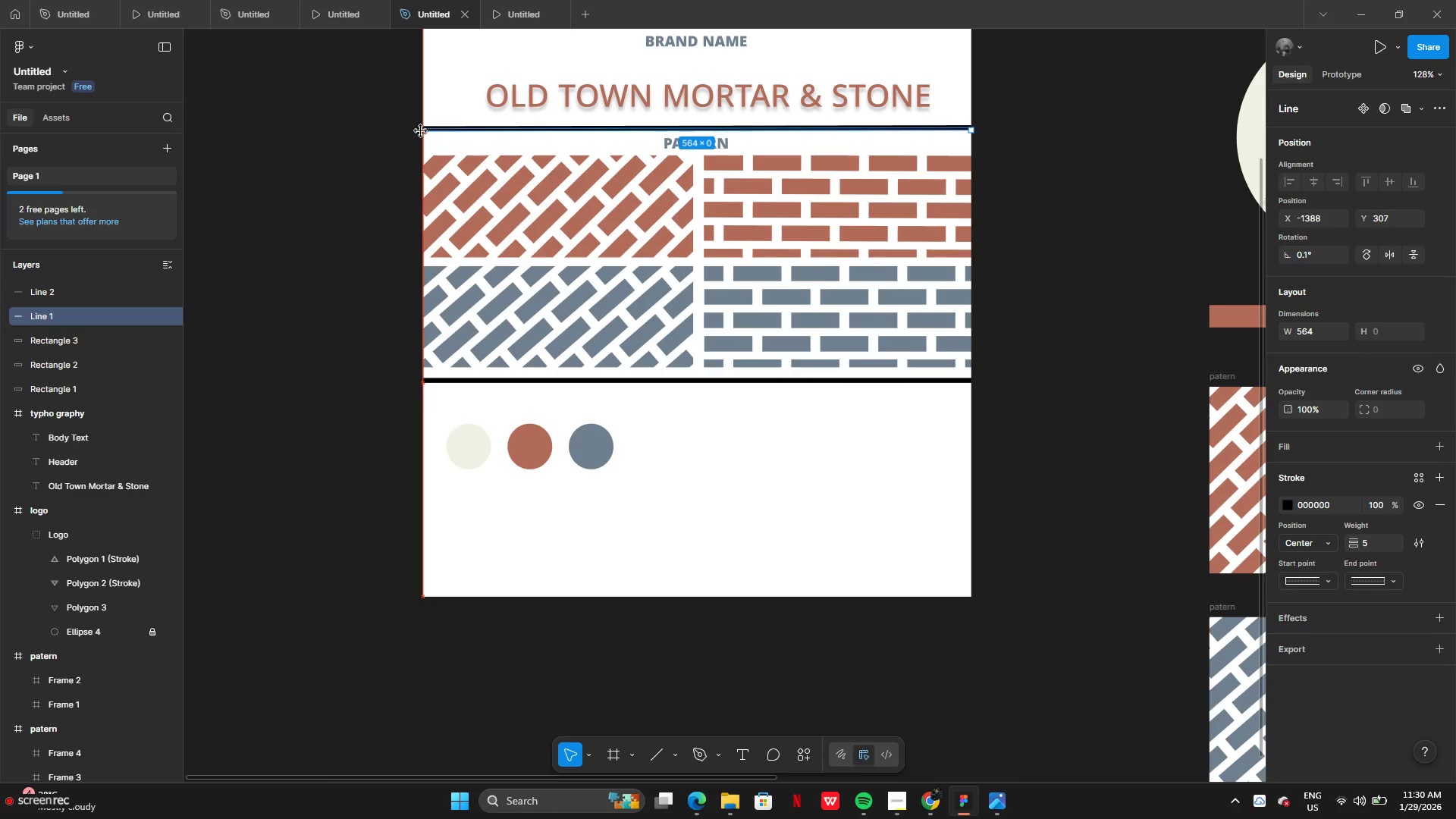 
left_click([392, 173])
 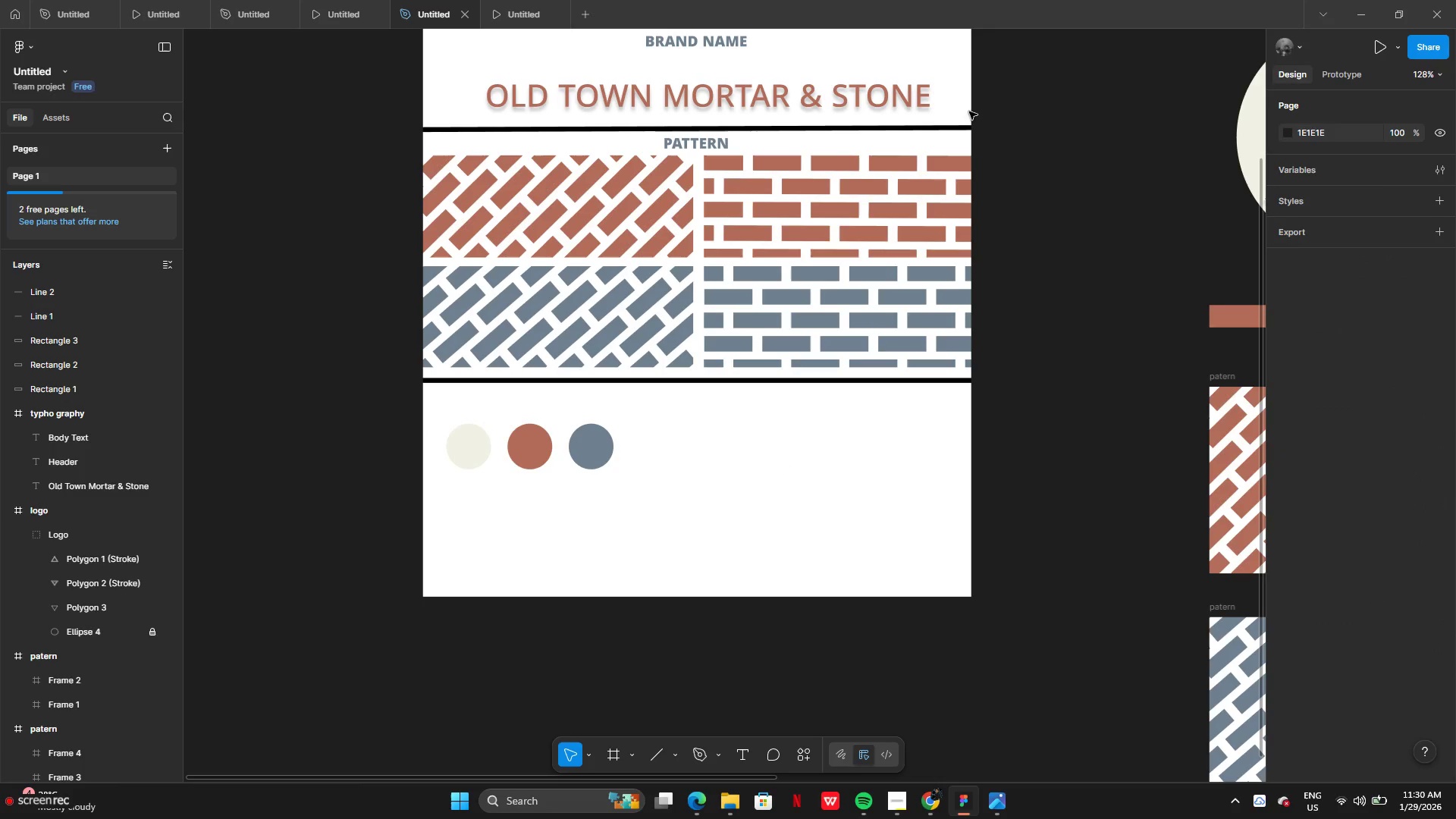 
left_click([926, 133])
 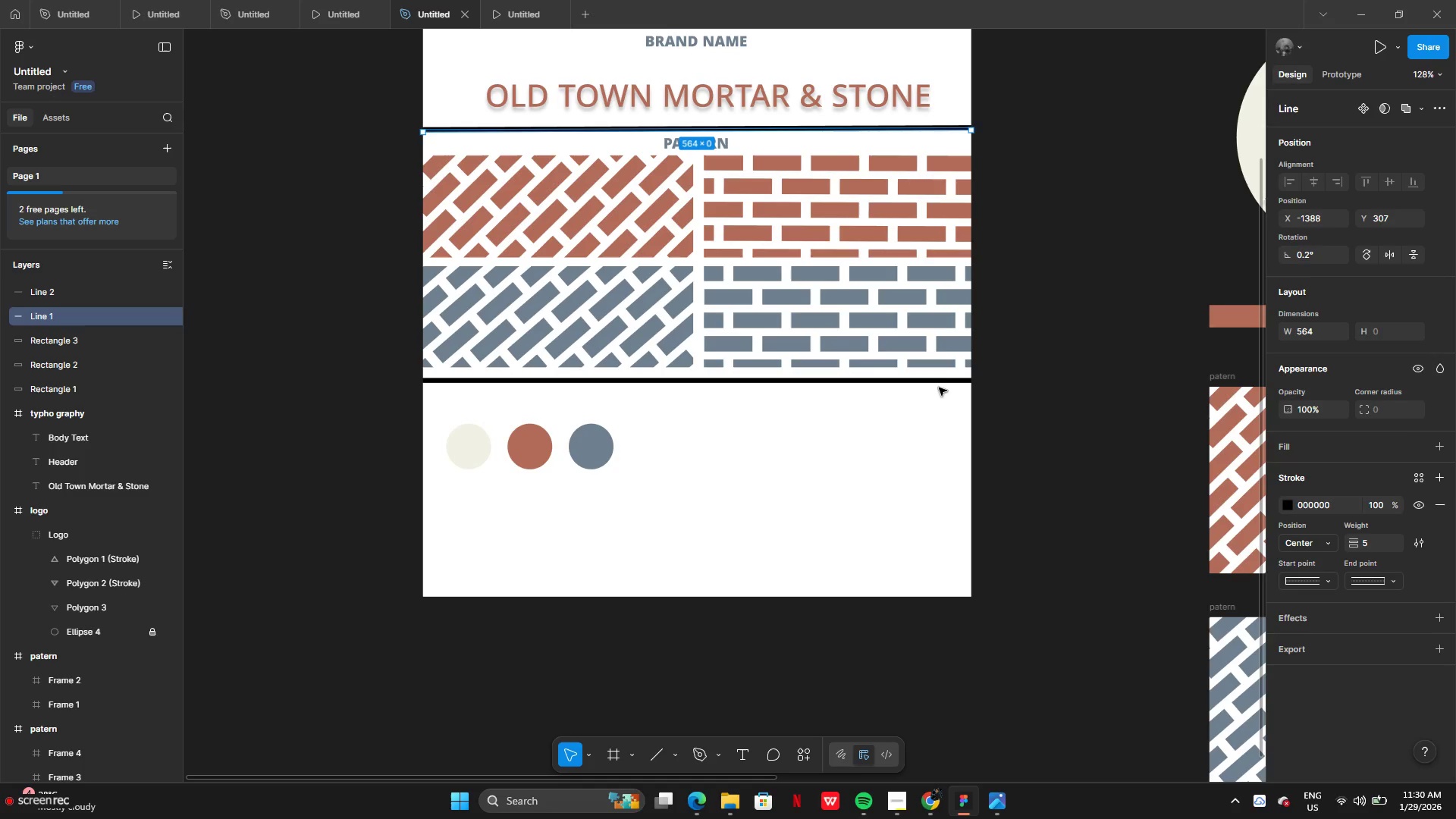 
left_click([935, 381])
 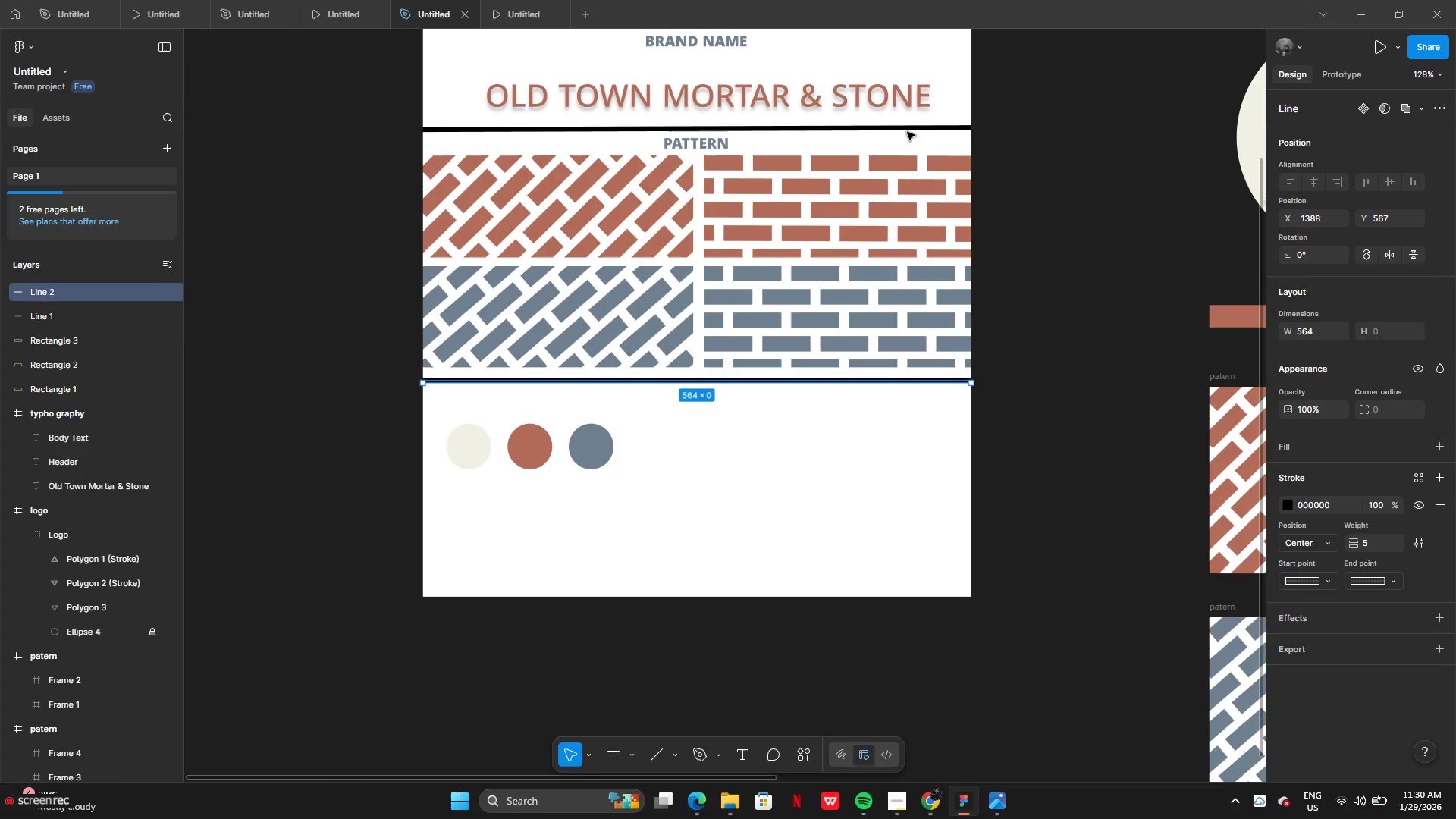 
left_click([907, 128])
 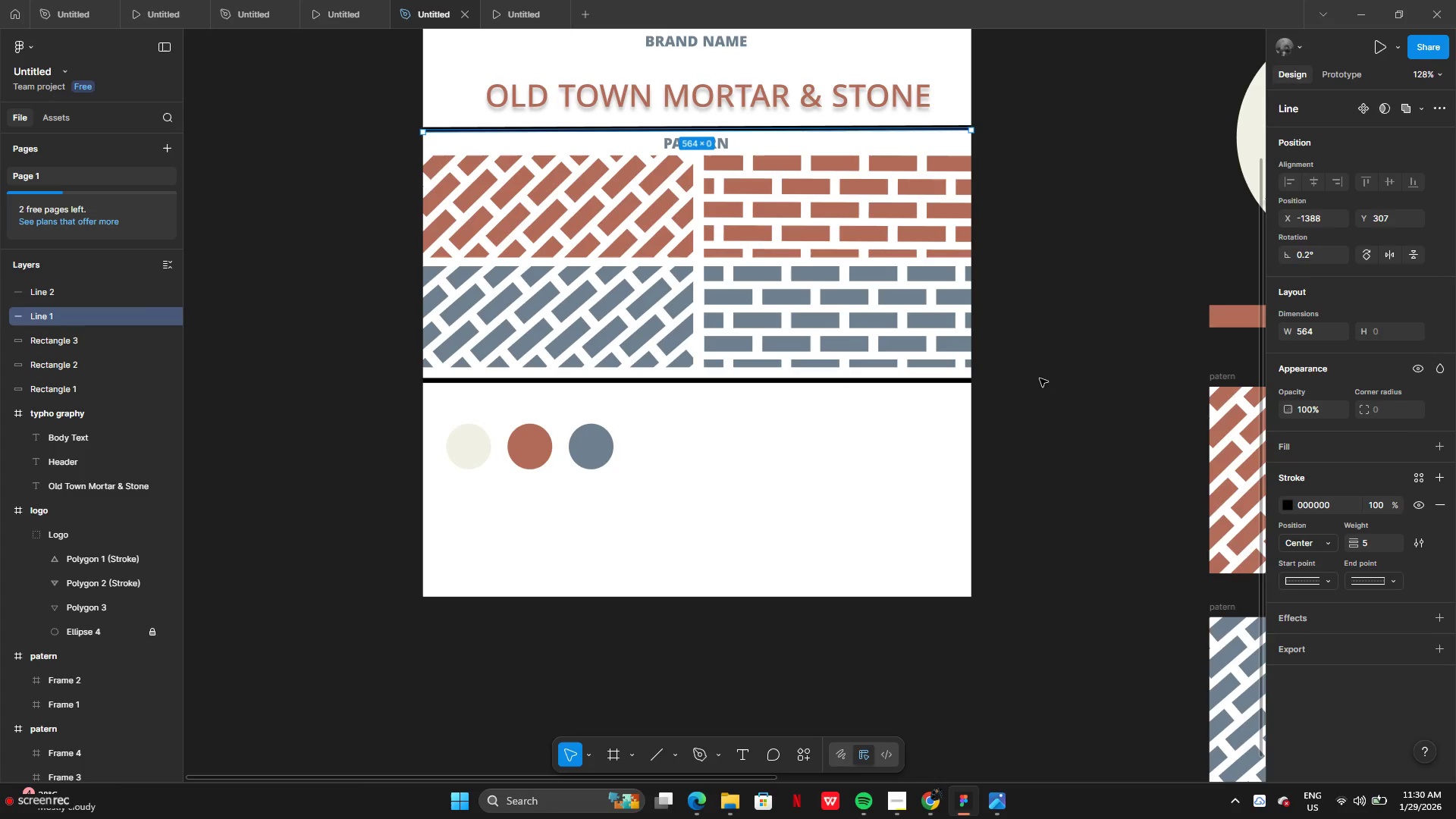 
left_click([1041, 390])
 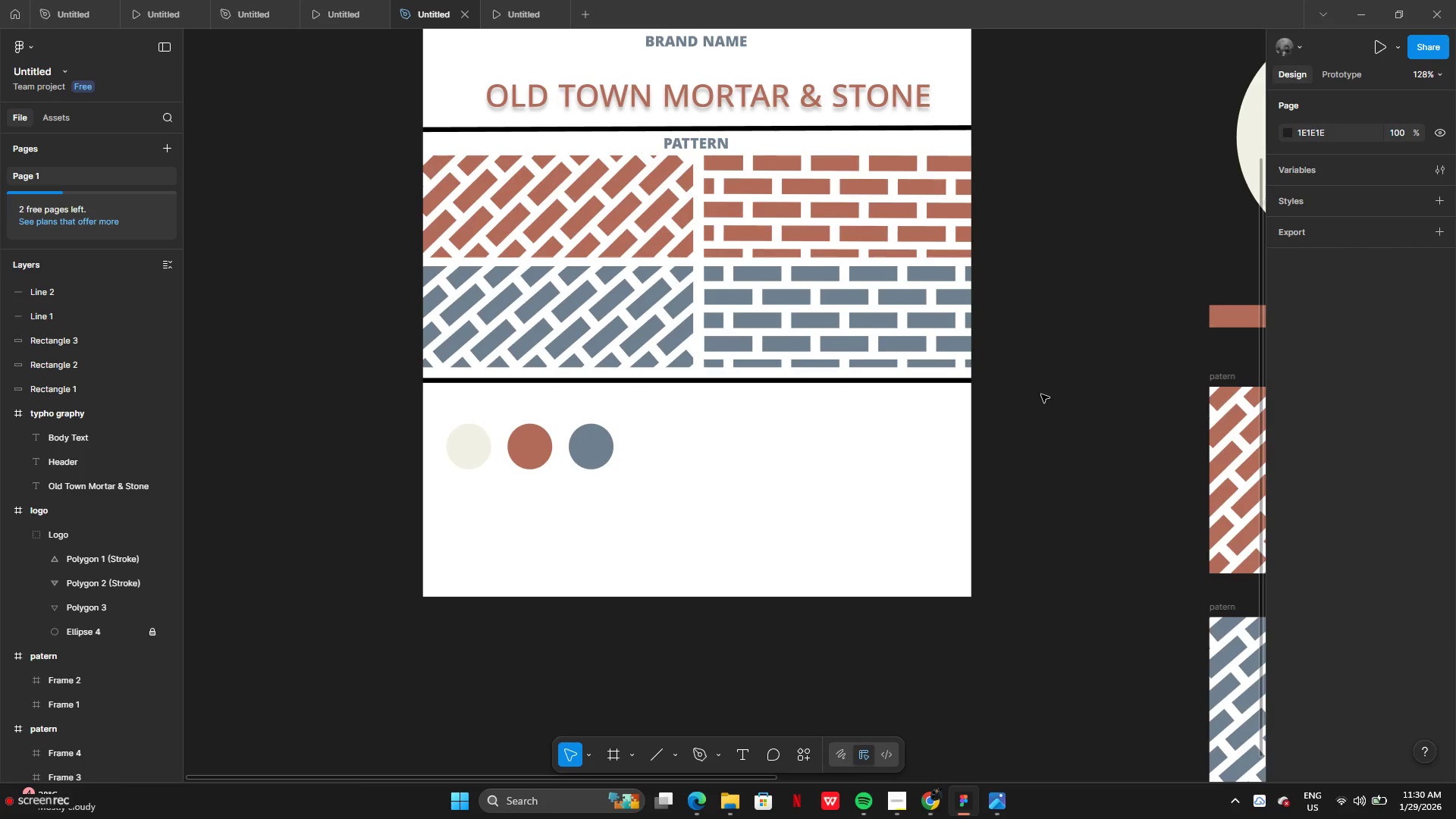 
mouse_move([1023, 399])
 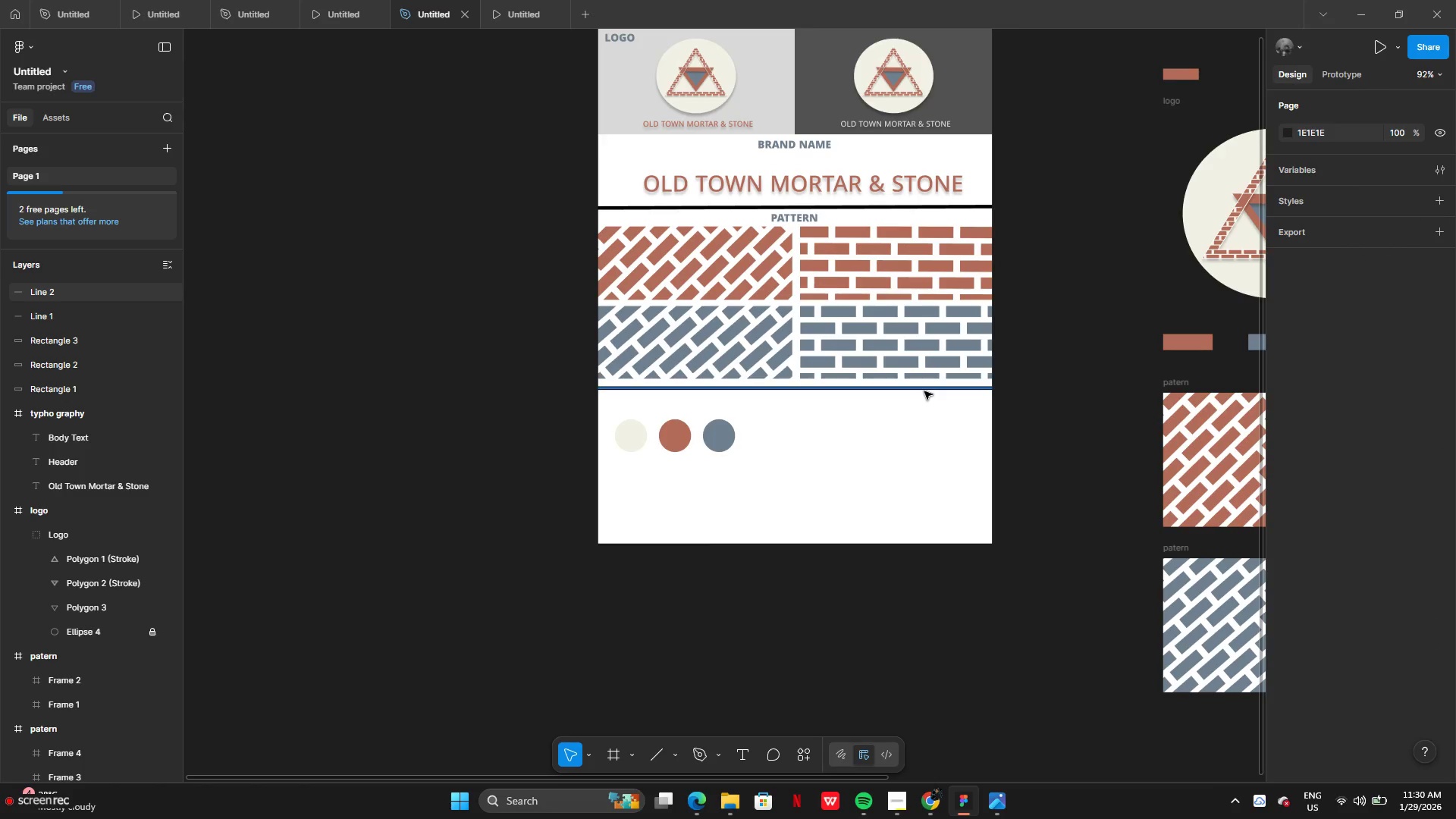 
left_click([924, 391])
 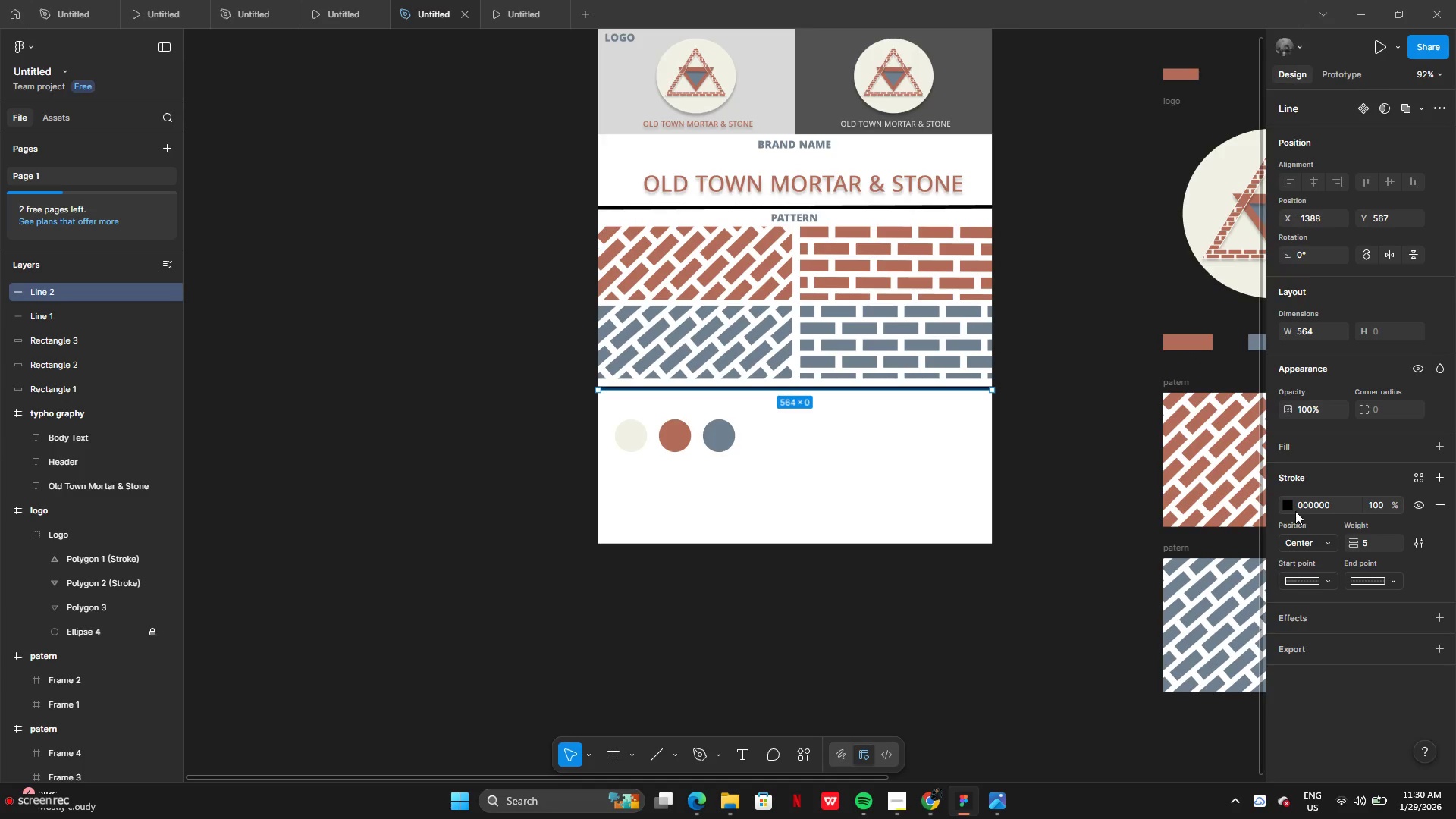 
left_click([1288, 506])
 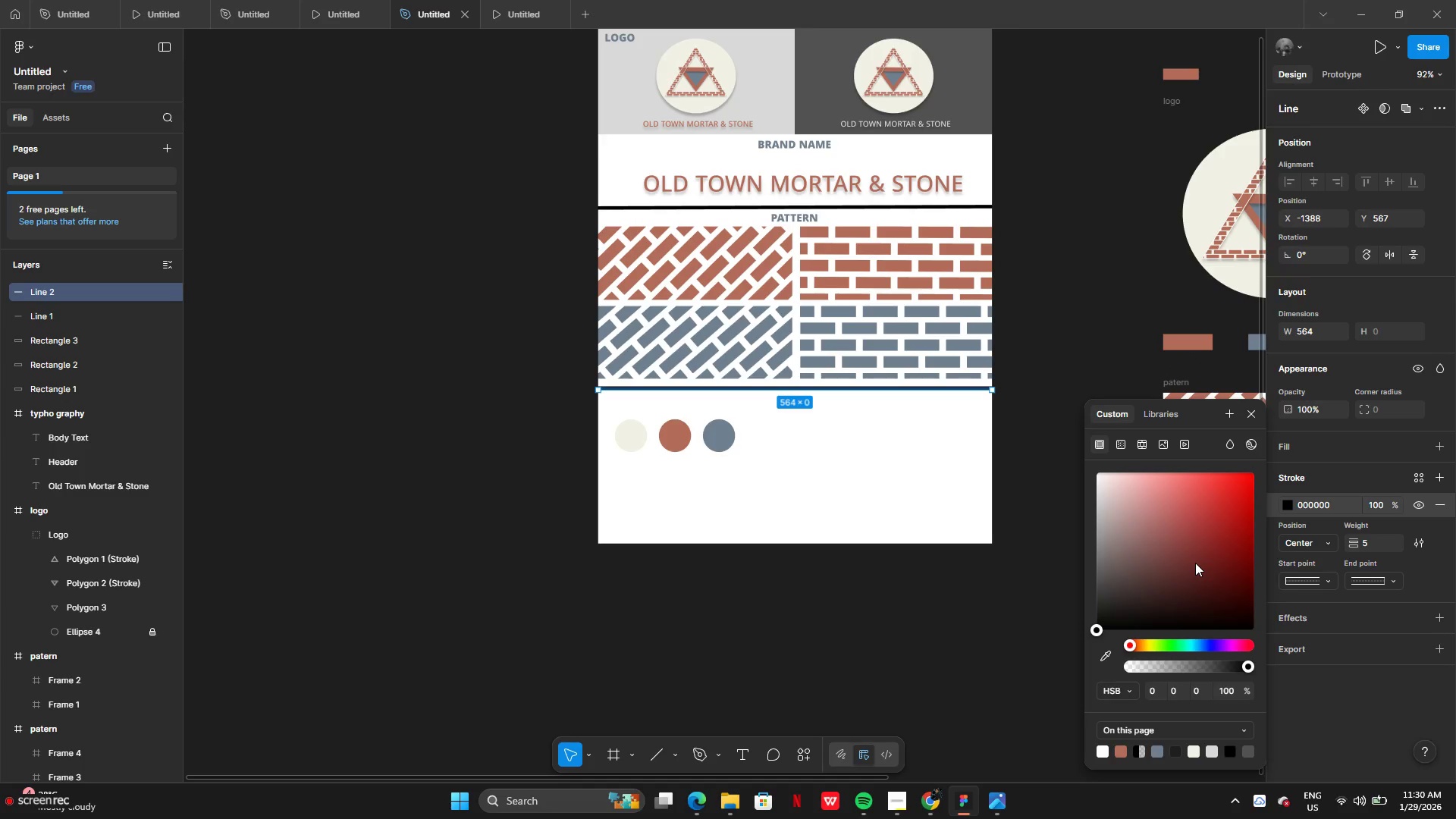 
left_click_drag(start_coordinate=[1195, 563], to_coordinate=[1180, 635])
 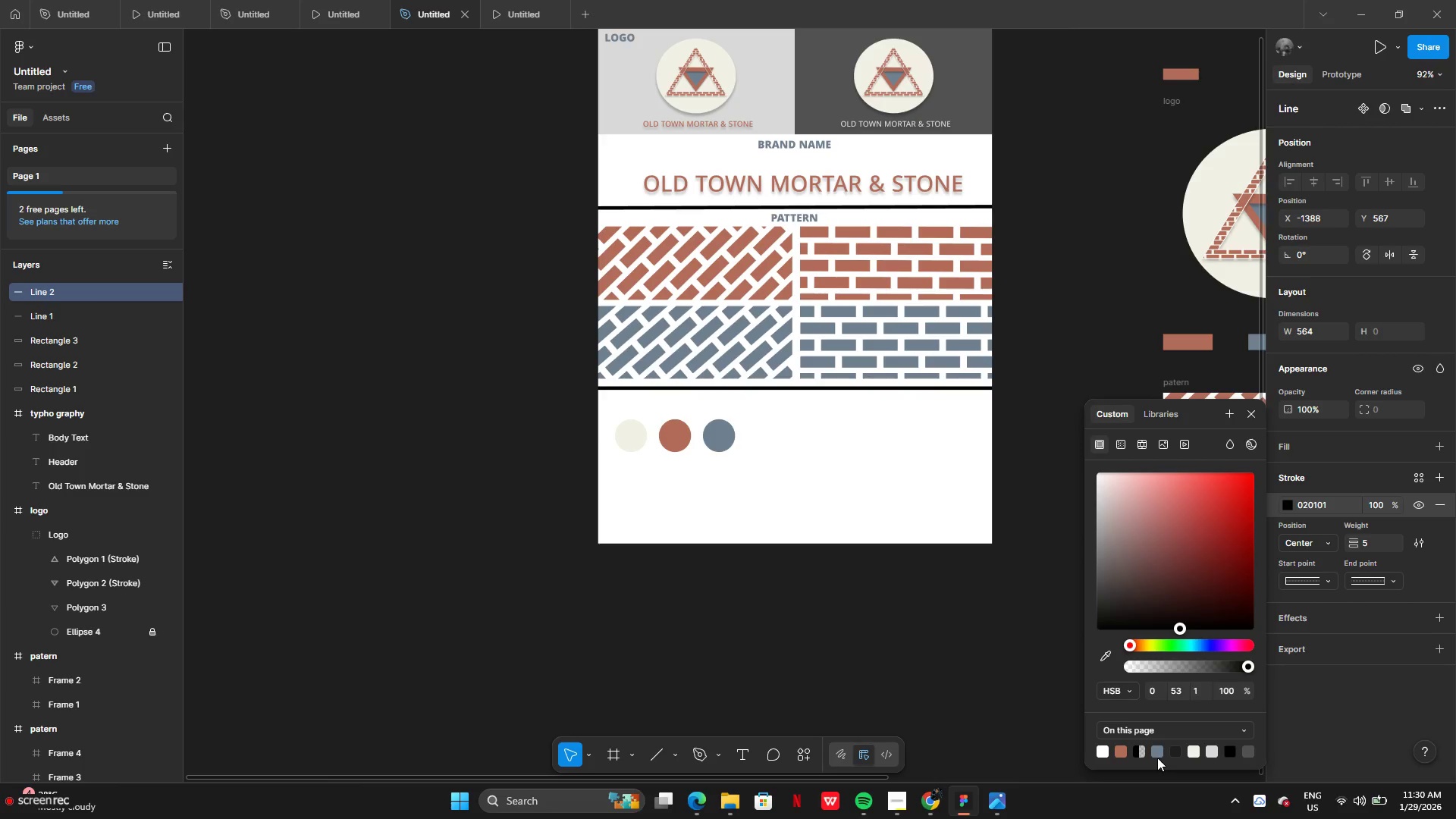 
left_click([1156, 757])
 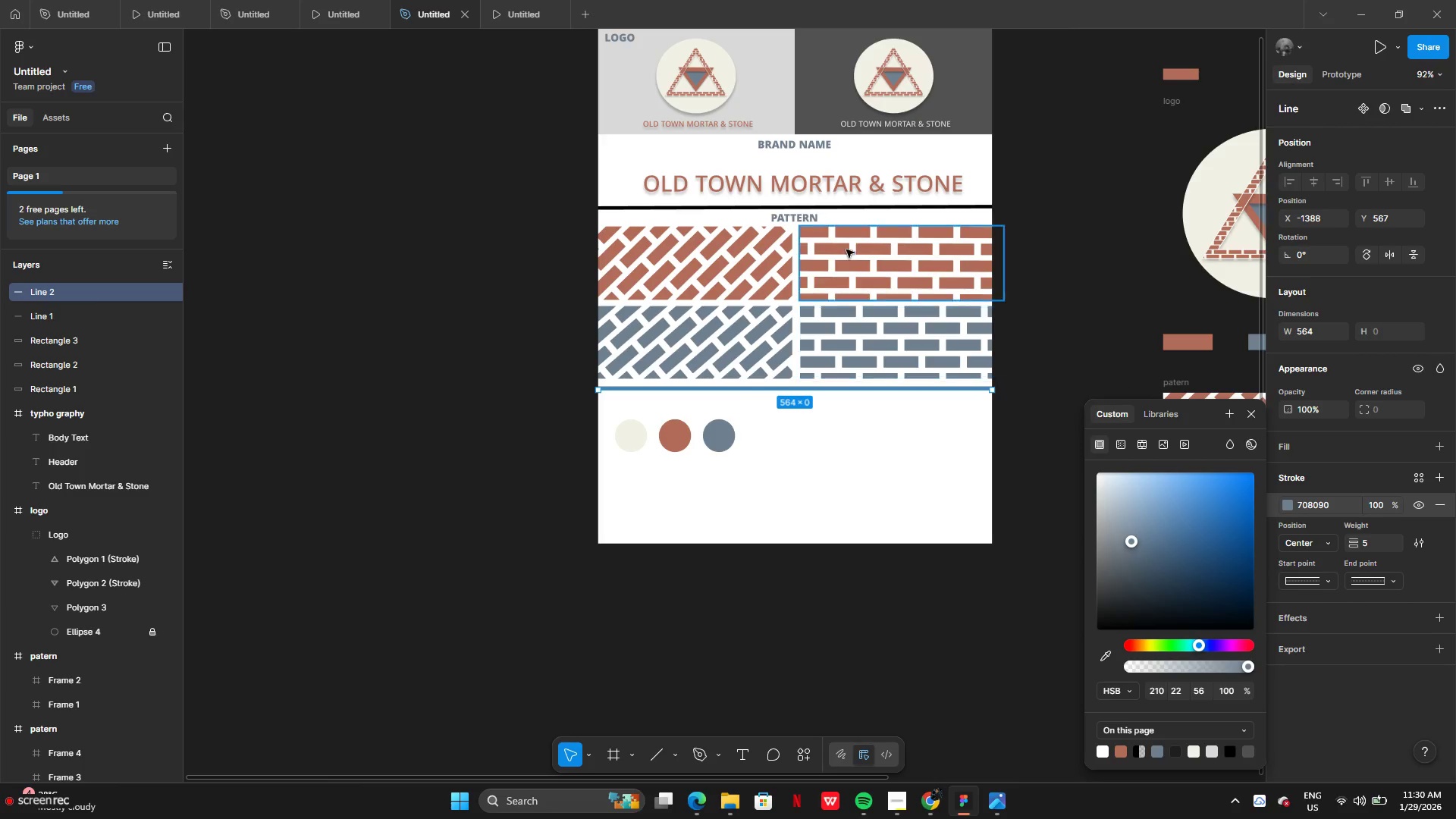 
left_click([851, 212])
 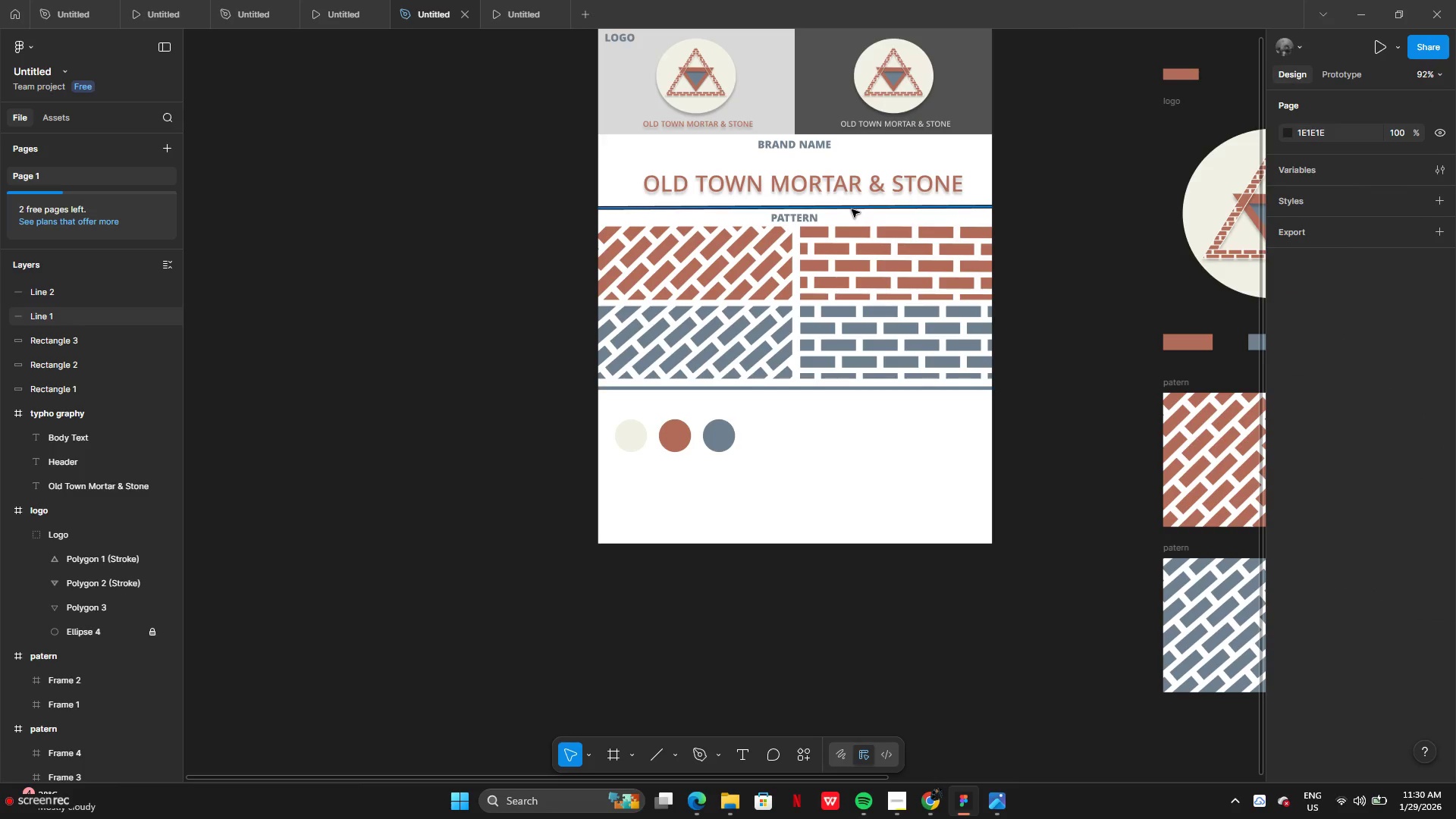 
left_click([852, 209])
 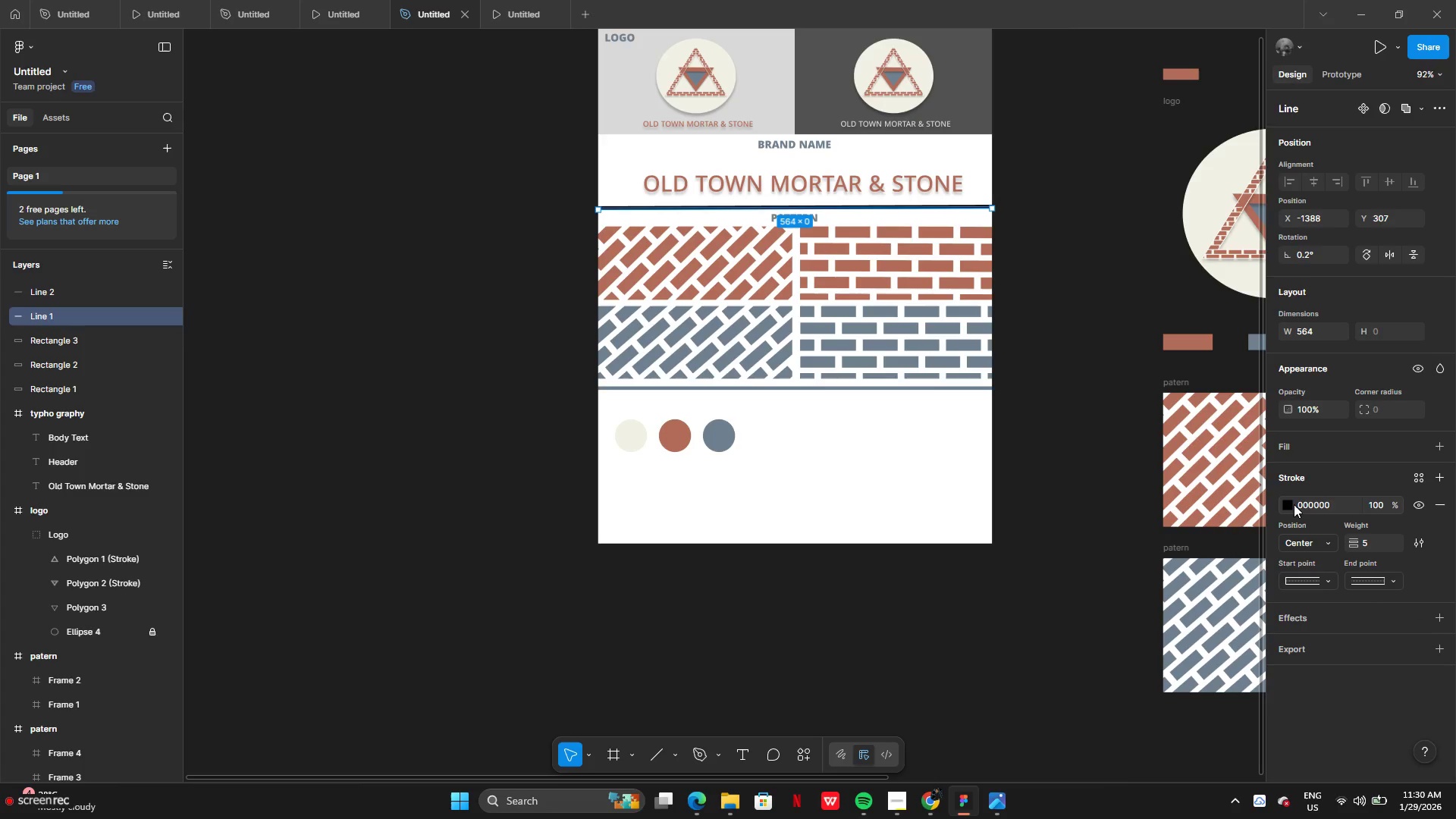 
left_click([1292, 505])
 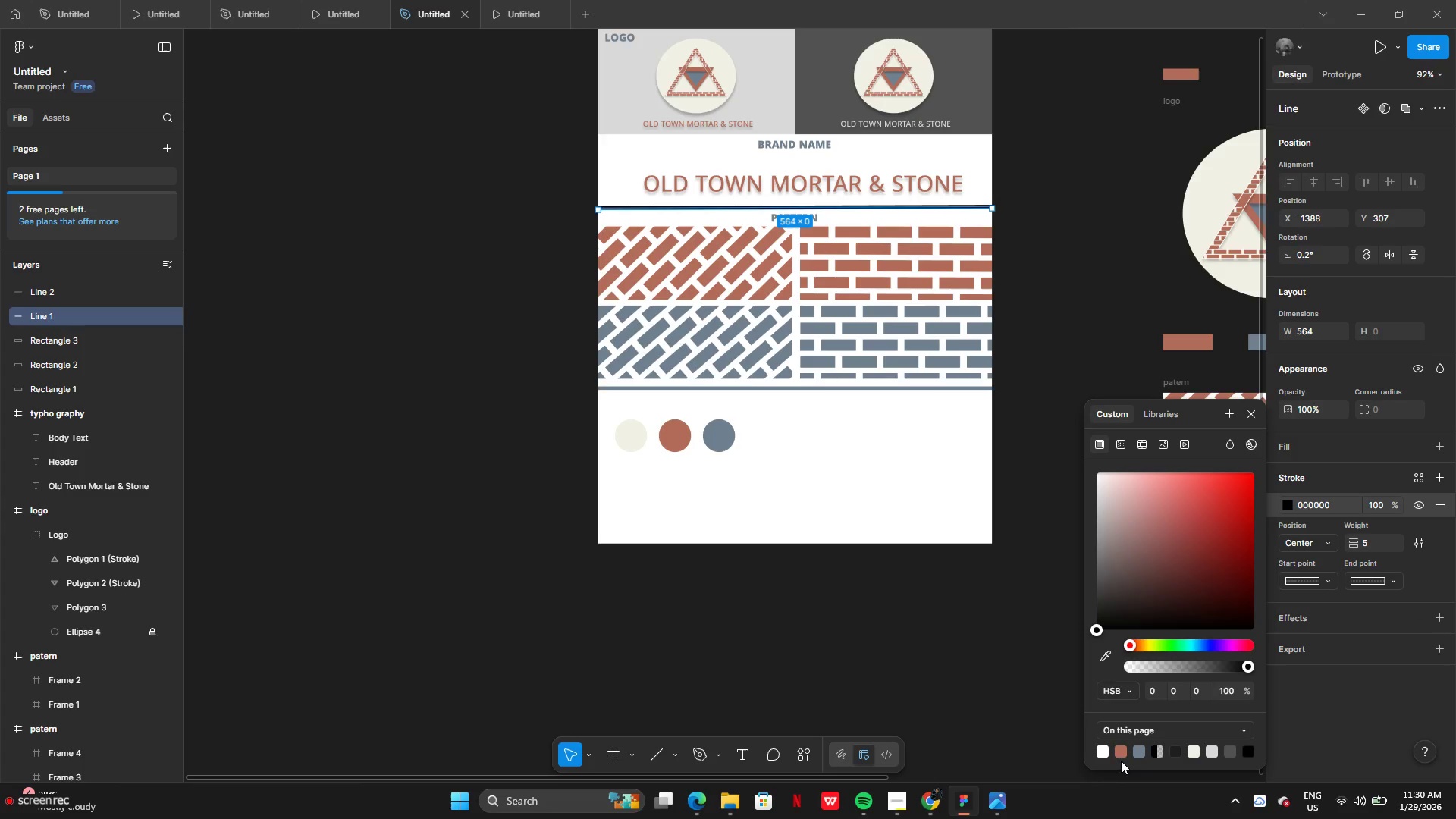 
left_click([1122, 750])
 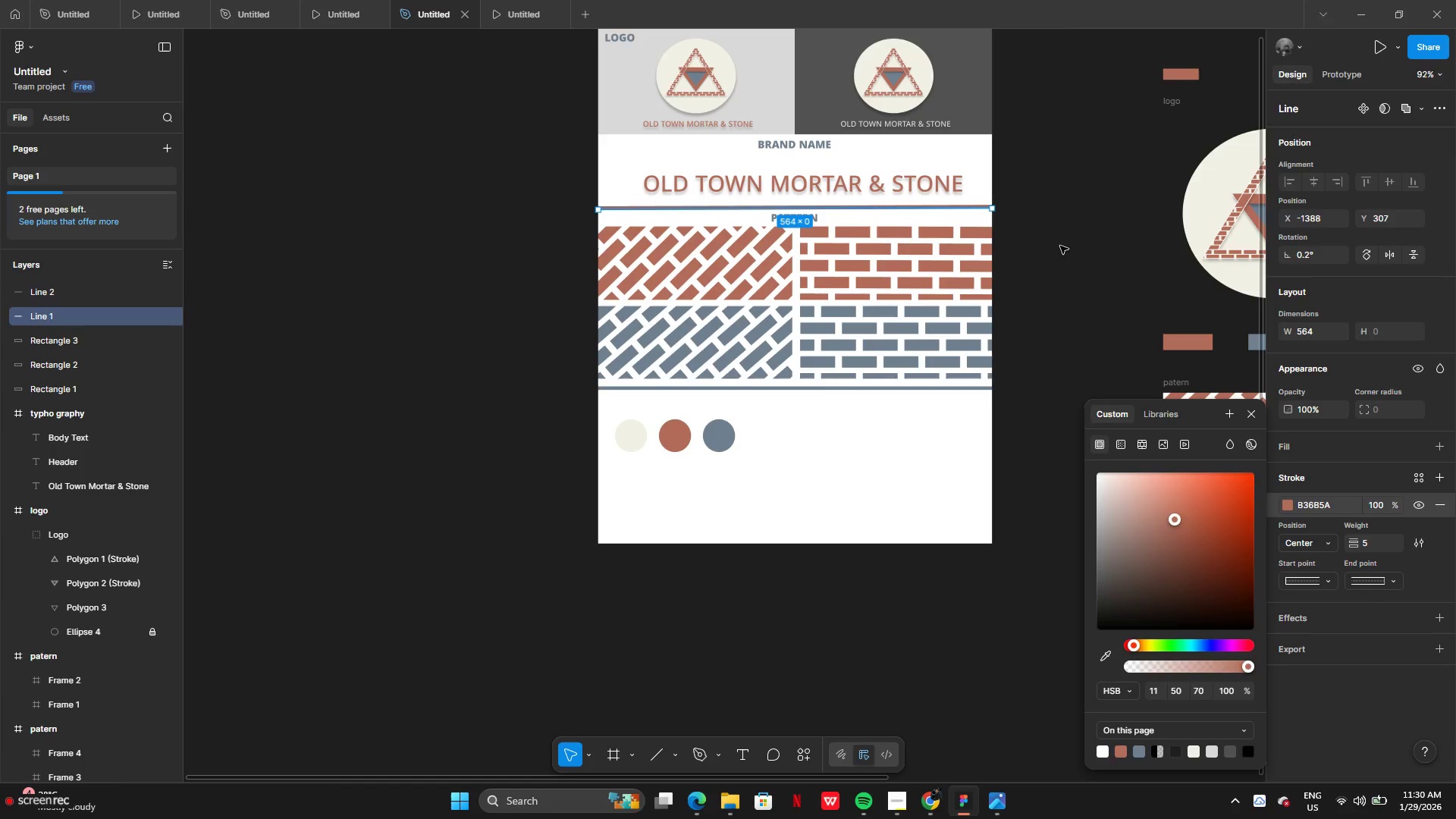 
double_click([1060, 246])
 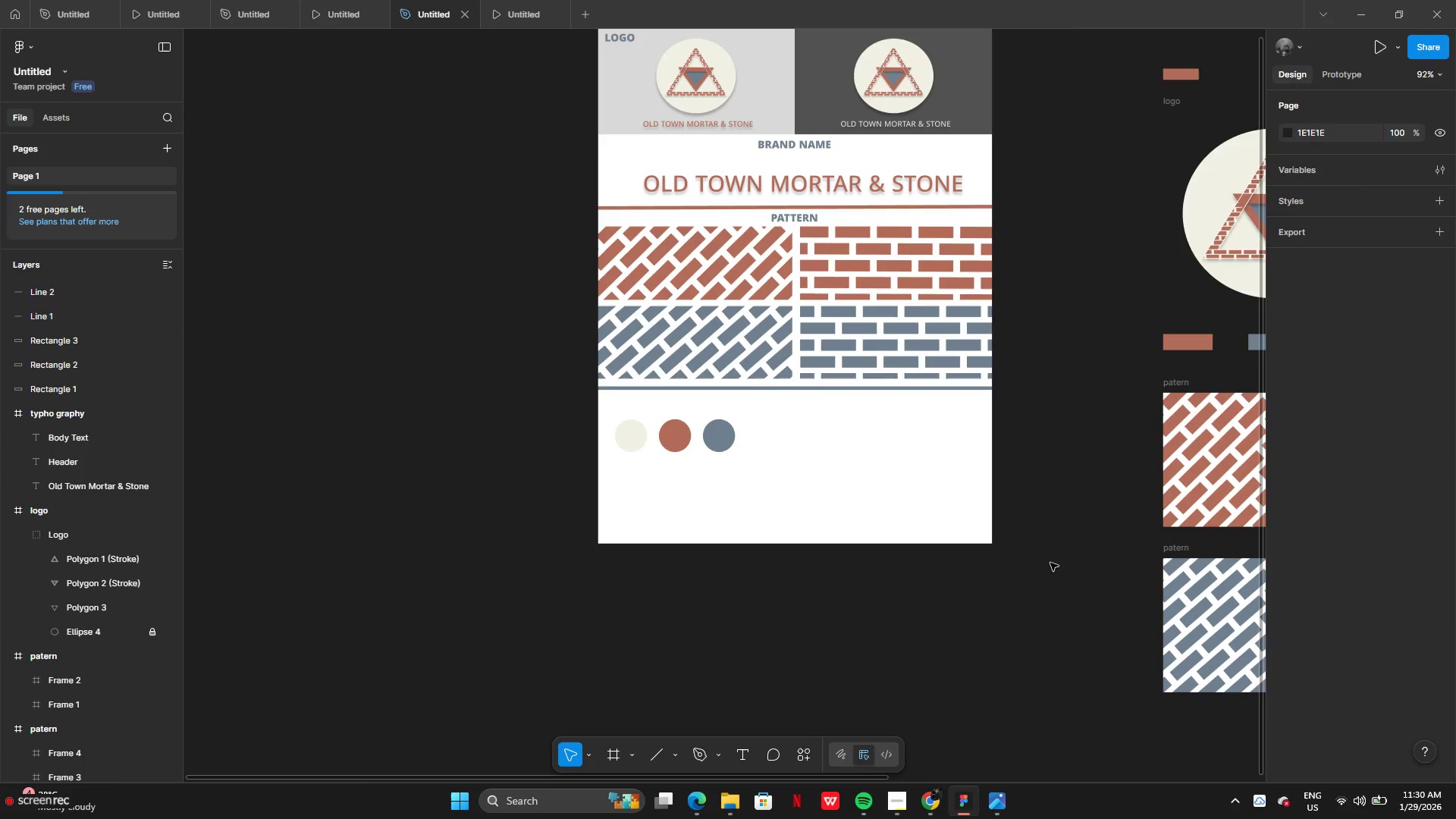 
scroll: coordinate [1047, 560], scroll_direction: up, amount: 3.0
 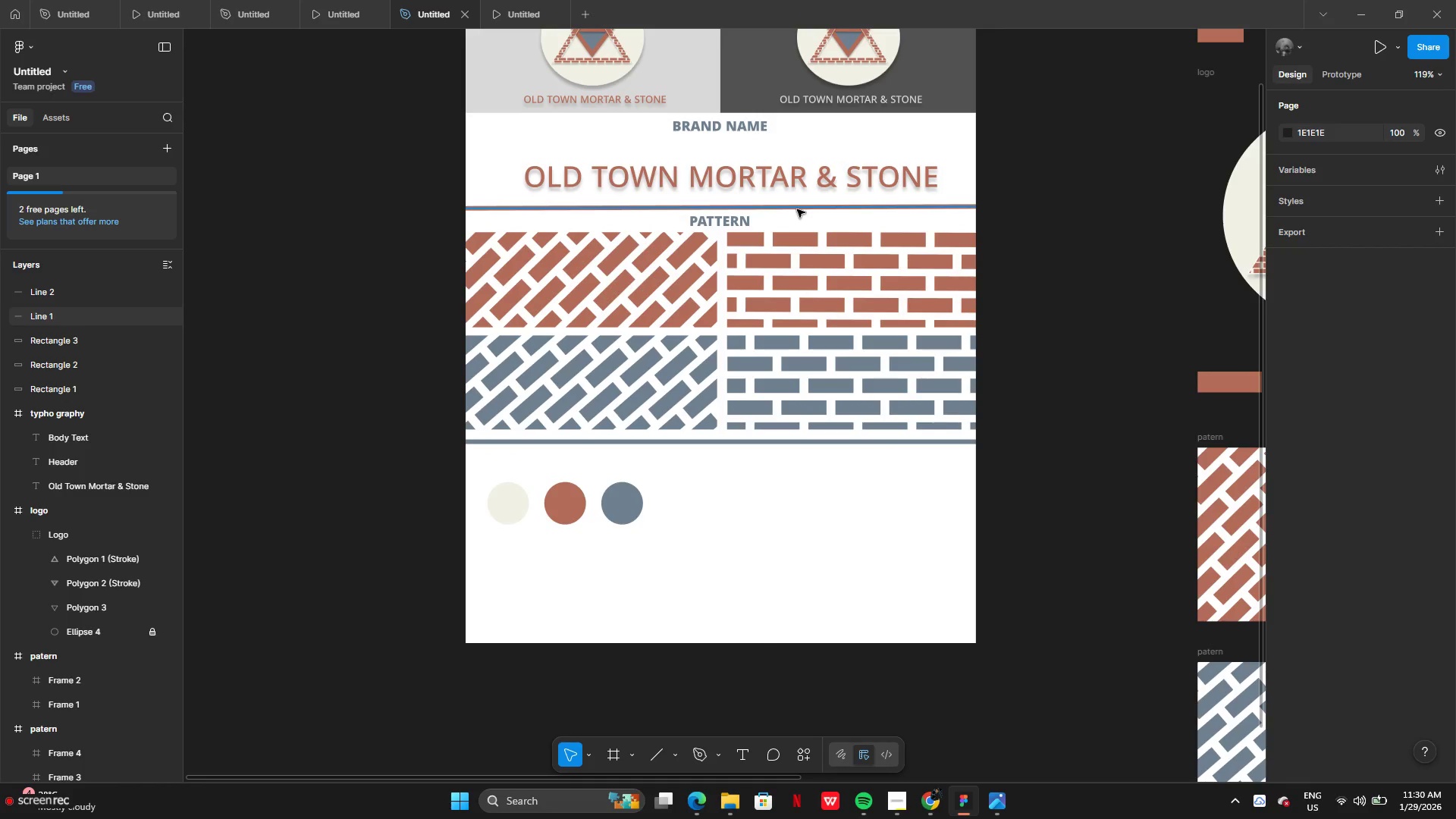 
wait(9.35)
 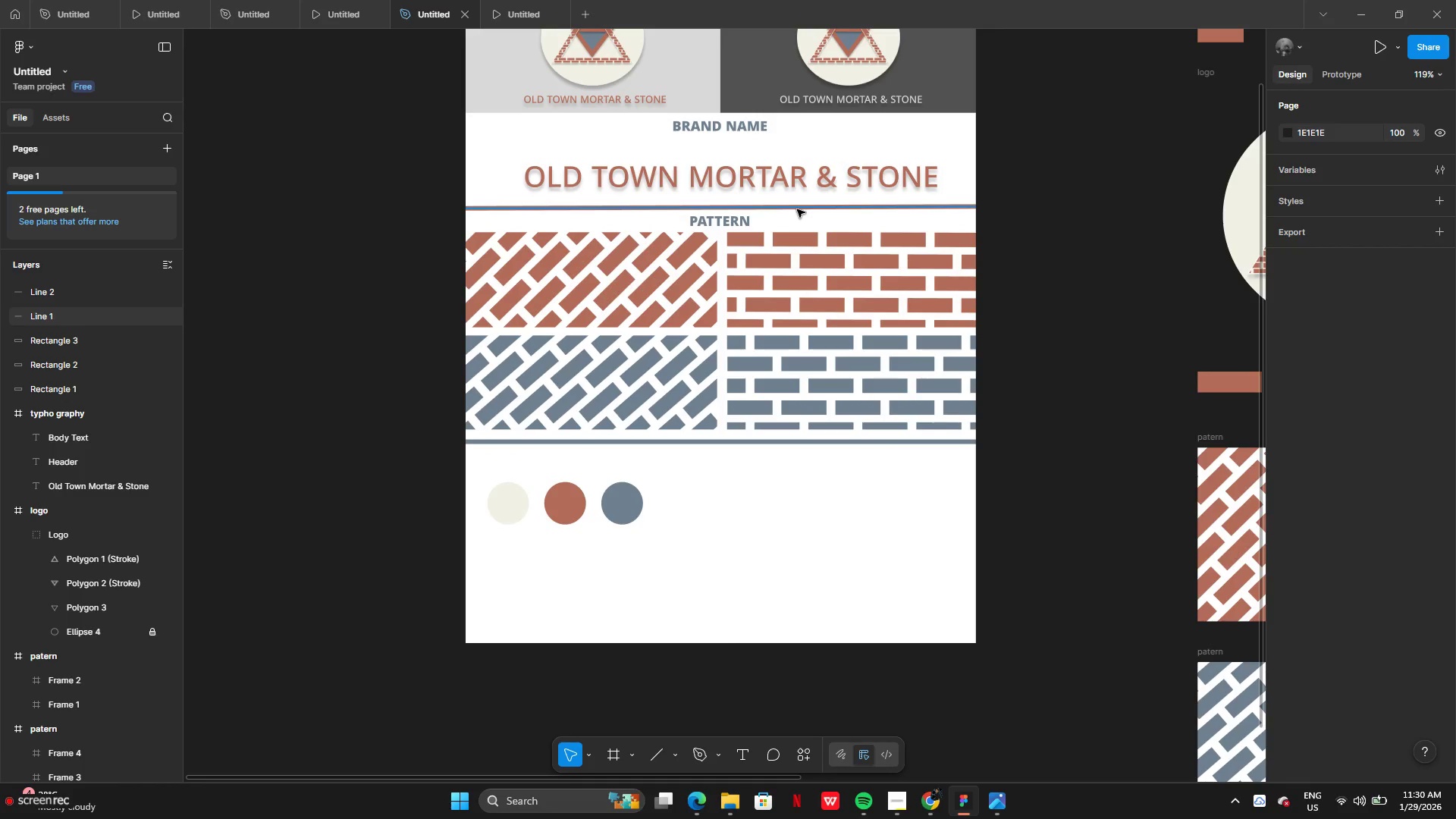 
left_click([761, 209])
 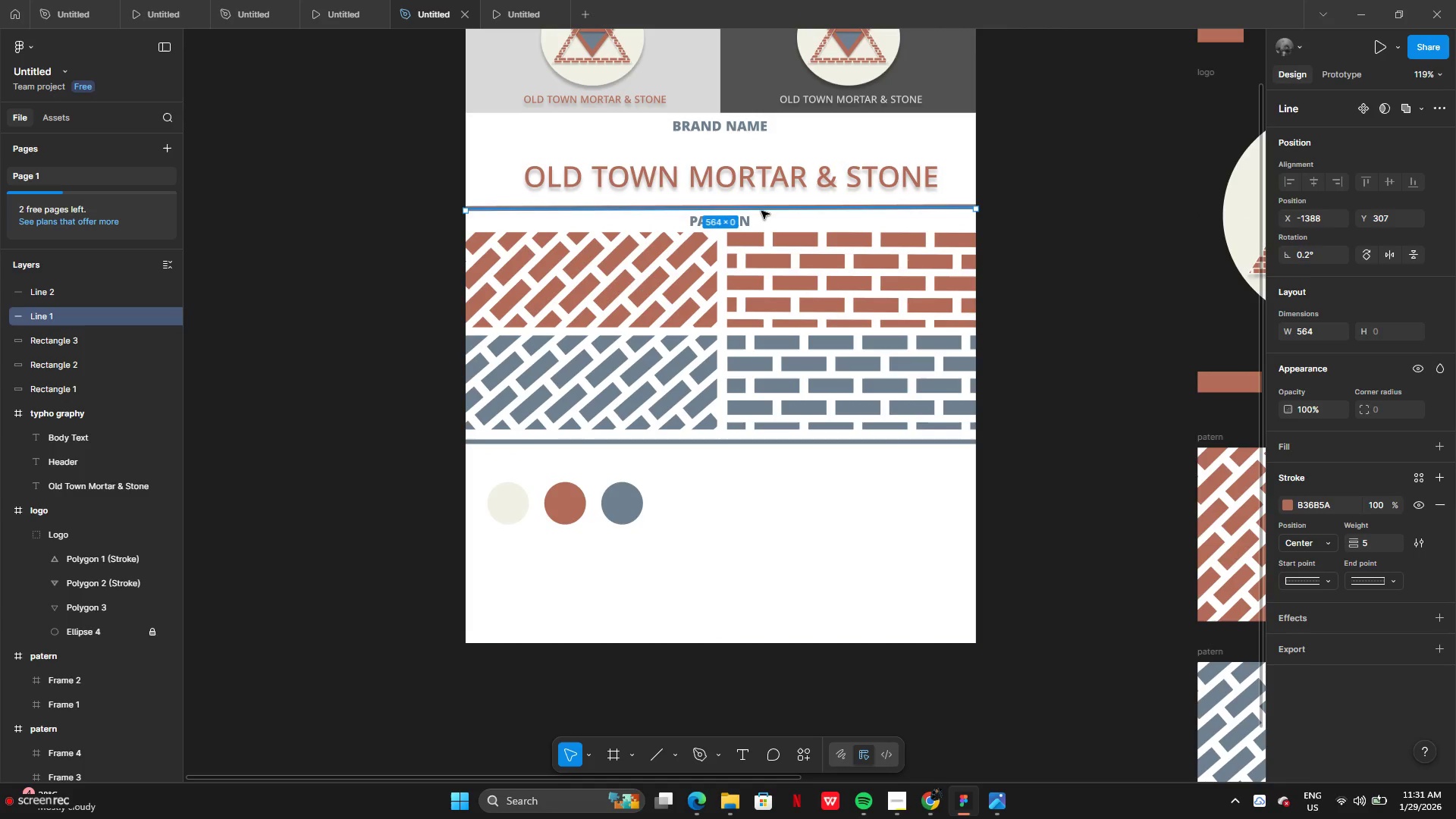 
key(ArrowDown)
 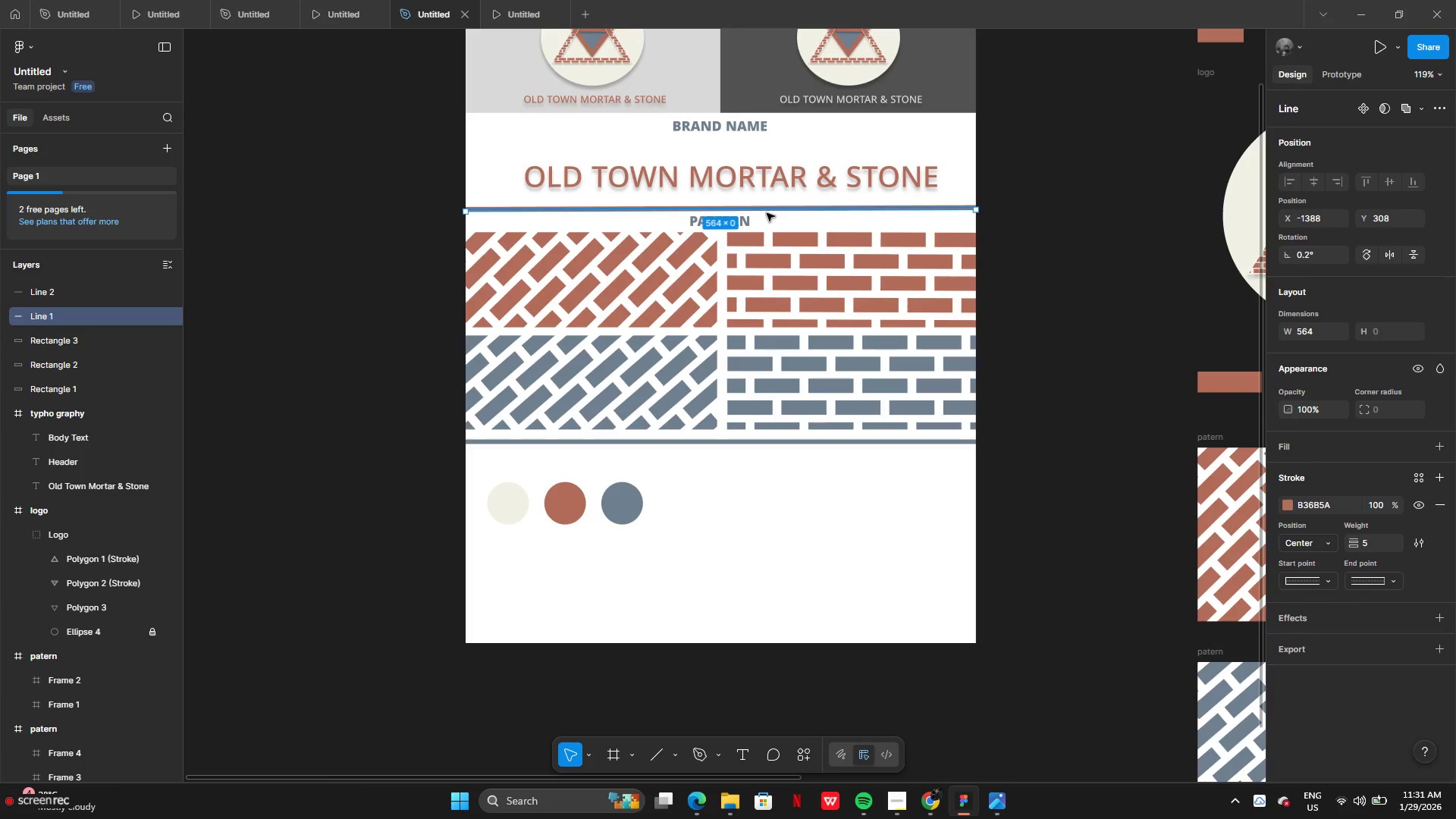 
key(ArrowDown)
 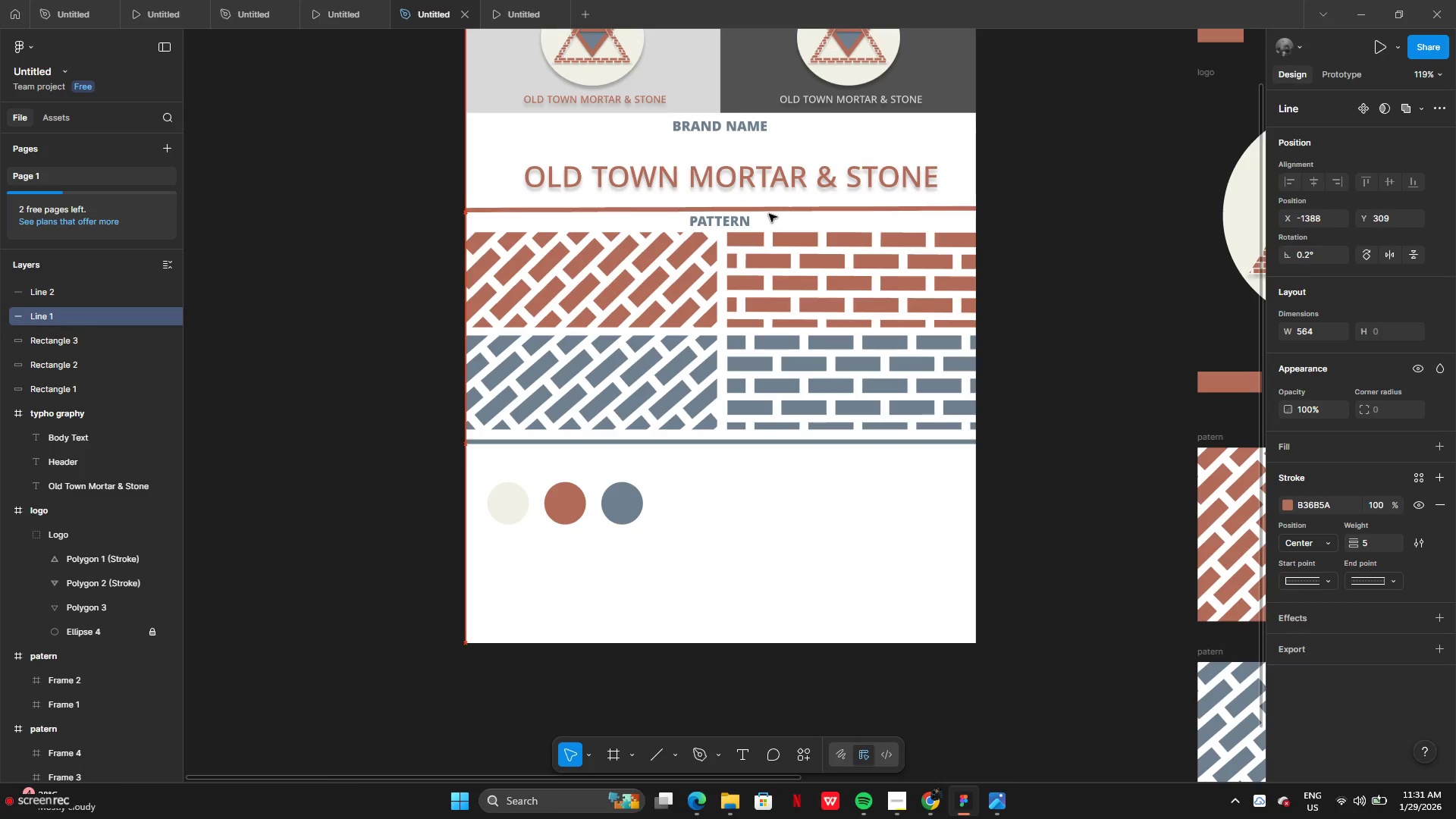 
key(ArrowDown)
 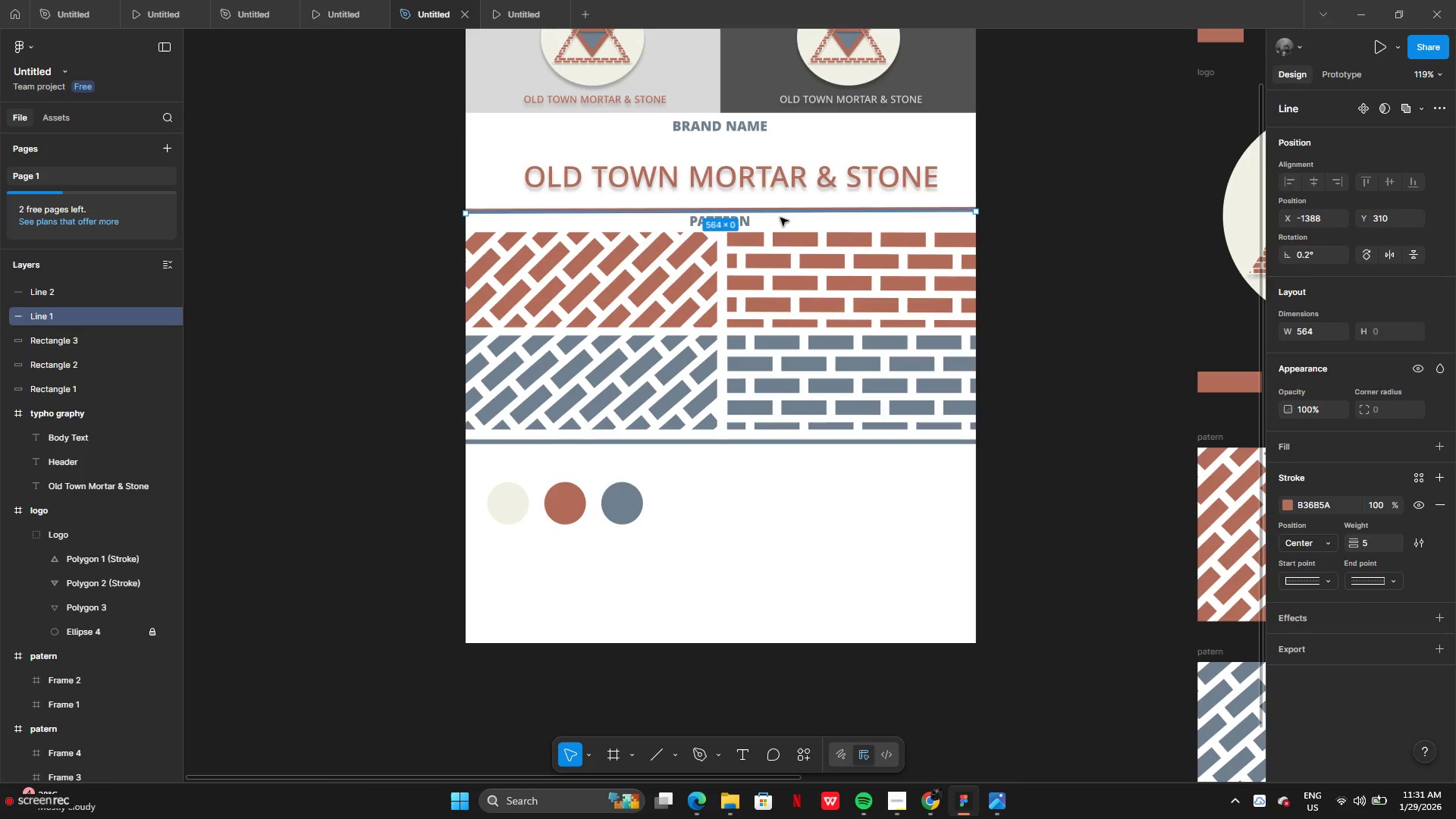 
key(ArrowDown)
 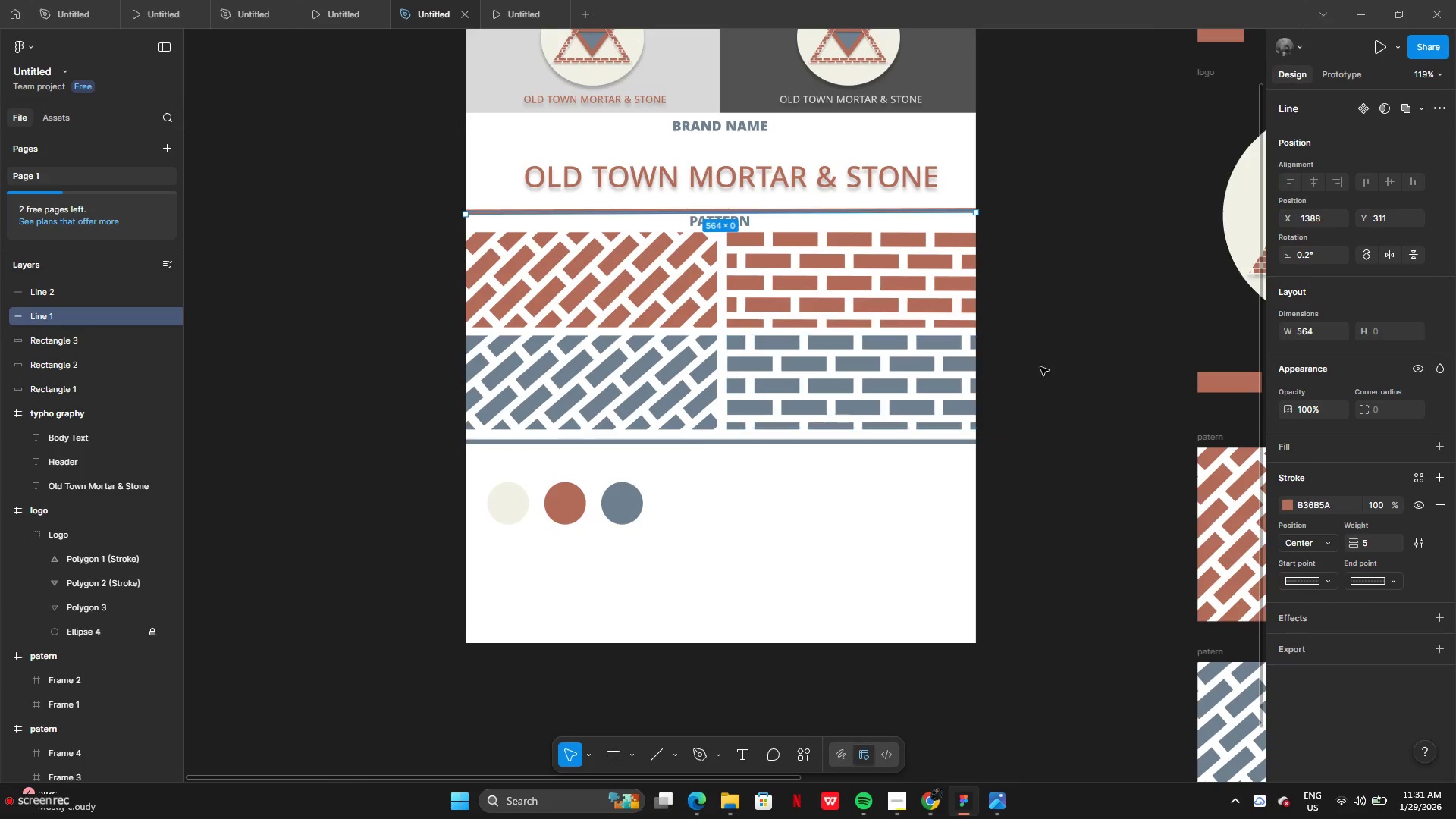 
left_click([1048, 367])
 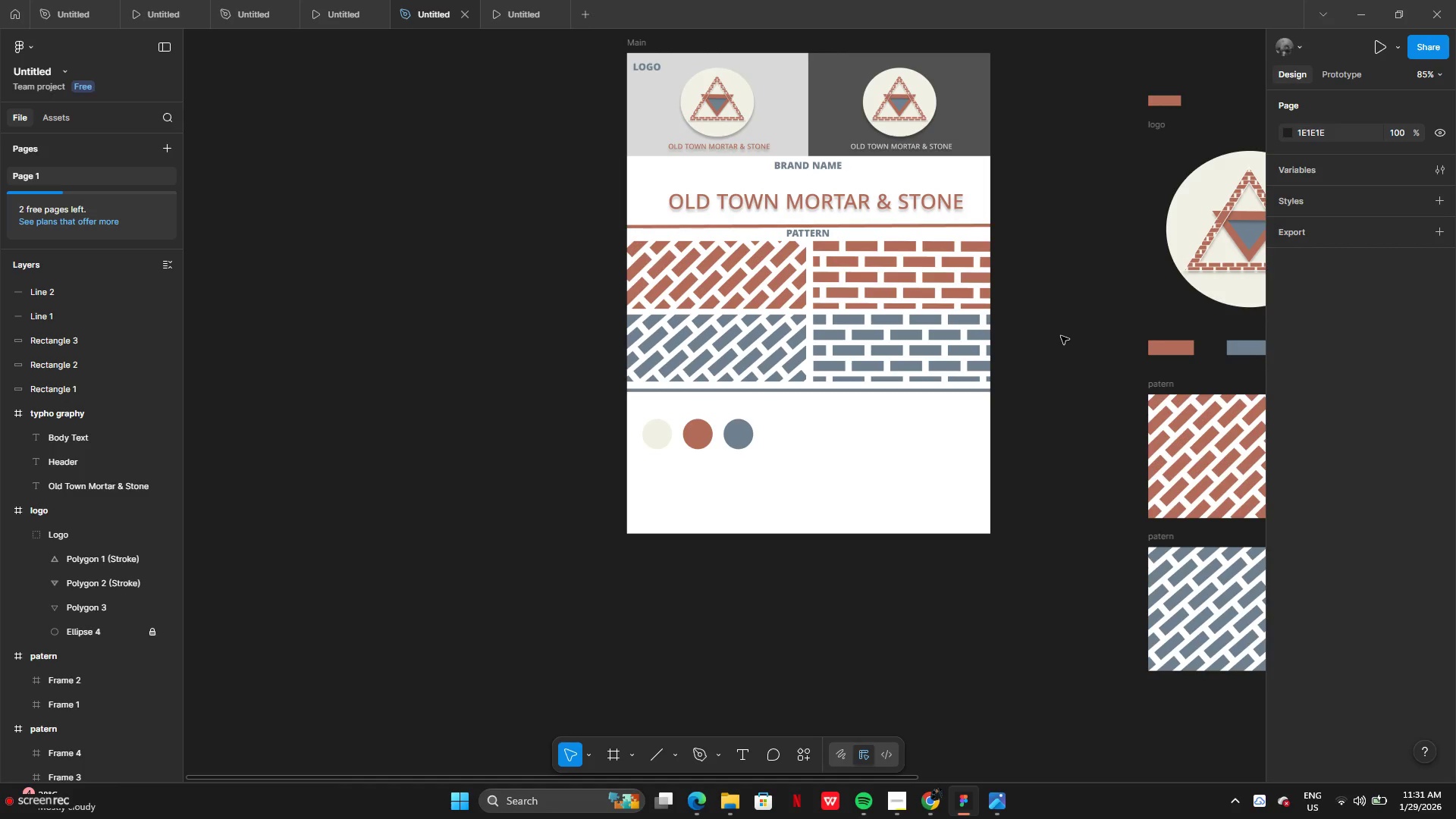 
wait(17.19)
 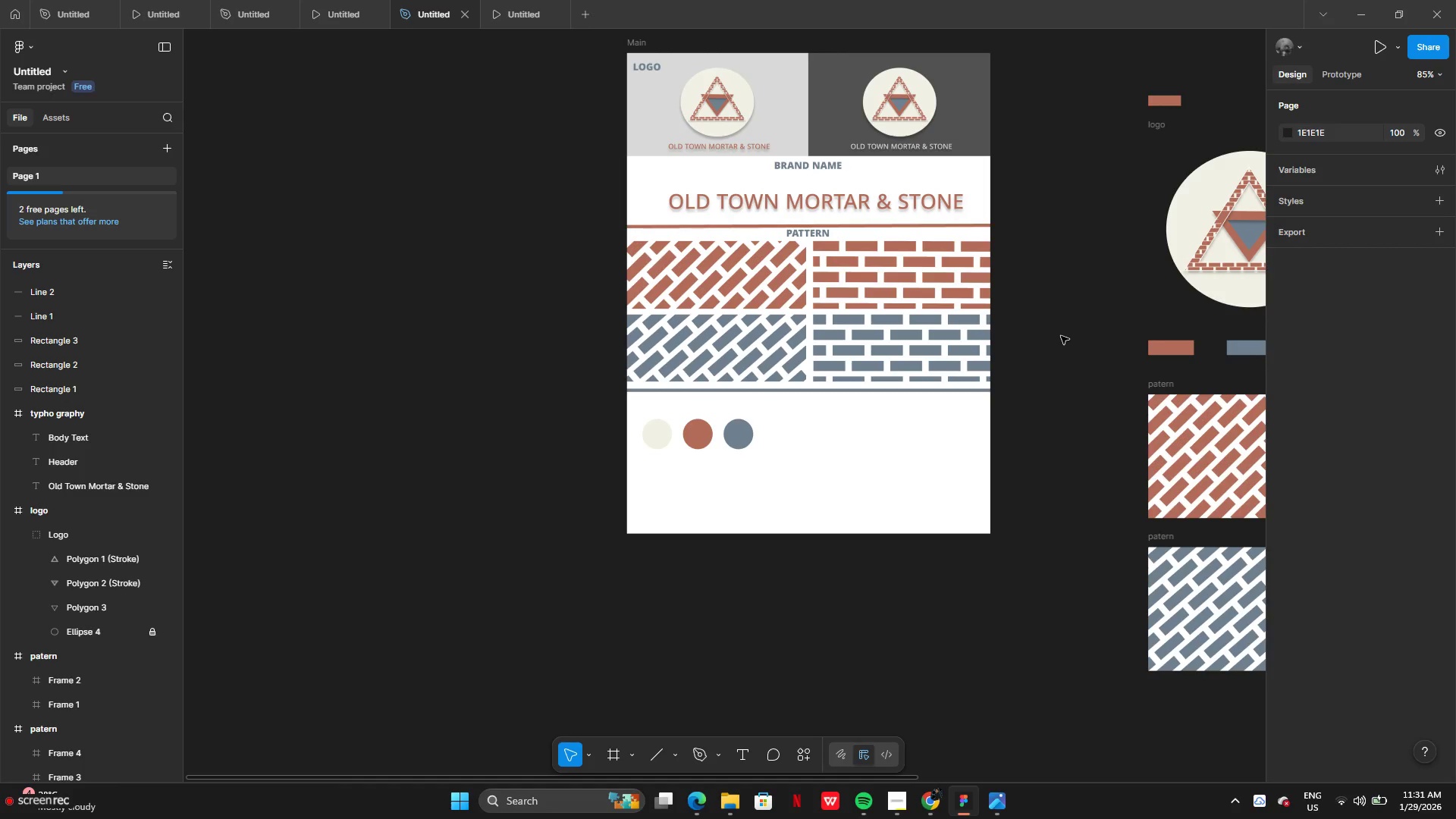 
left_click_drag(start_coordinate=[603, 430], to_coordinate=[739, 429])
 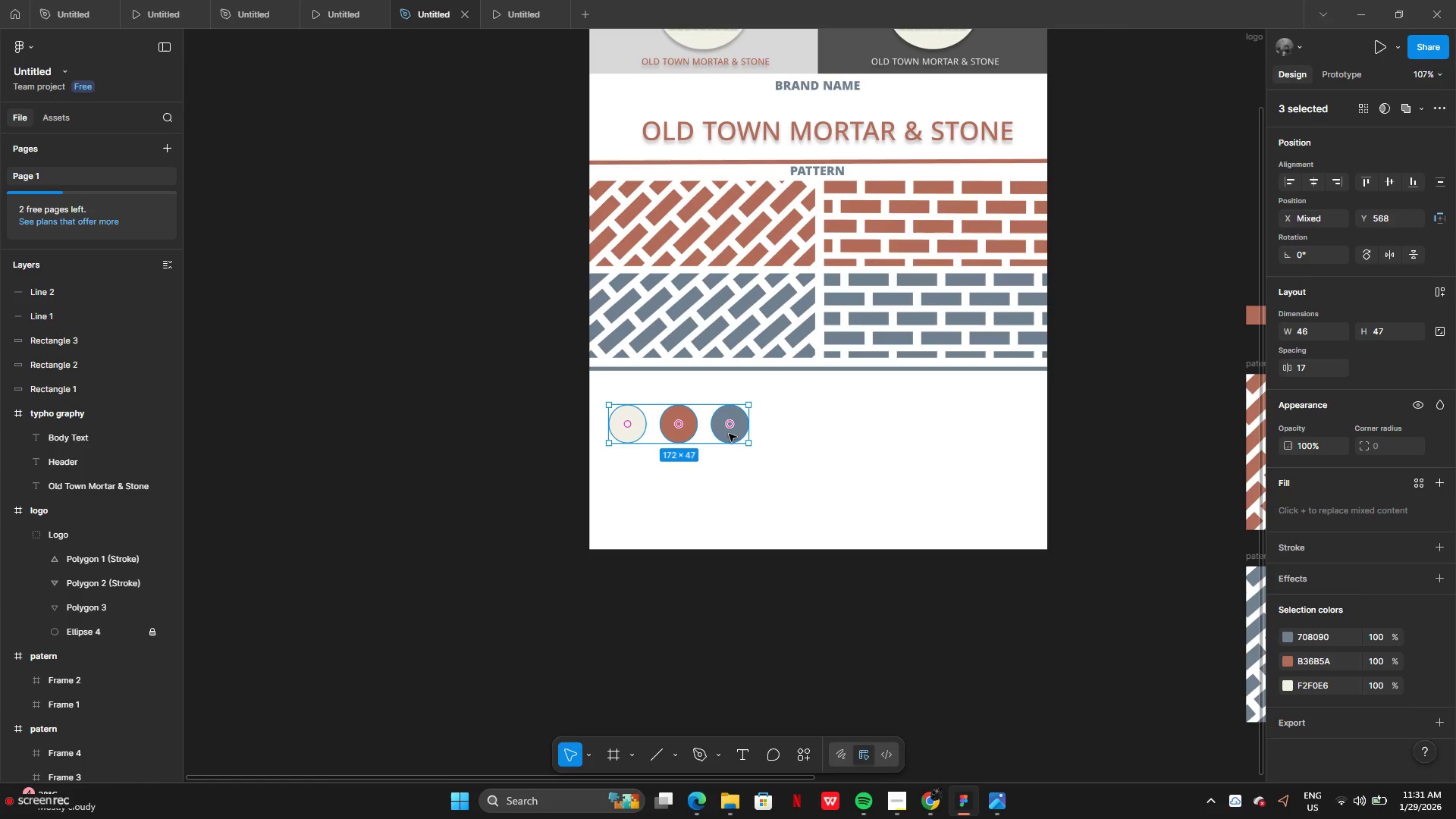 
left_click_drag(start_coordinate=[729, 434], to_coordinate=[740, 438])
 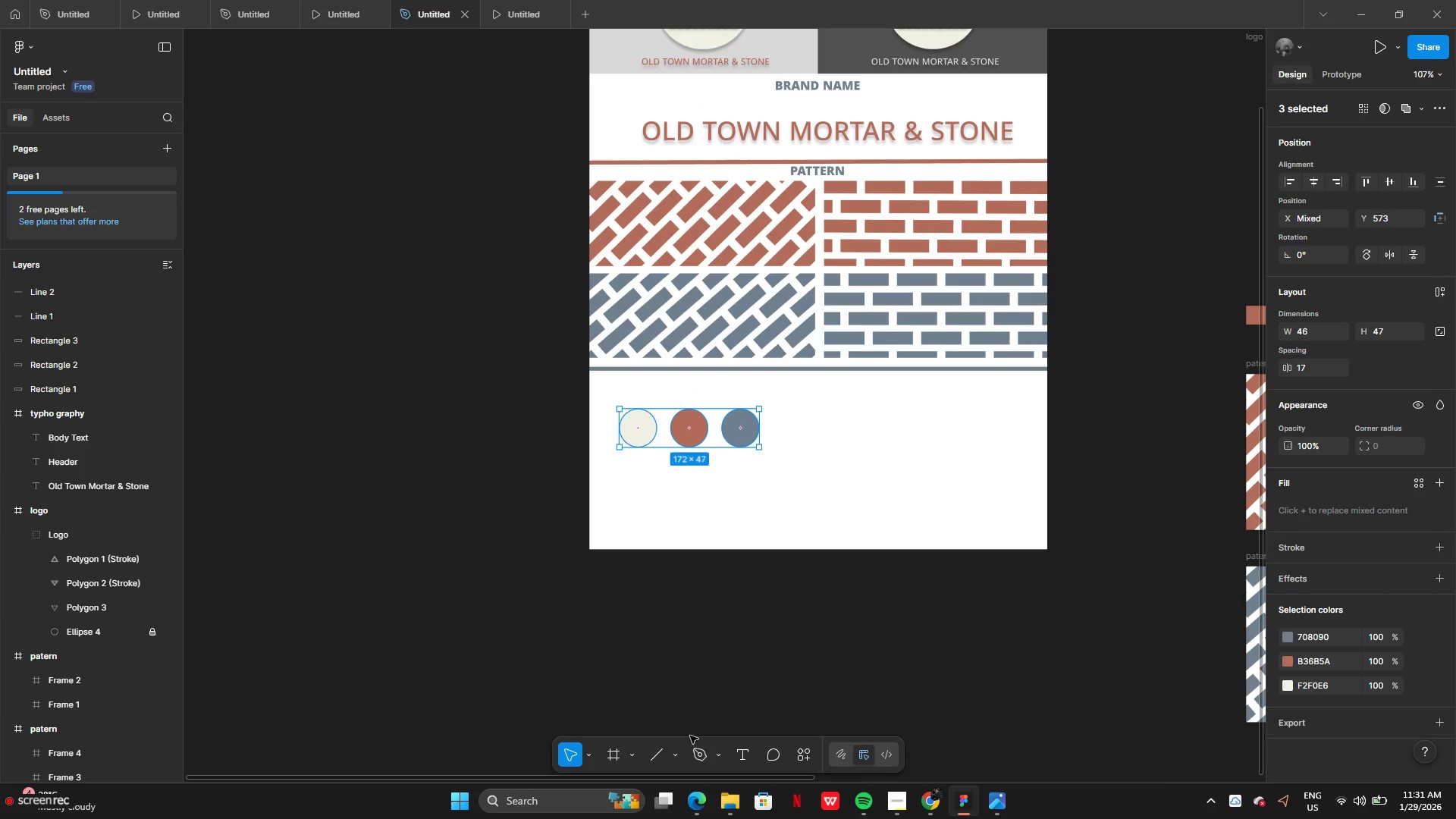 
left_click([627, 752])
 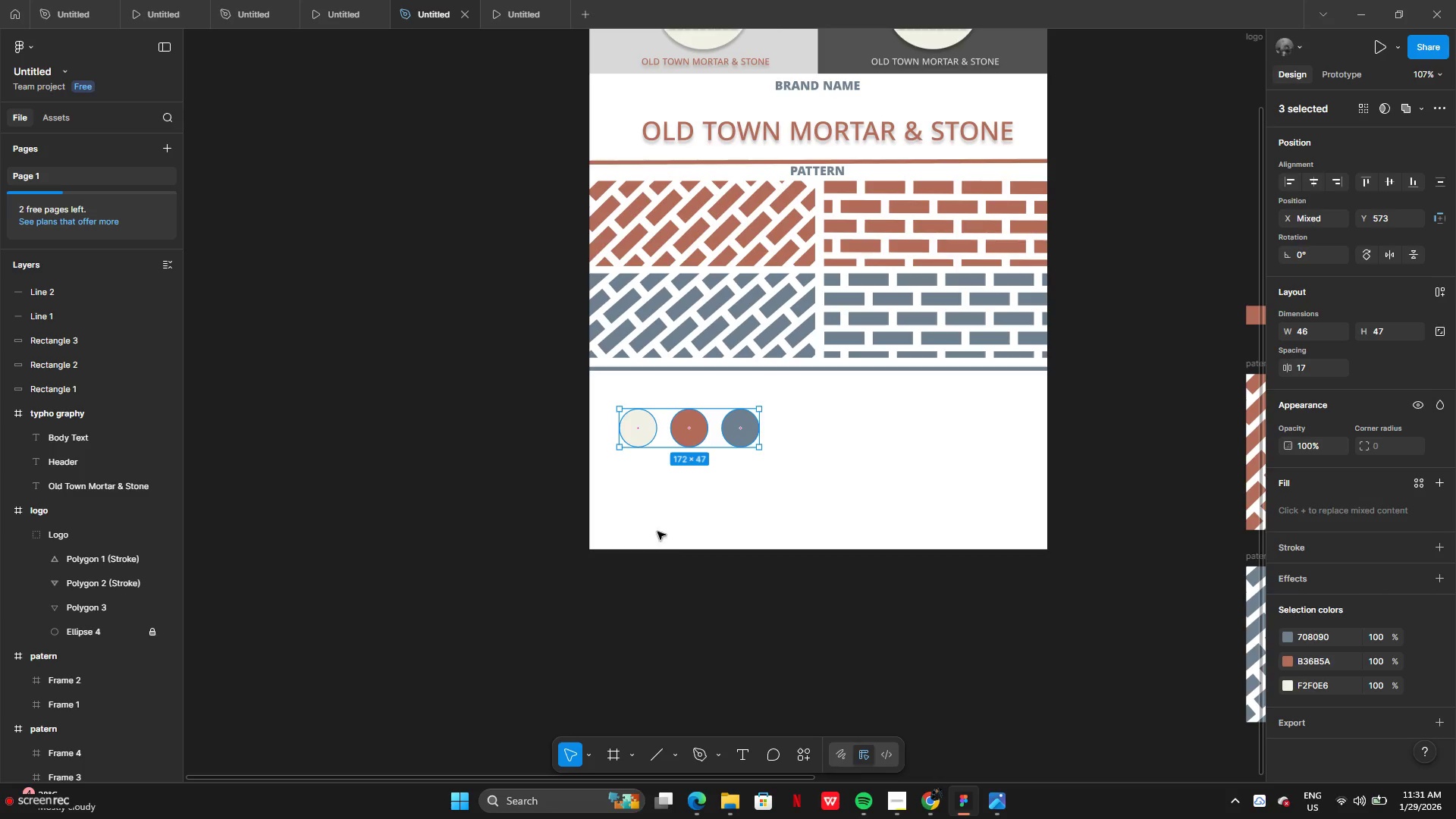 
left_click([670, 764])
 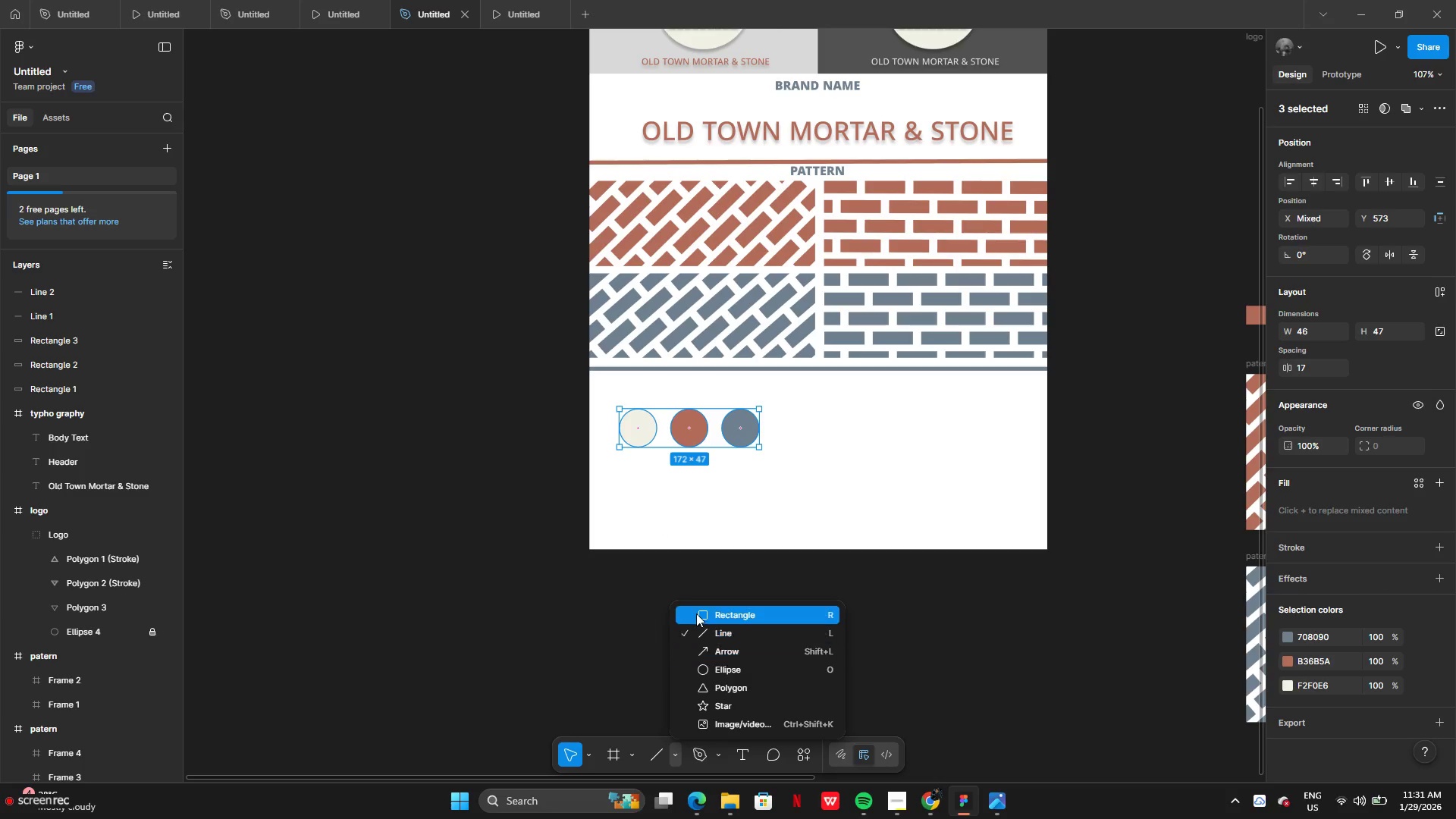 
left_click([697, 612])
 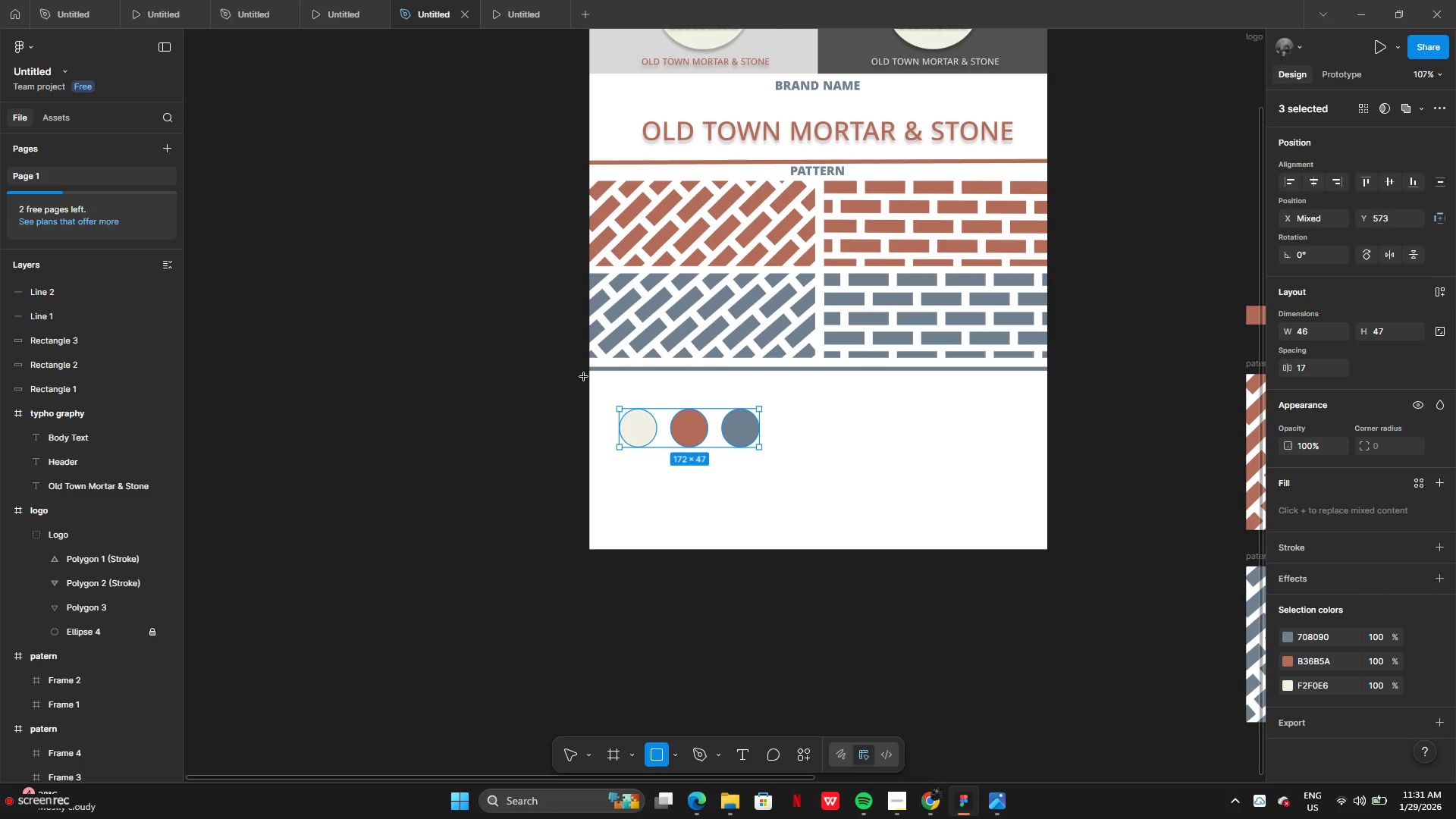 
left_click_drag(start_coordinate=[585, 373], to_coordinate=[1049, 586])
 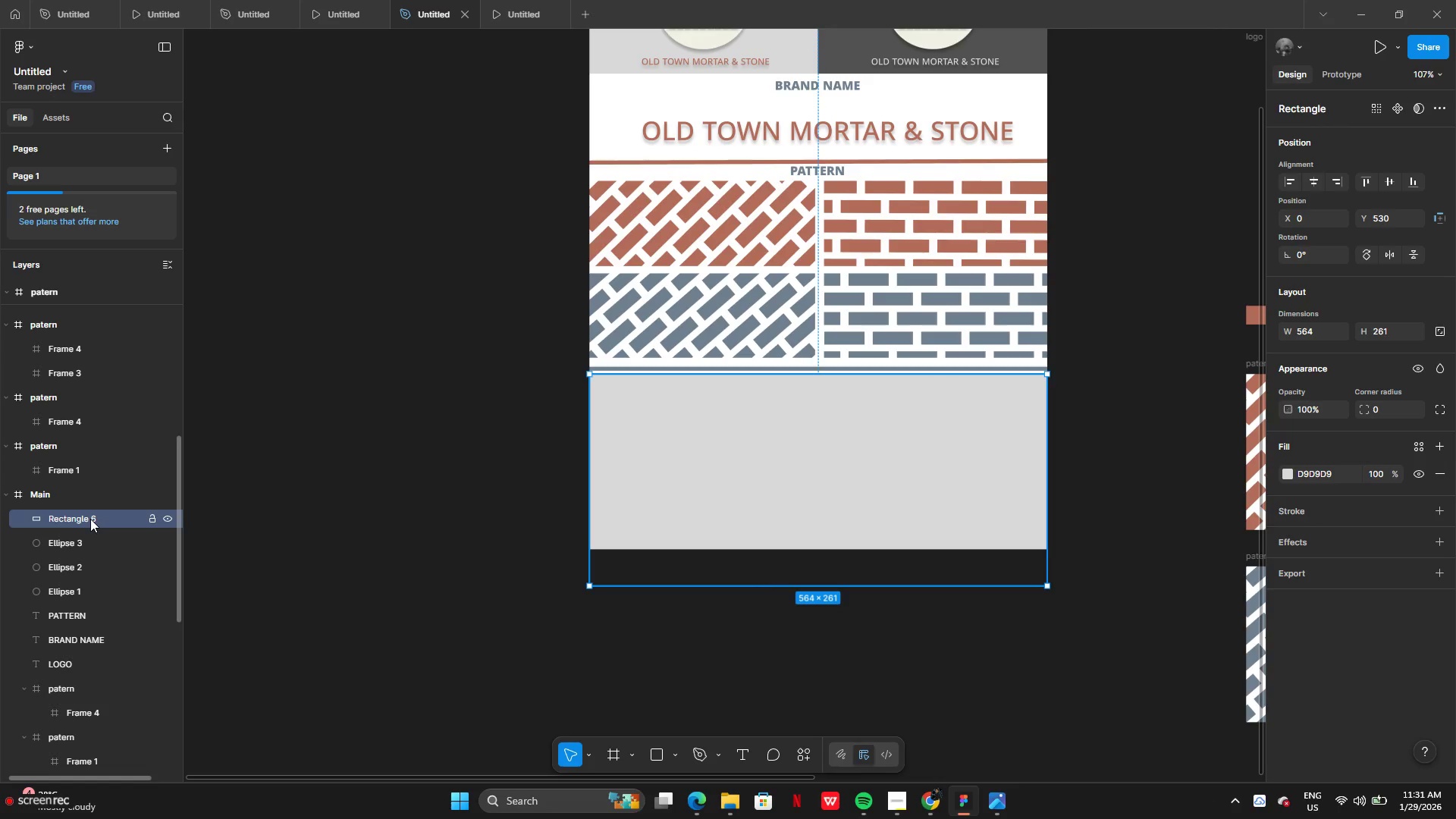 
left_click_drag(start_coordinate=[90, 519], to_coordinate=[104, 717])
 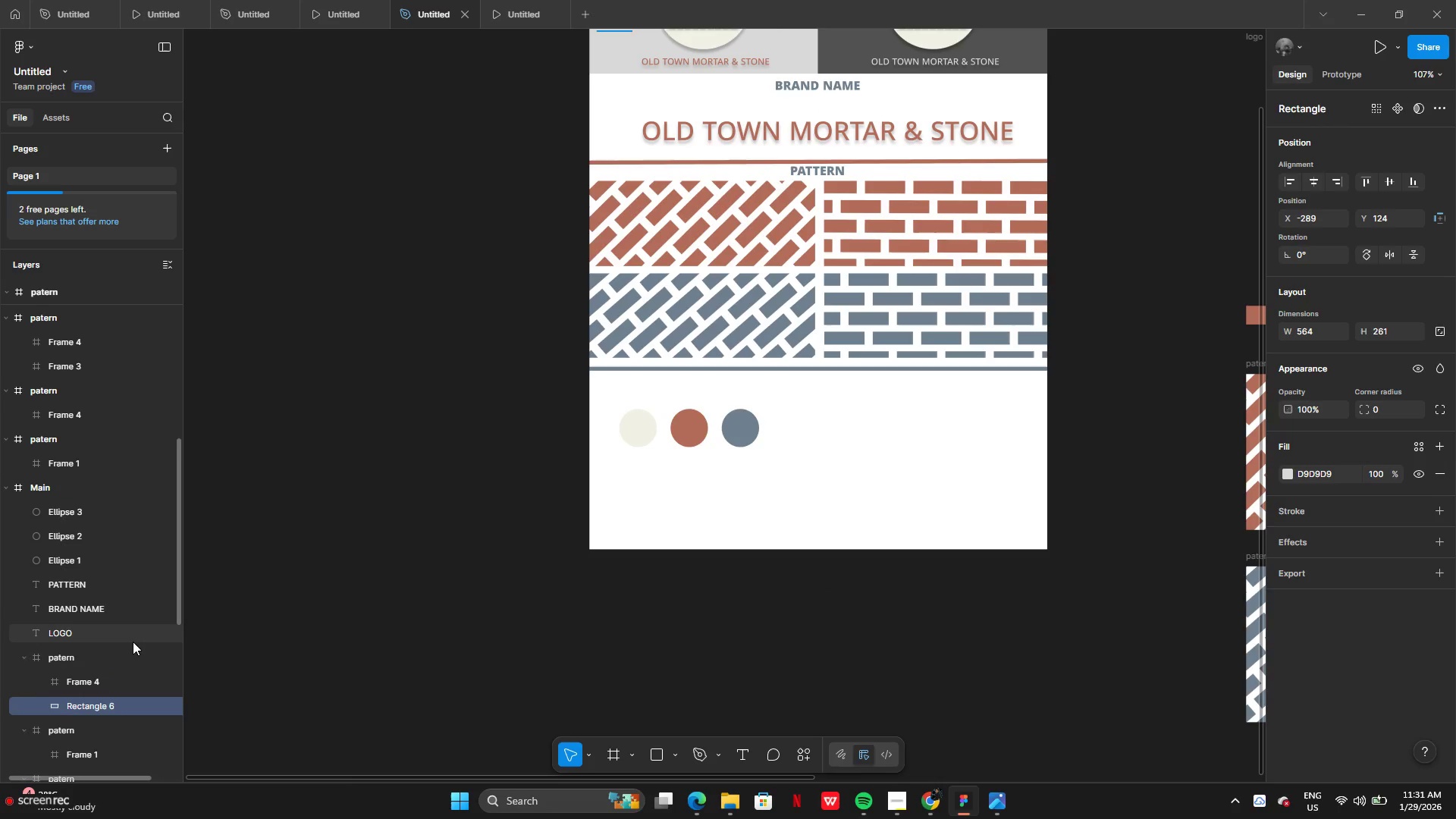 
scroll: coordinate [133, 642], scroll_direction: down, amount: 3.0
 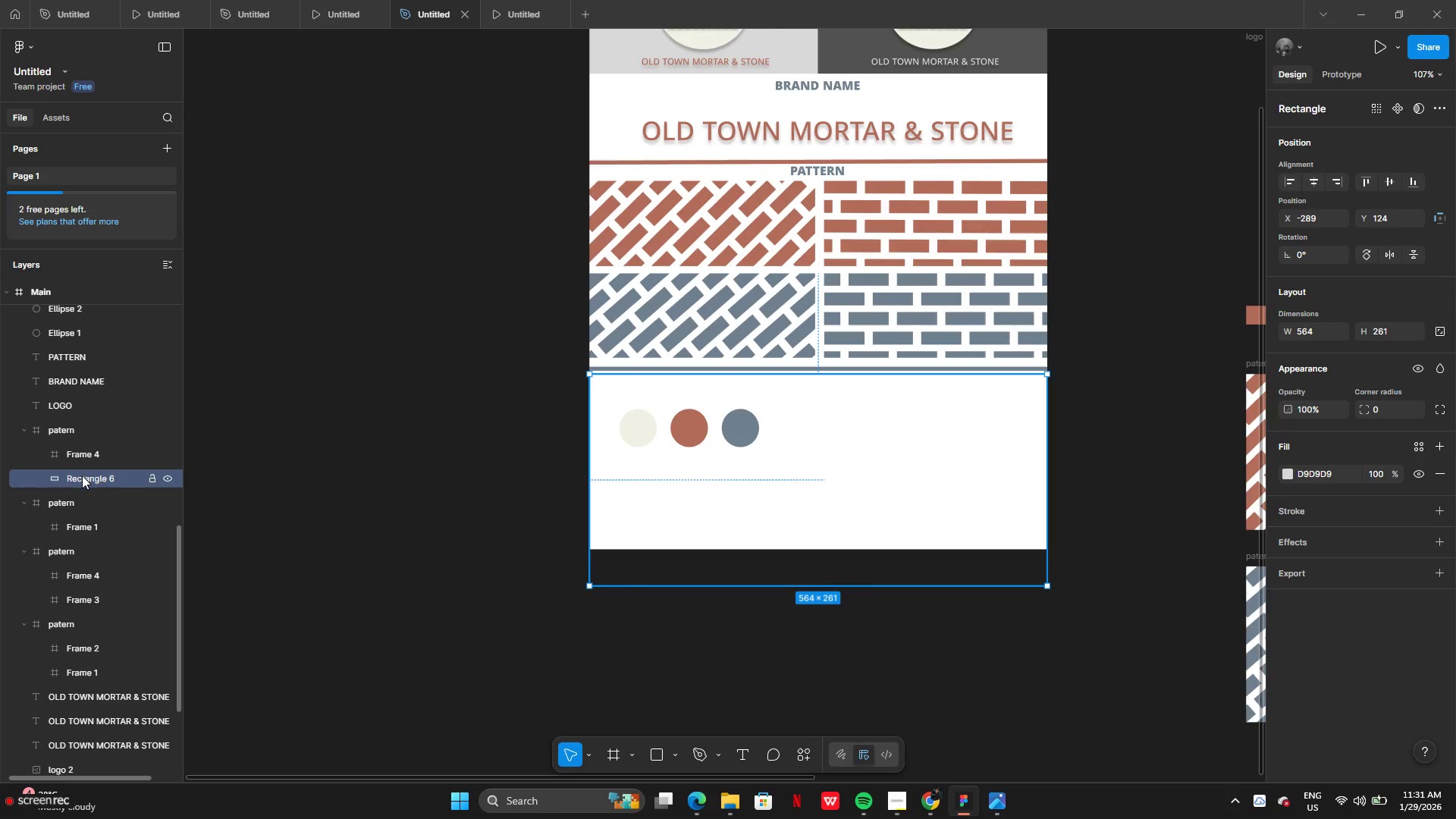 
left_click_drag(start_coordinate=[83, 477], to_coordinate=[85, 434])
 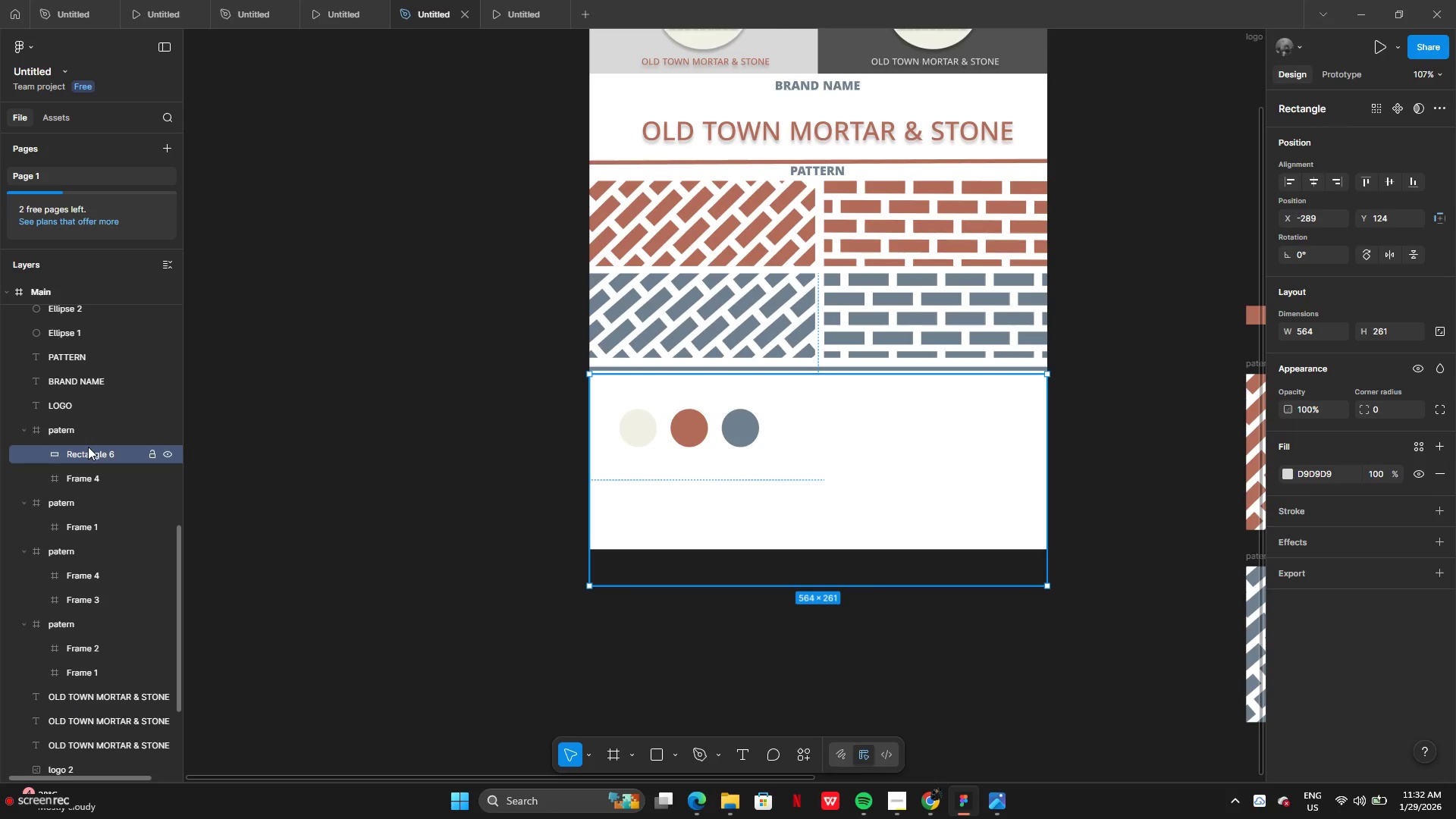 
left_click_drag(start_coordinate=[88, 447], to_coordinate=[89, 422])
 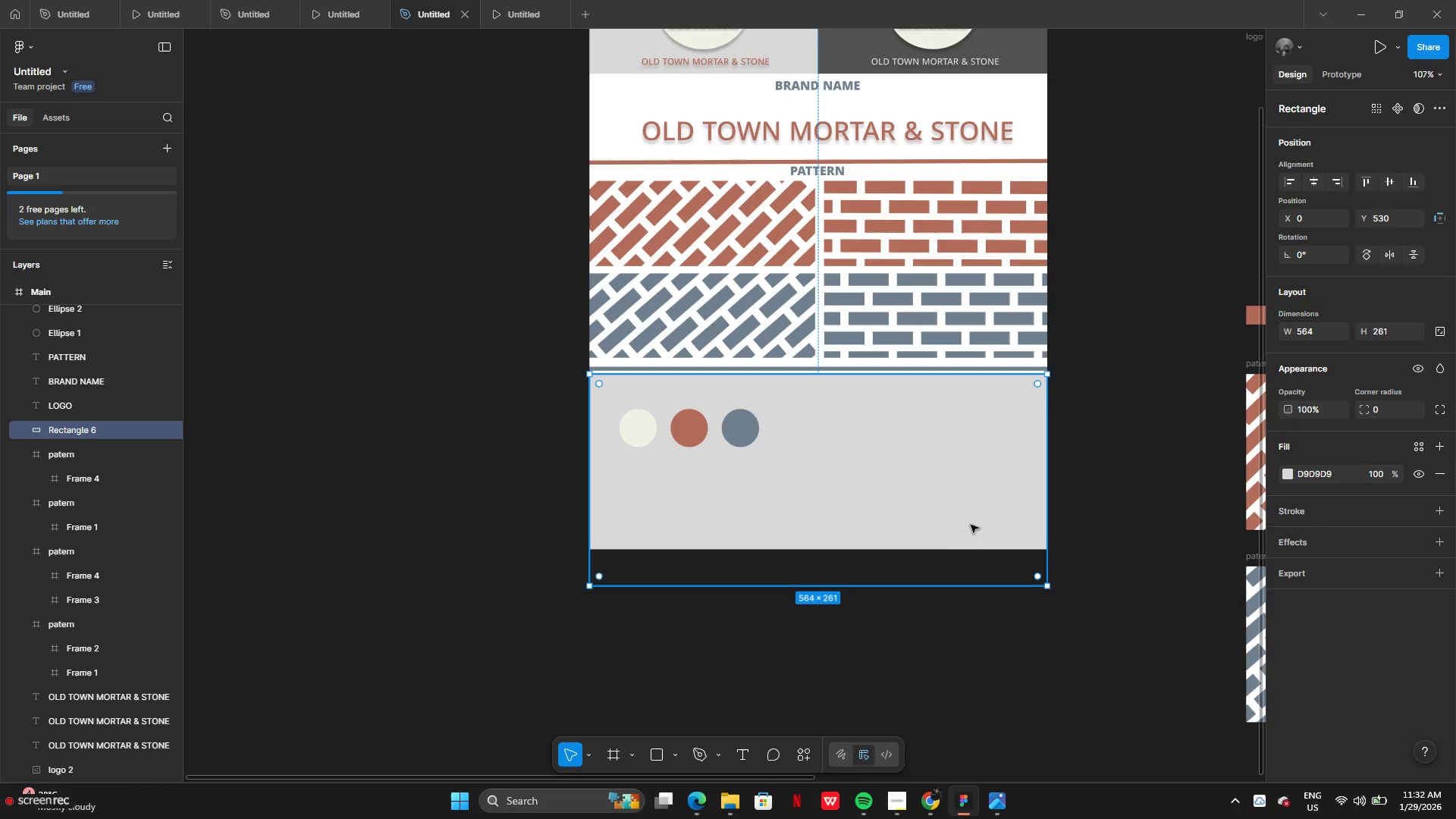 
left_click([696, 629])
 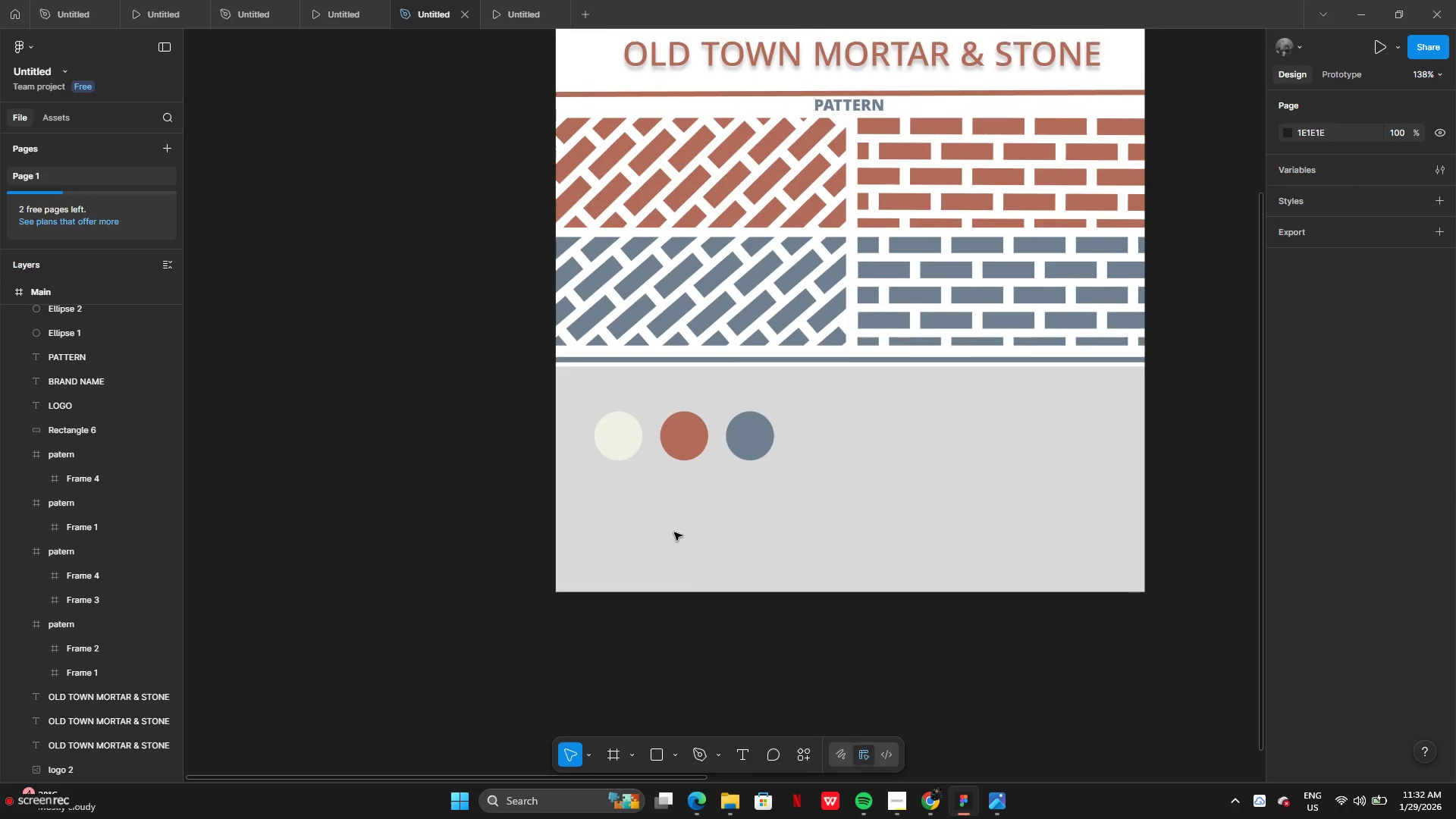 
left_click([623, 446])
 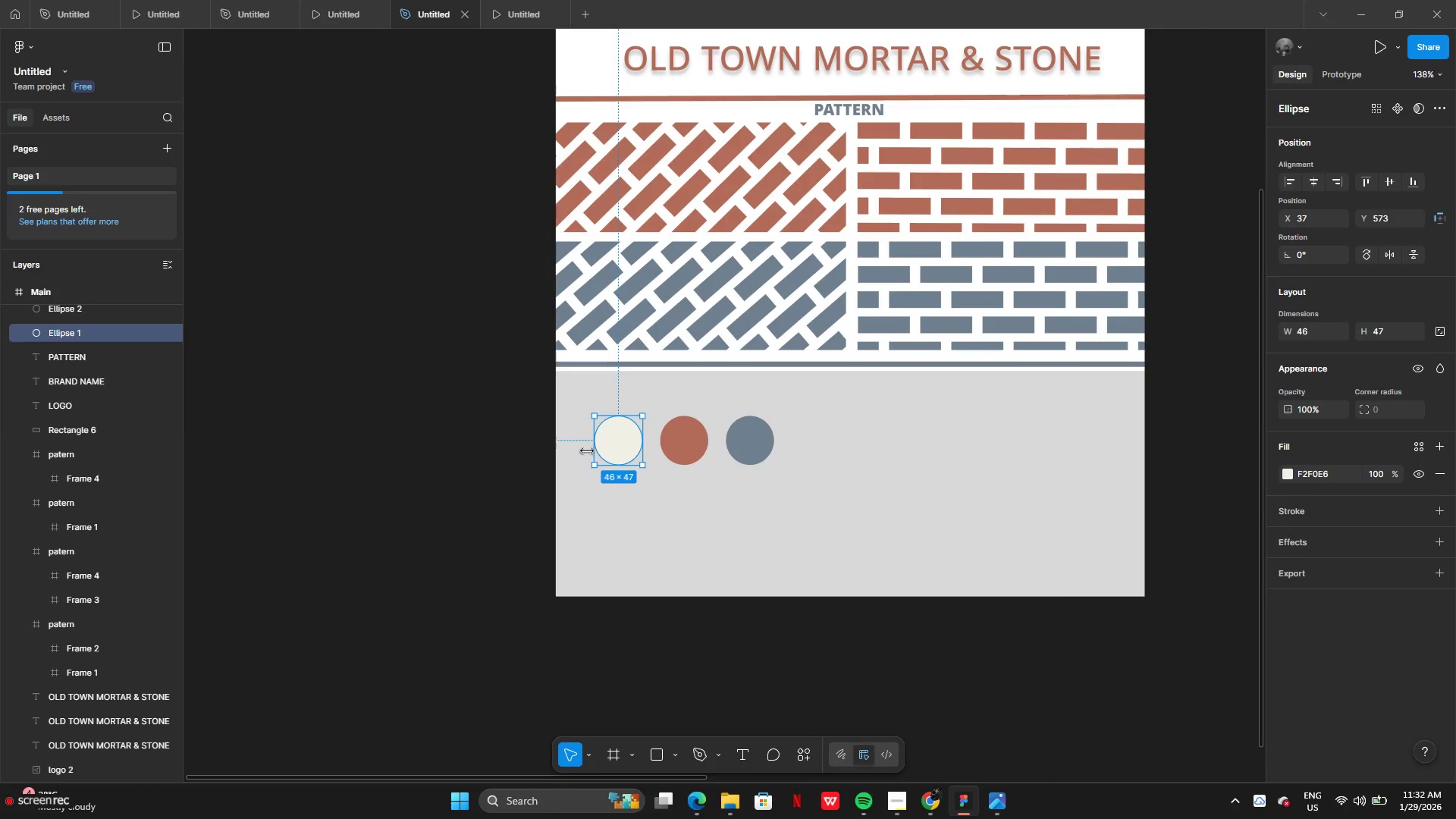 
left_click([586, 450])
 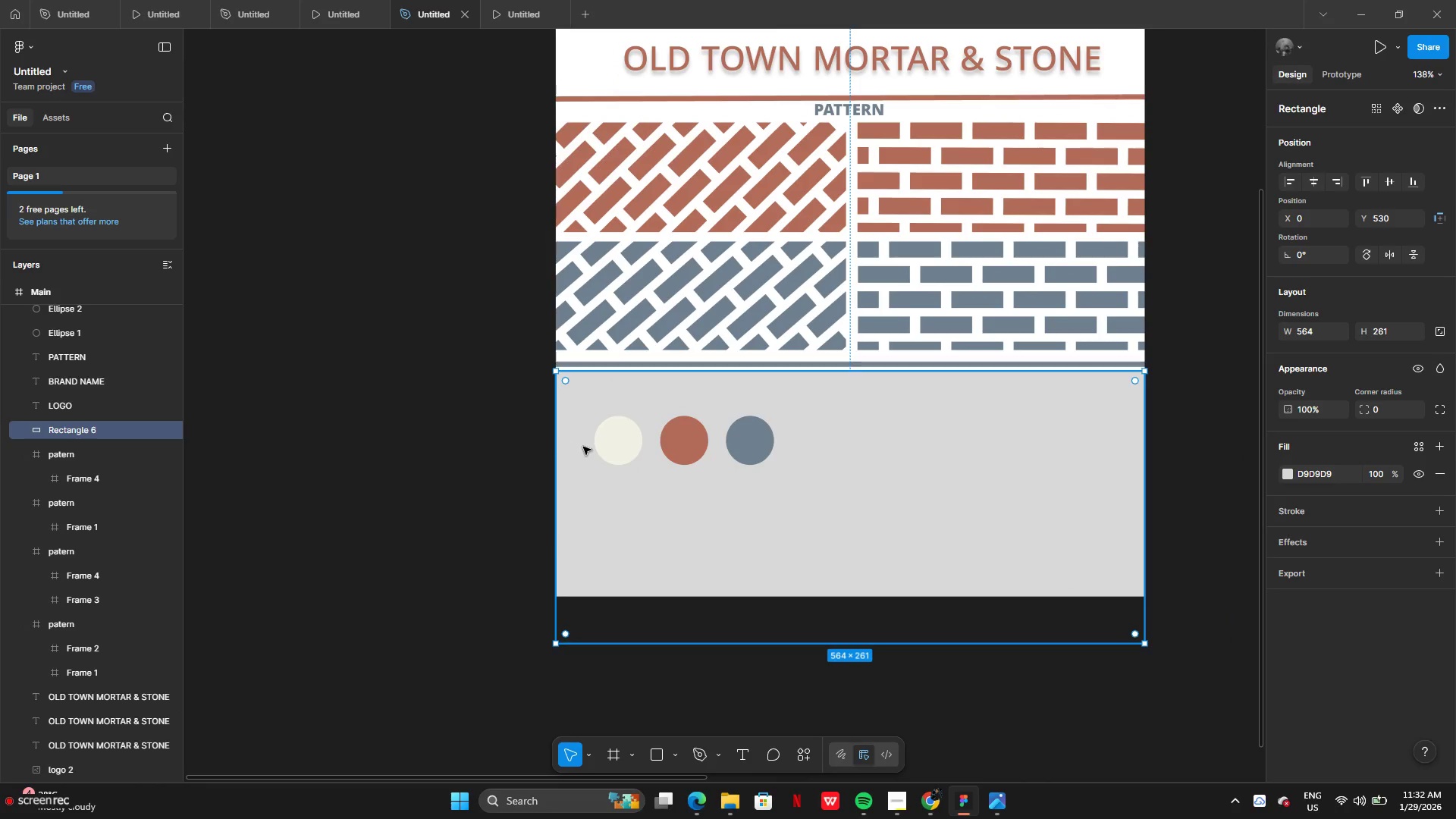 
left_click_drag(start_coordinate=[583, 447], to_coordinate=[584, 441])
 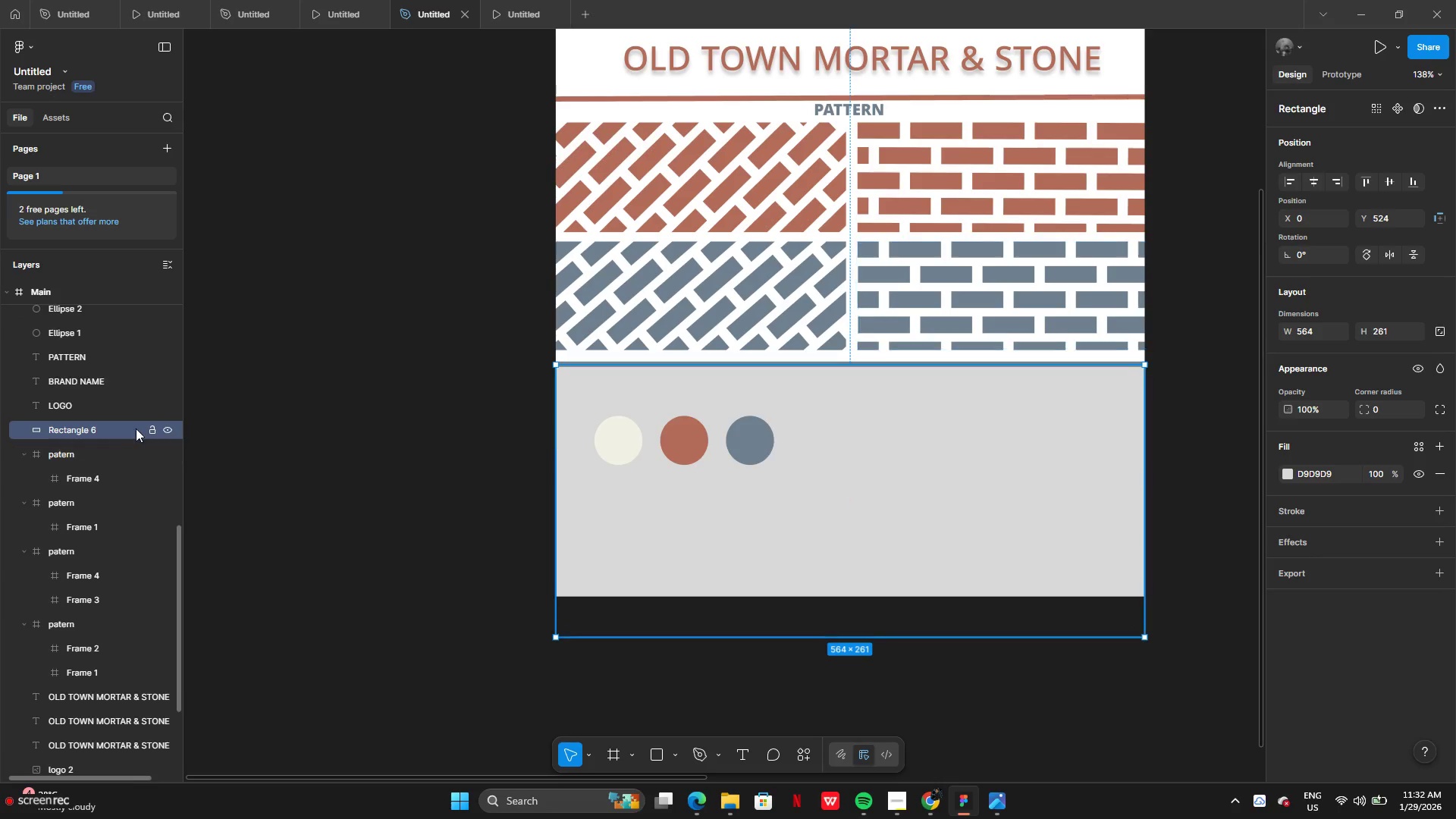 
left_click([150, 426])
 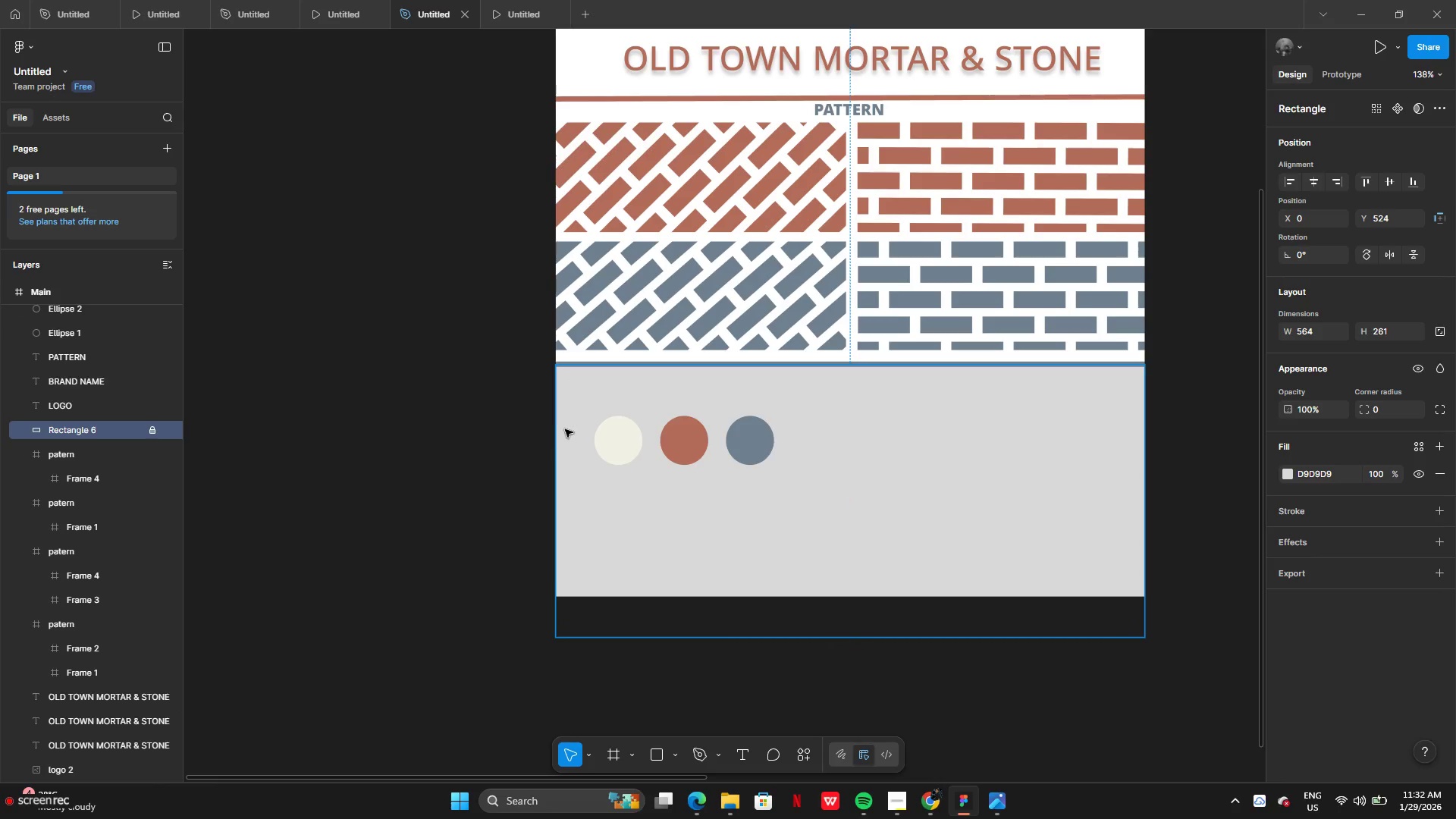 
left_click_drag(start_coordinate=[567, 427], to_coordinate=[775, 455])
 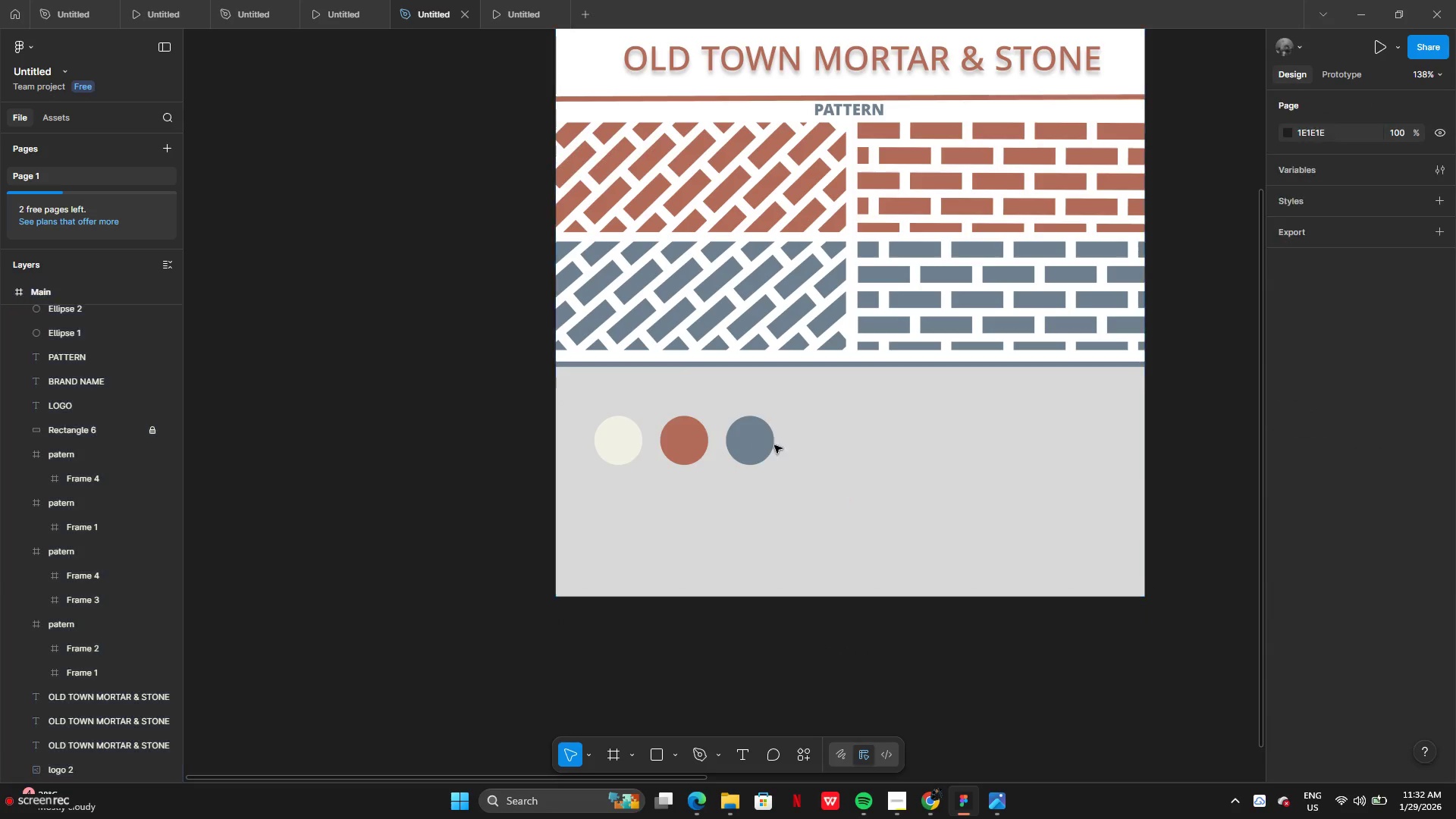 
double_click([765, 441])
 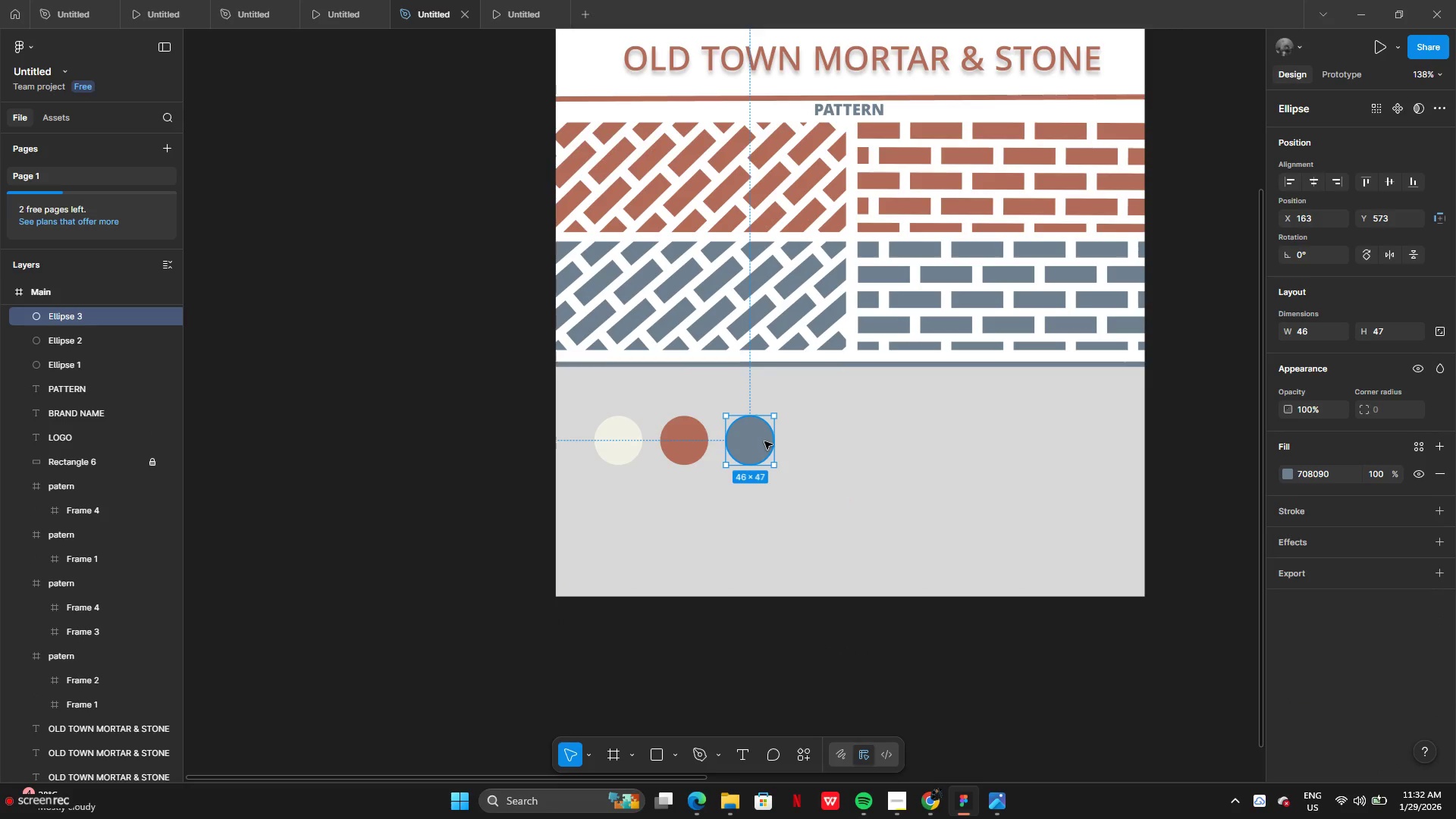 
hold_key(key=ShiftLeft, duration=1.23)
left_click([696, 438])
 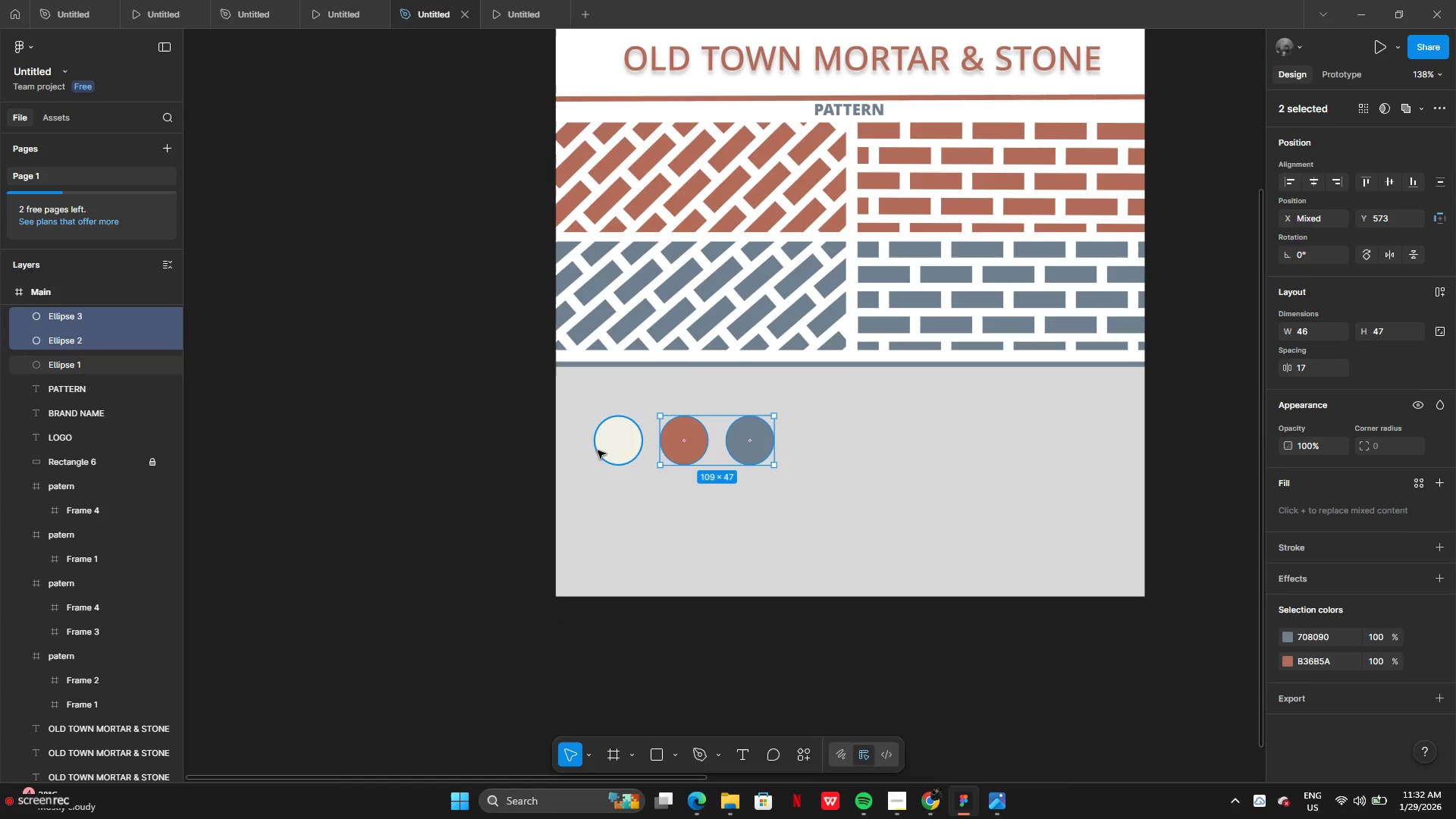 
double_click([598, 450])
 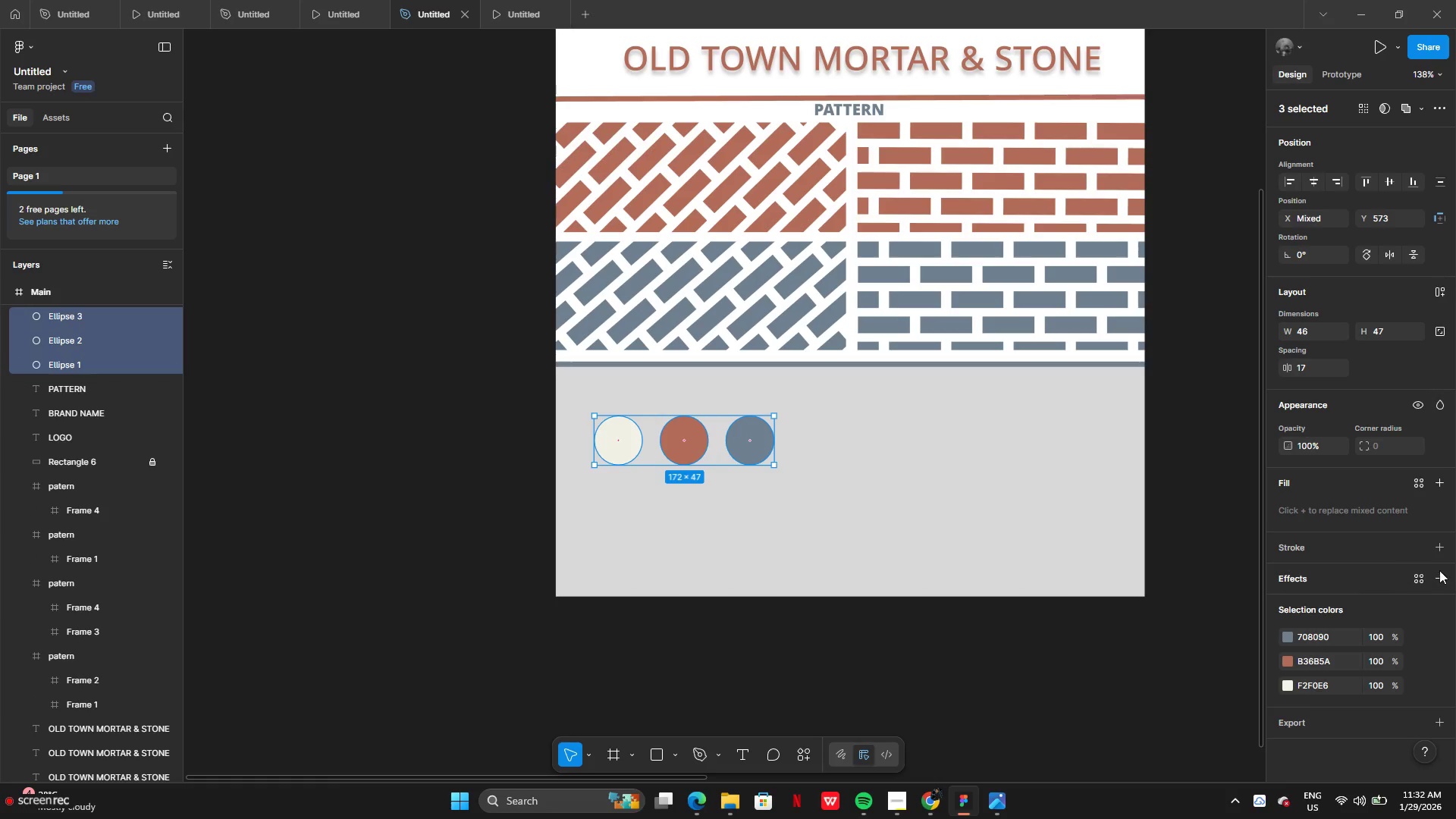 
left_click([1441, 577])
 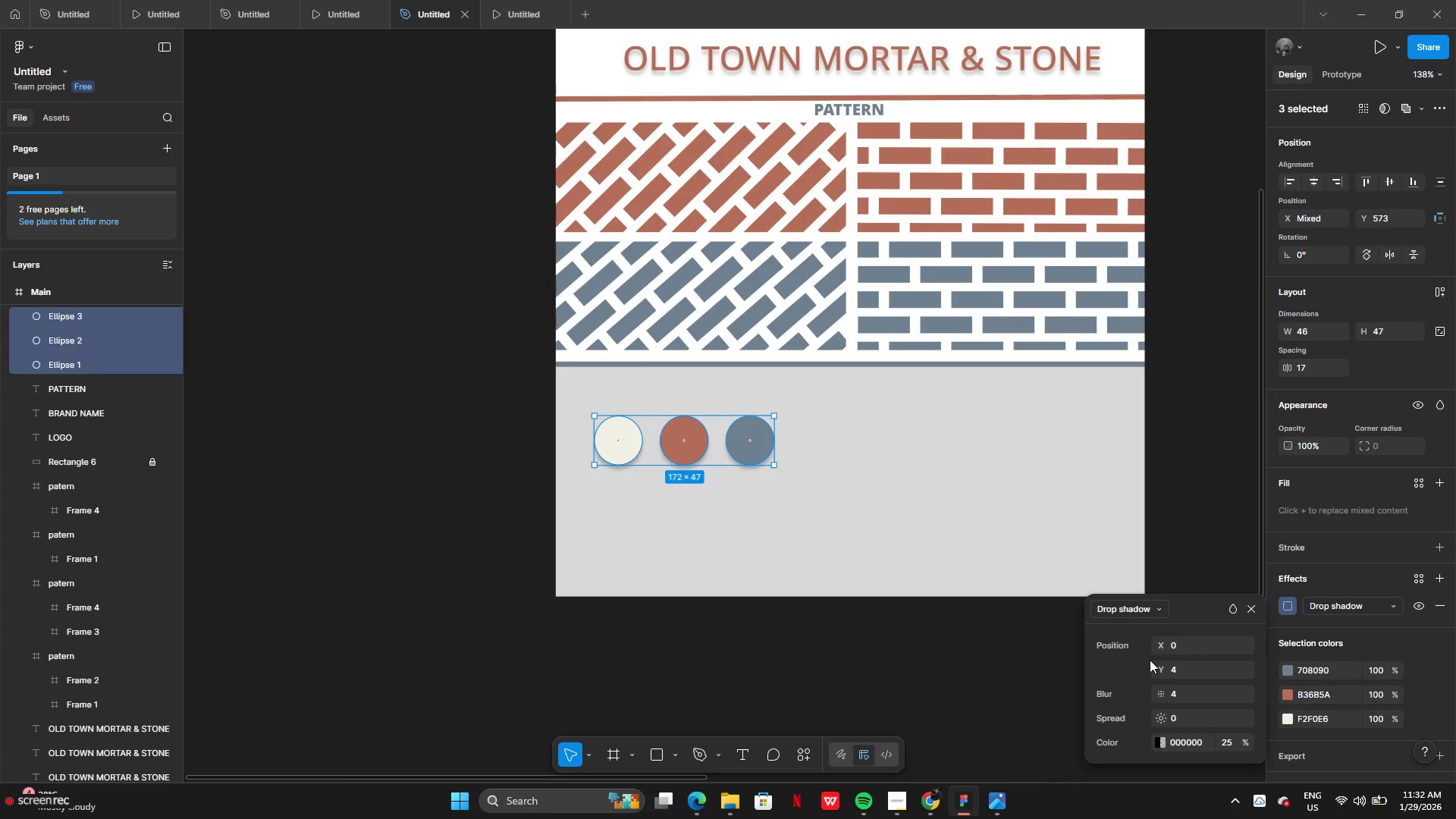 
left_click([458, 519])
 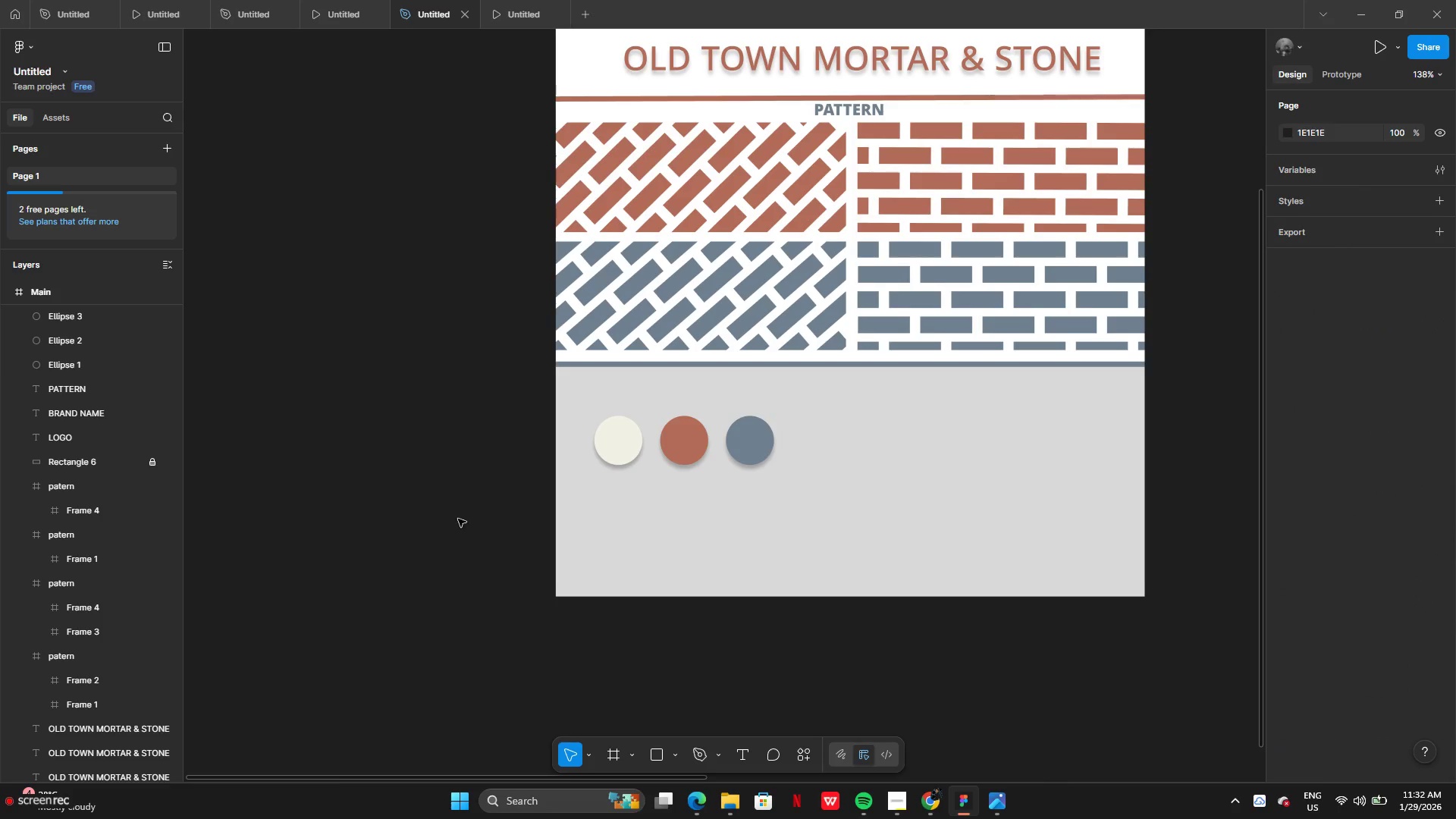 
scroll: coordinate [458, 517], scroll_direction: up, amount: 3.0
 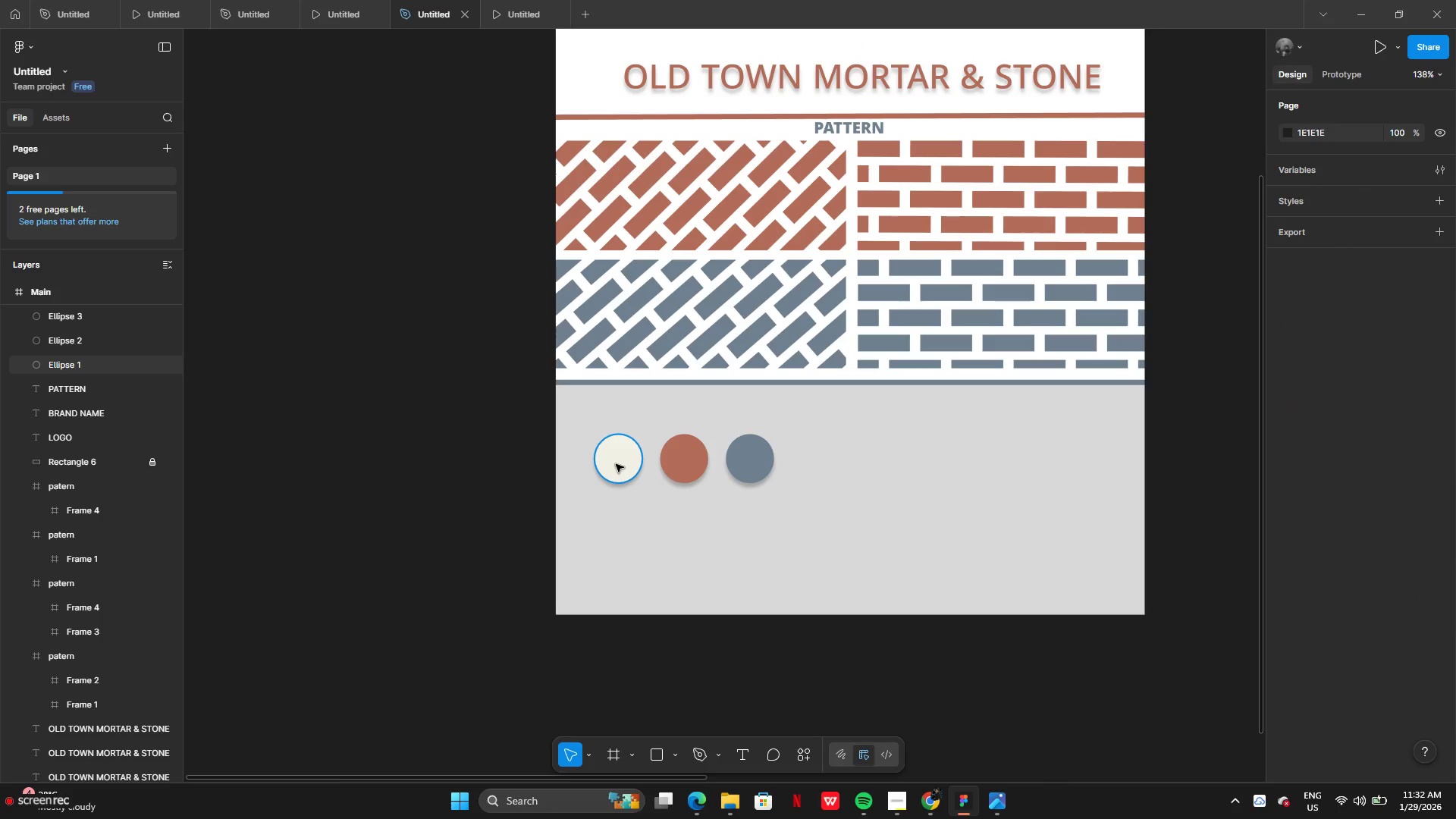 
hold_key(key=Z, duration=0.59)
 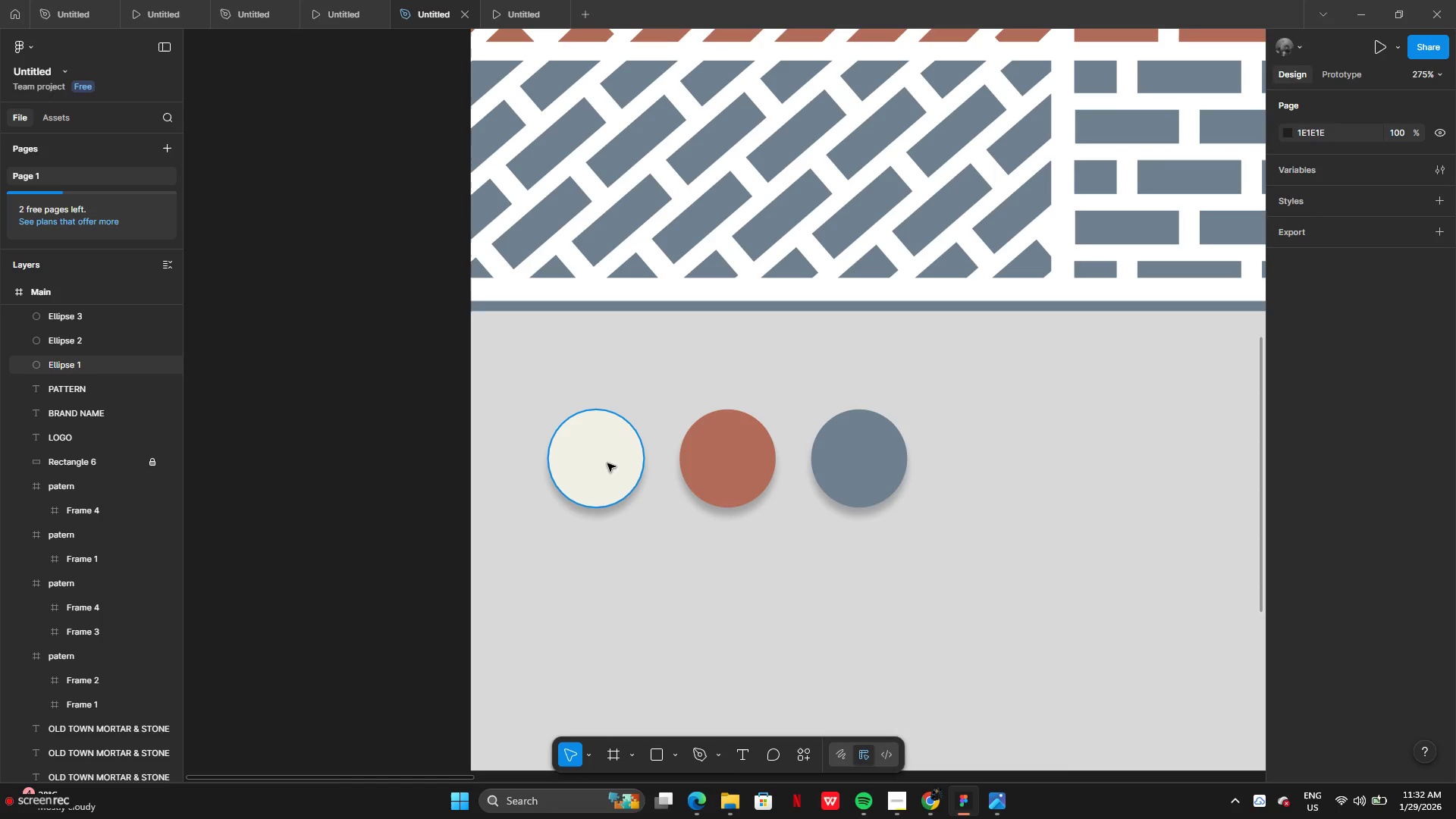 
left_click([641, 459])
 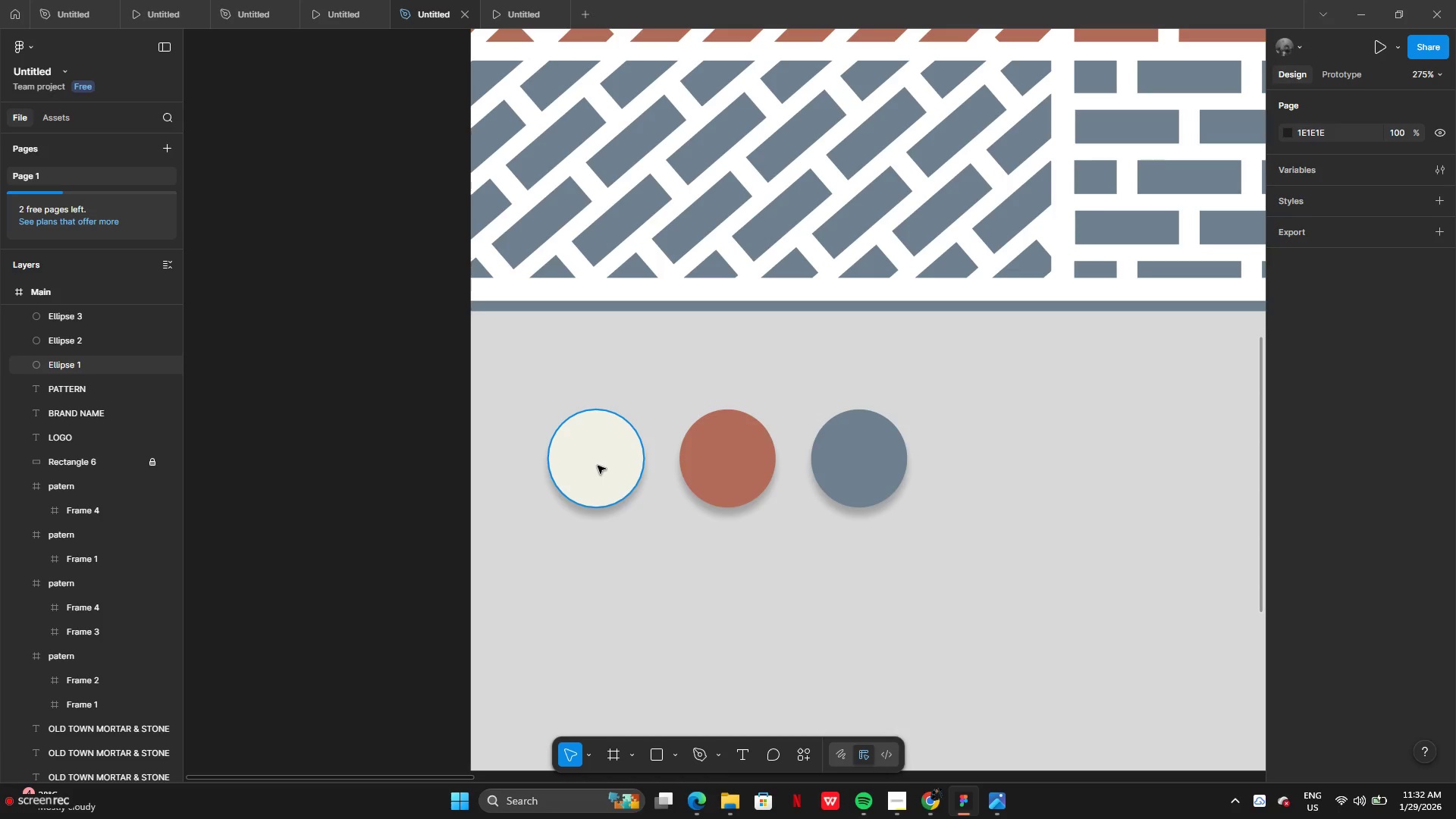 
hold_key(key=ShiftLeft, duration=1.5)
left_click([566, 473])
 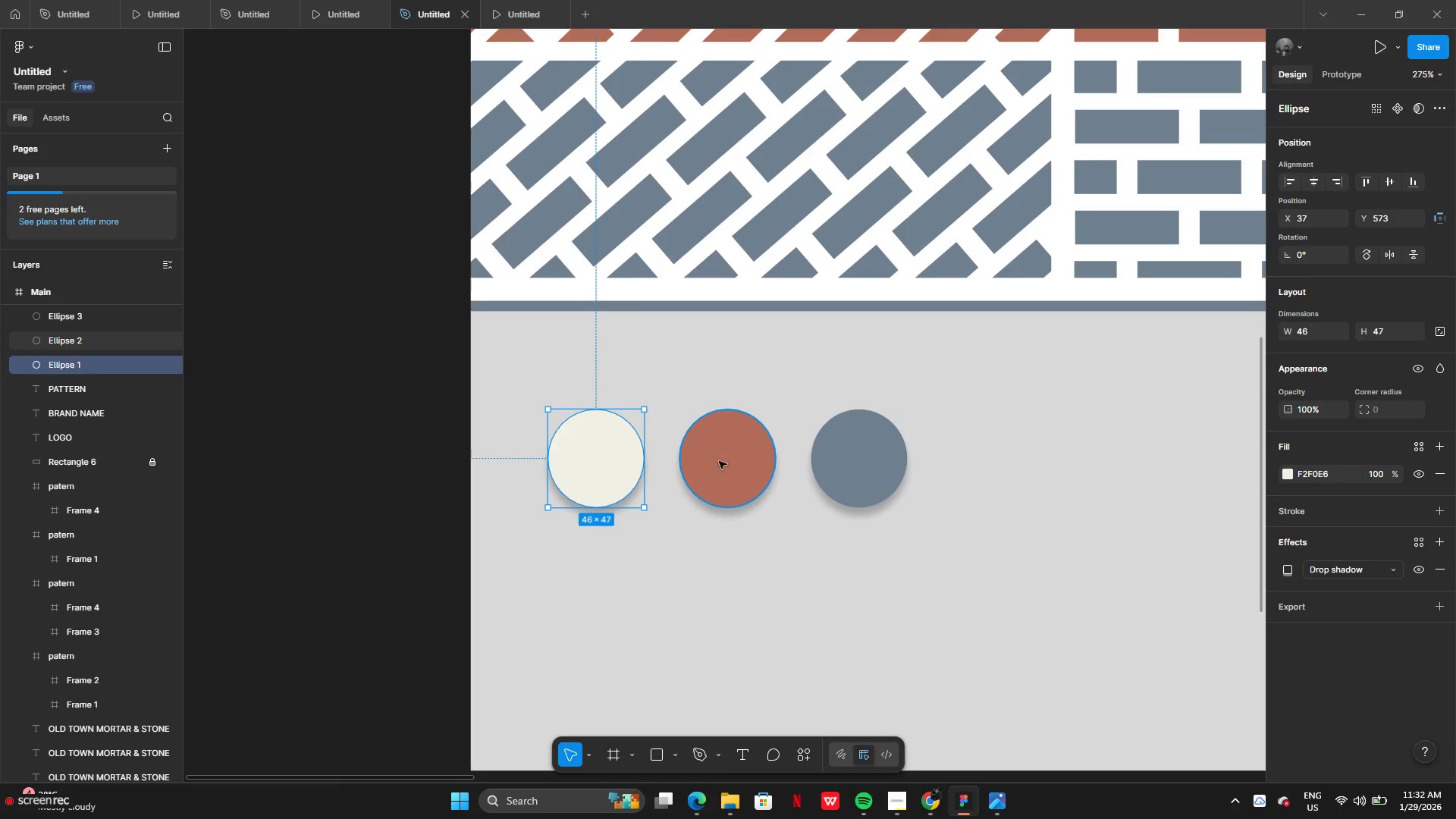 
left_click([729, 461])
 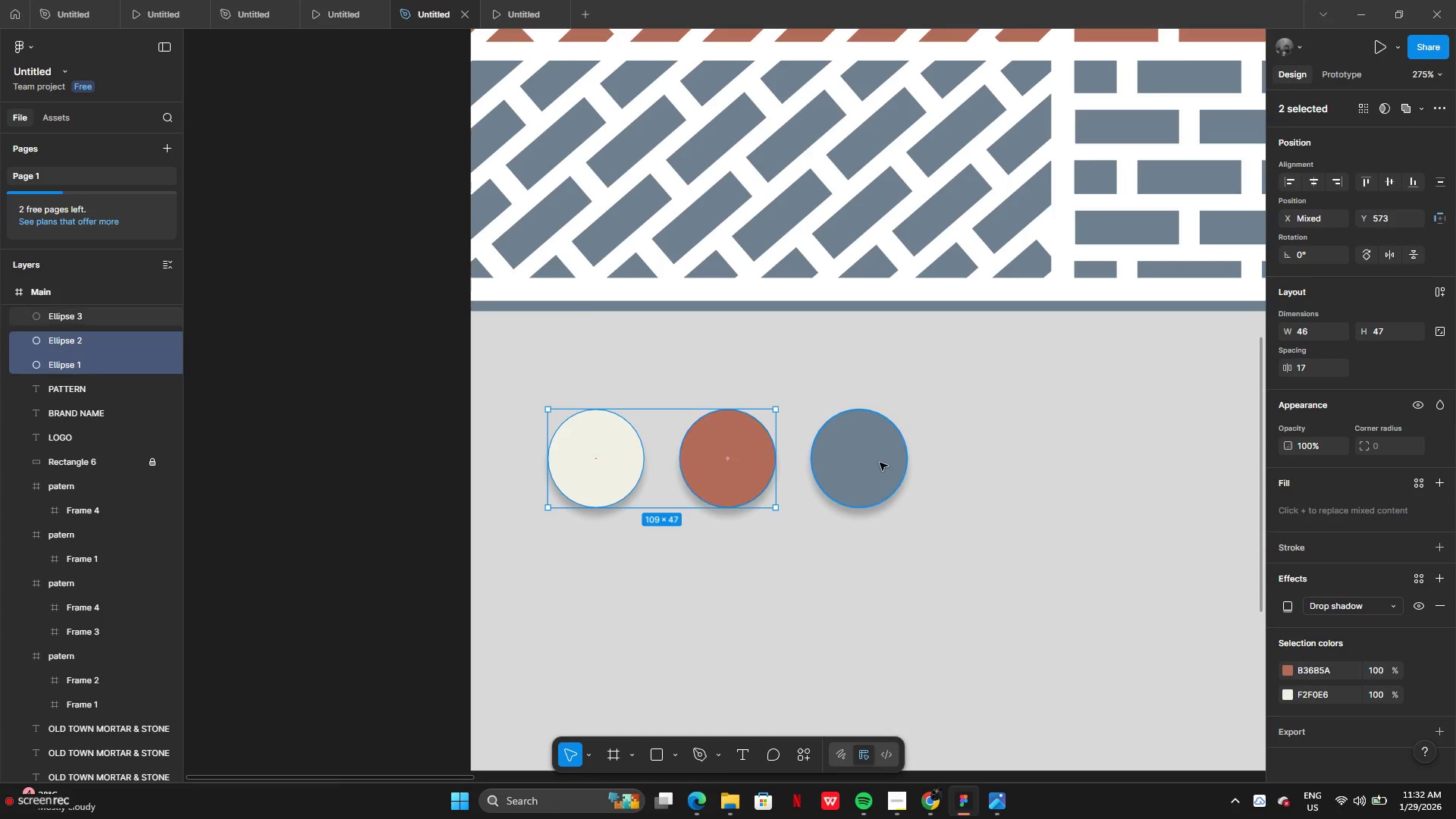 
double_click([880, 463])
 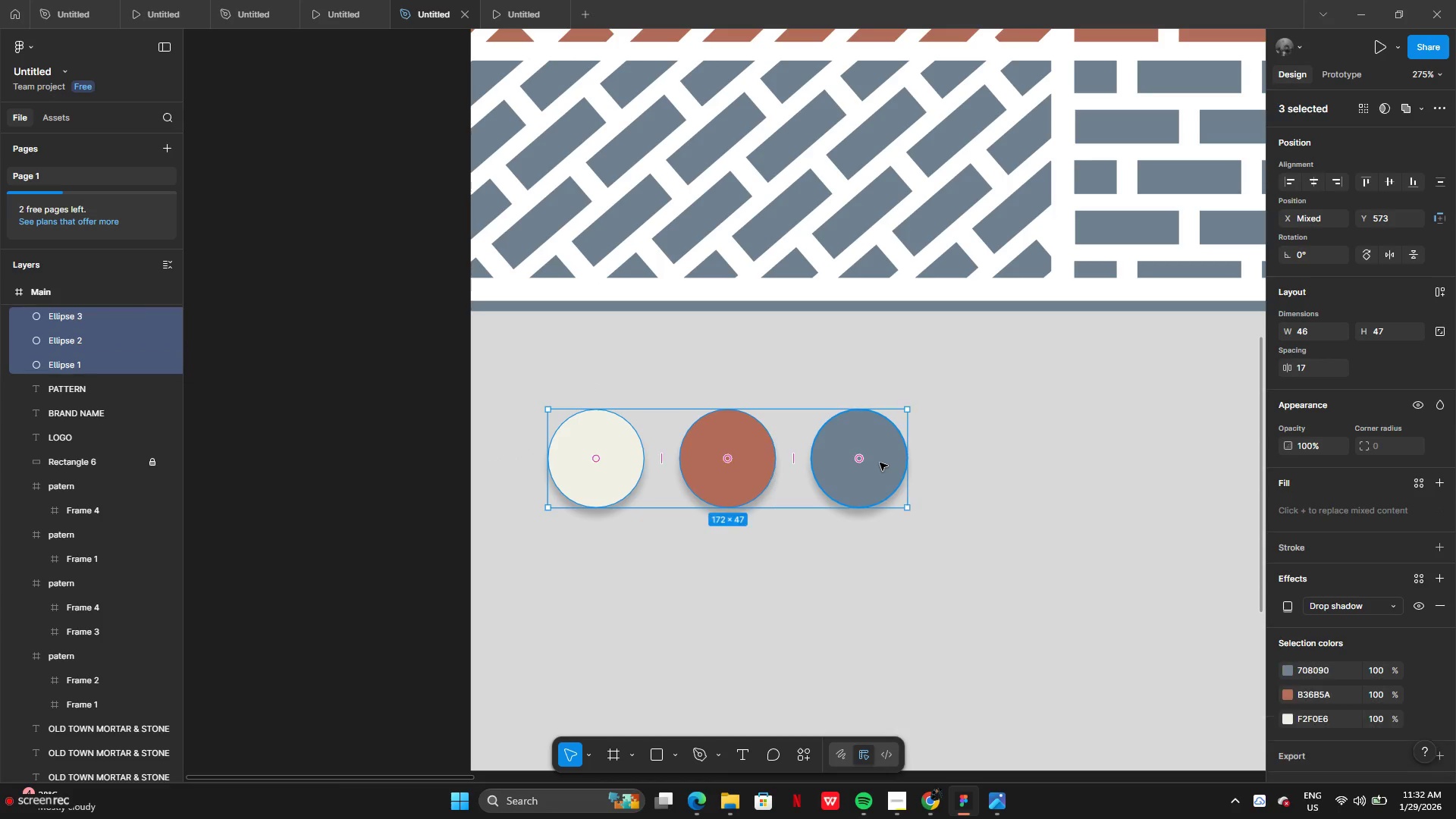 
key(Shift+ShiftLeft)
 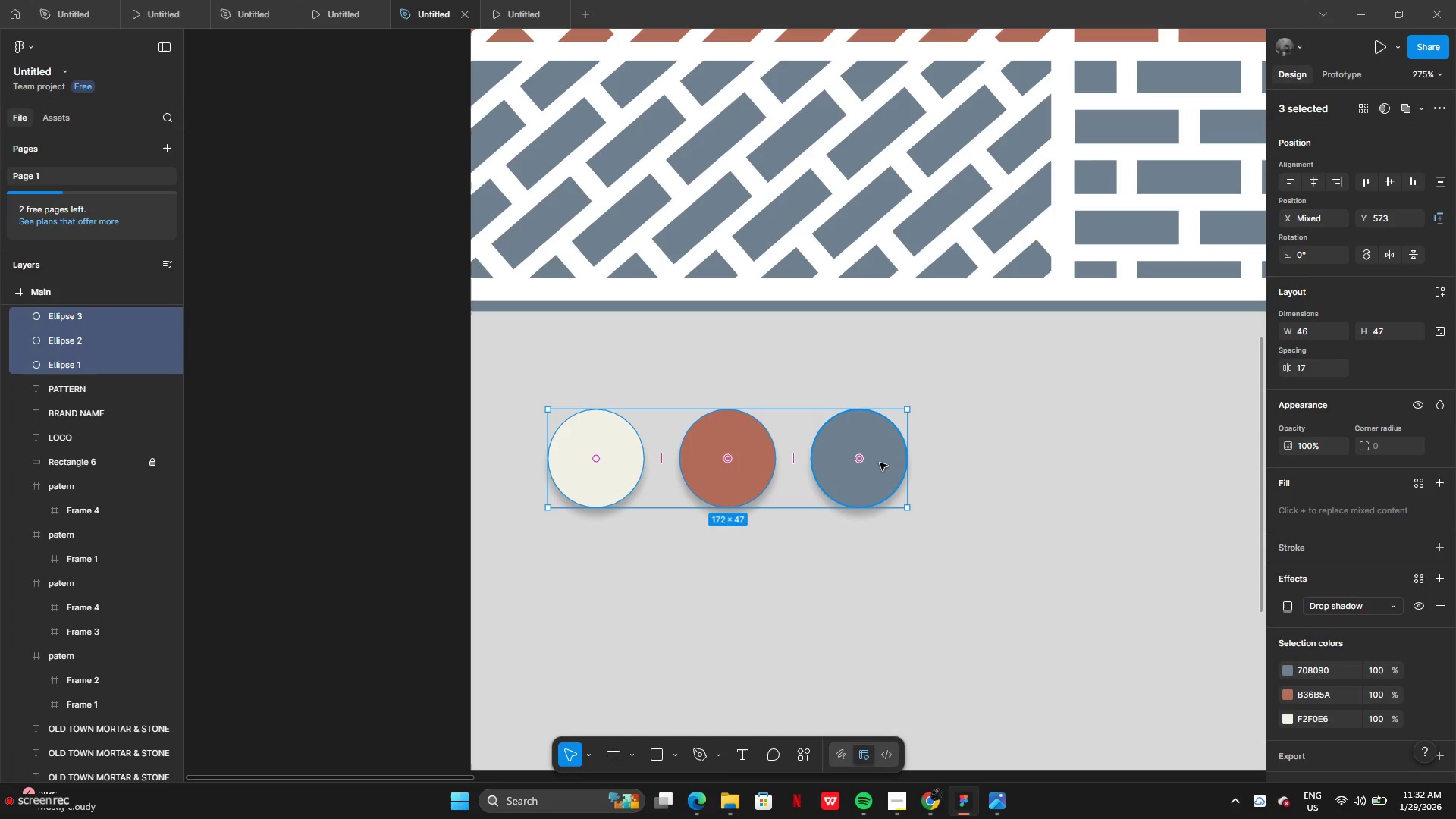 
key(Shift+ShiftLeft)
 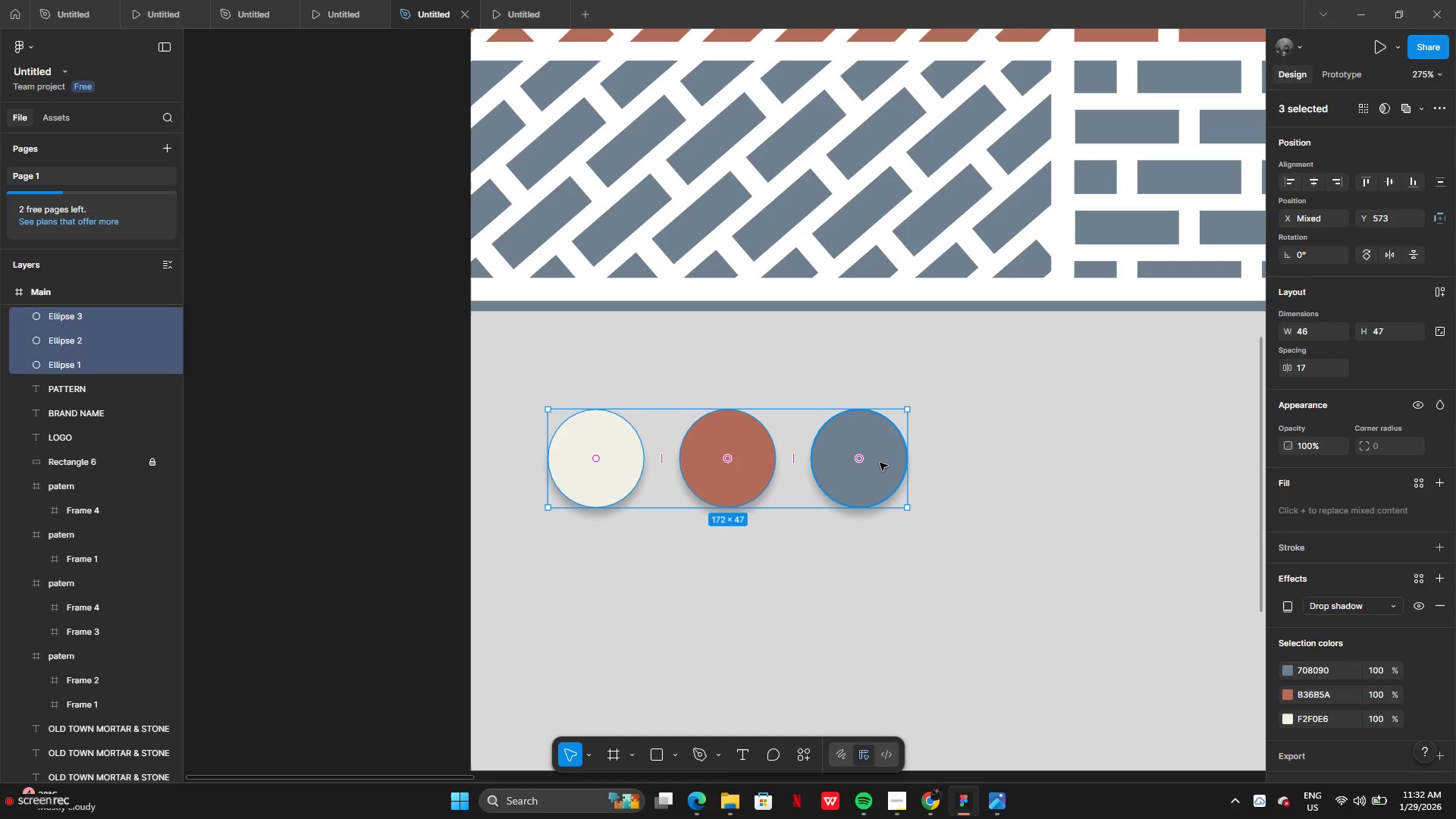 
key(Shift+ShiftLeft)
 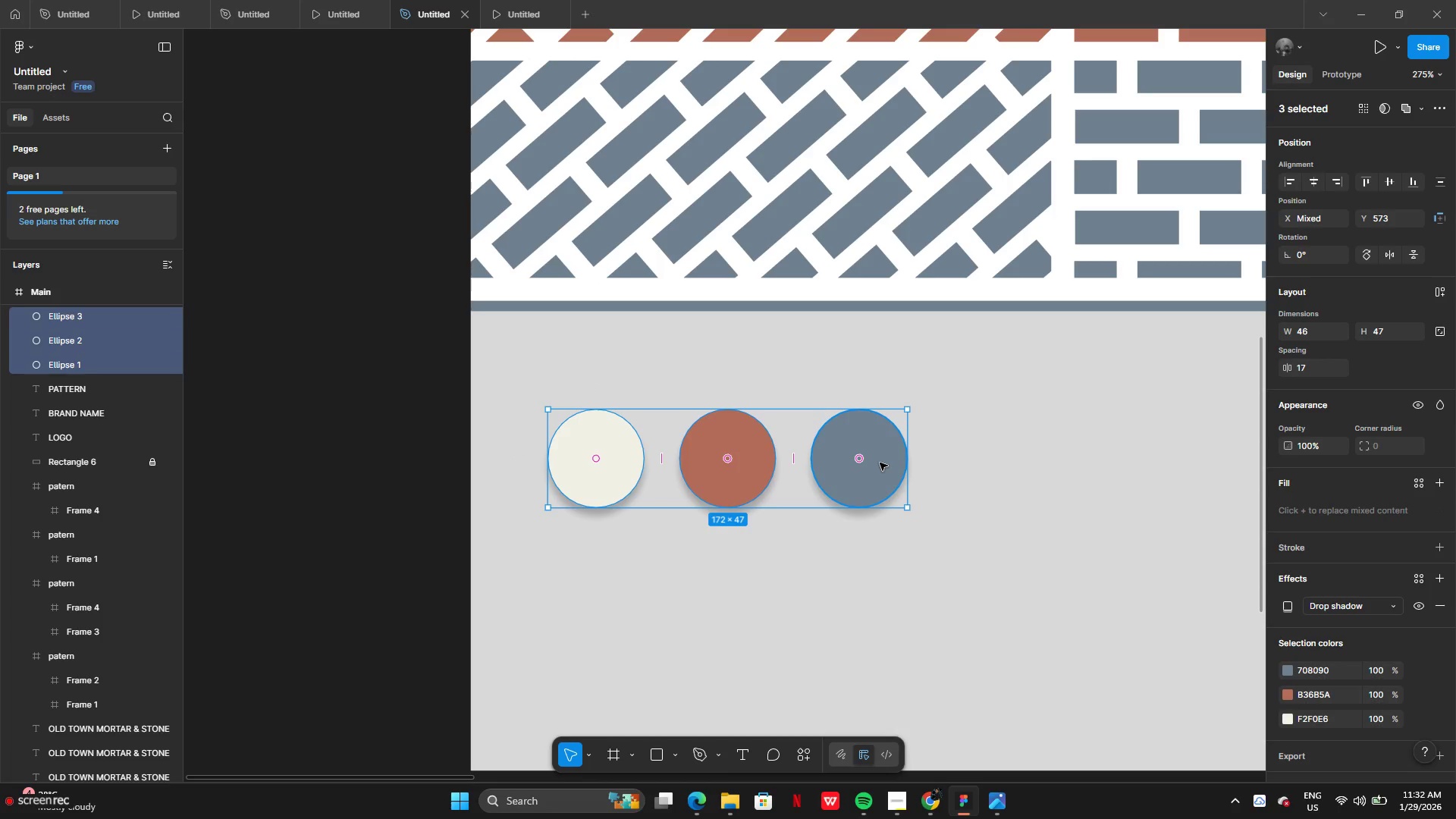 
key(Shift+ShiftLeft)
 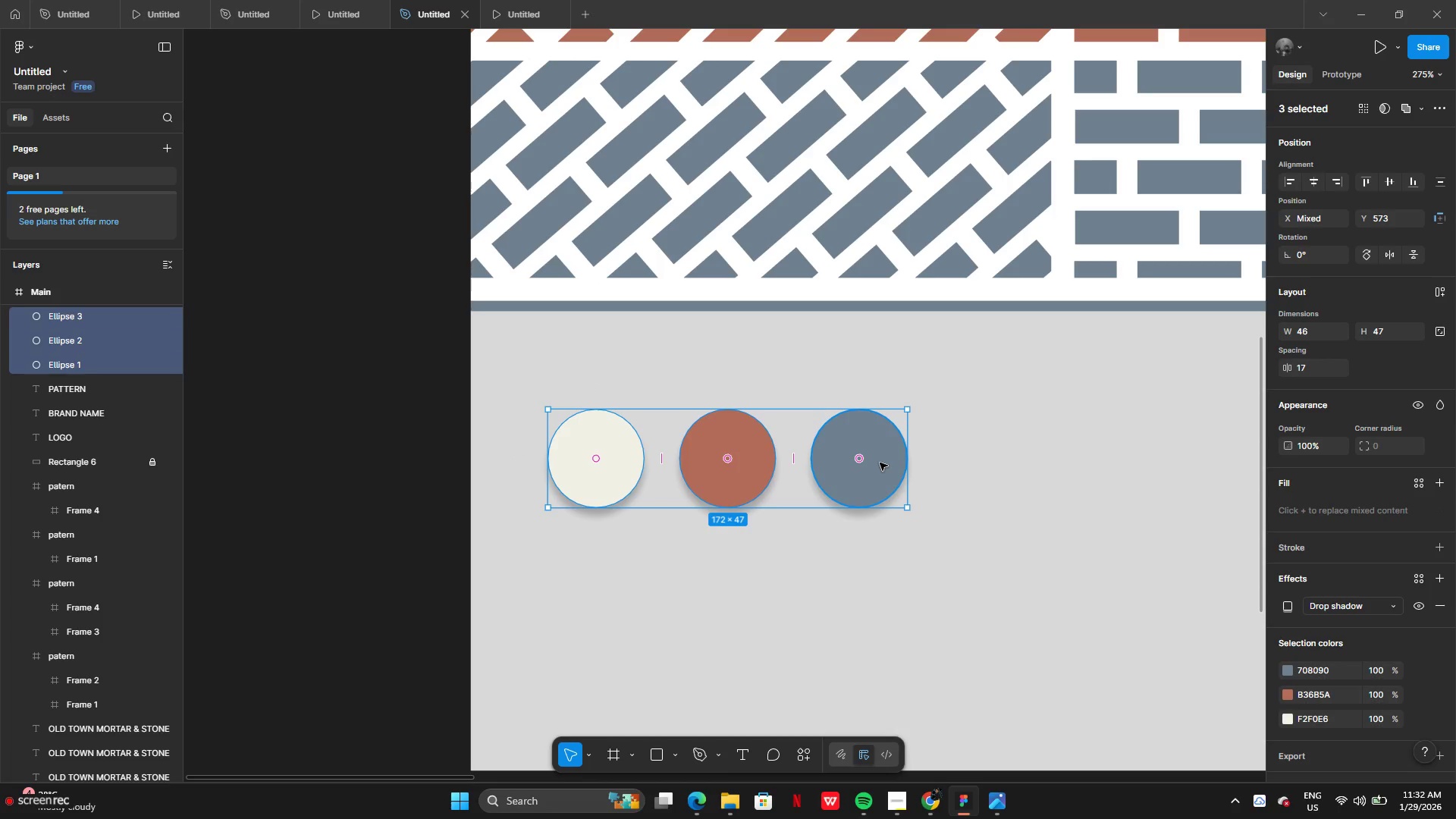 
key(Shift+ShiftLeft)
 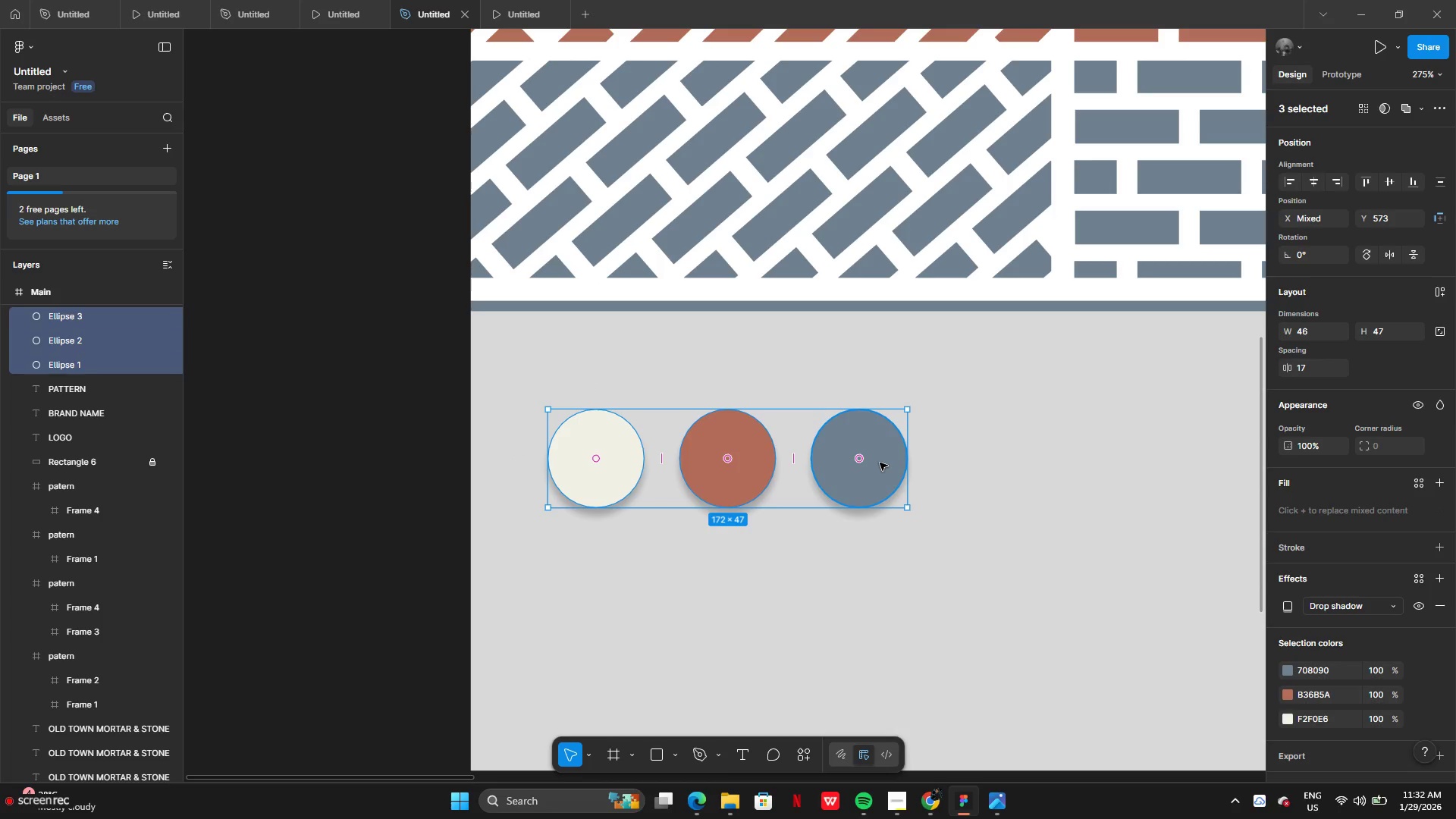 
key(Shift+ShiftLeft)
 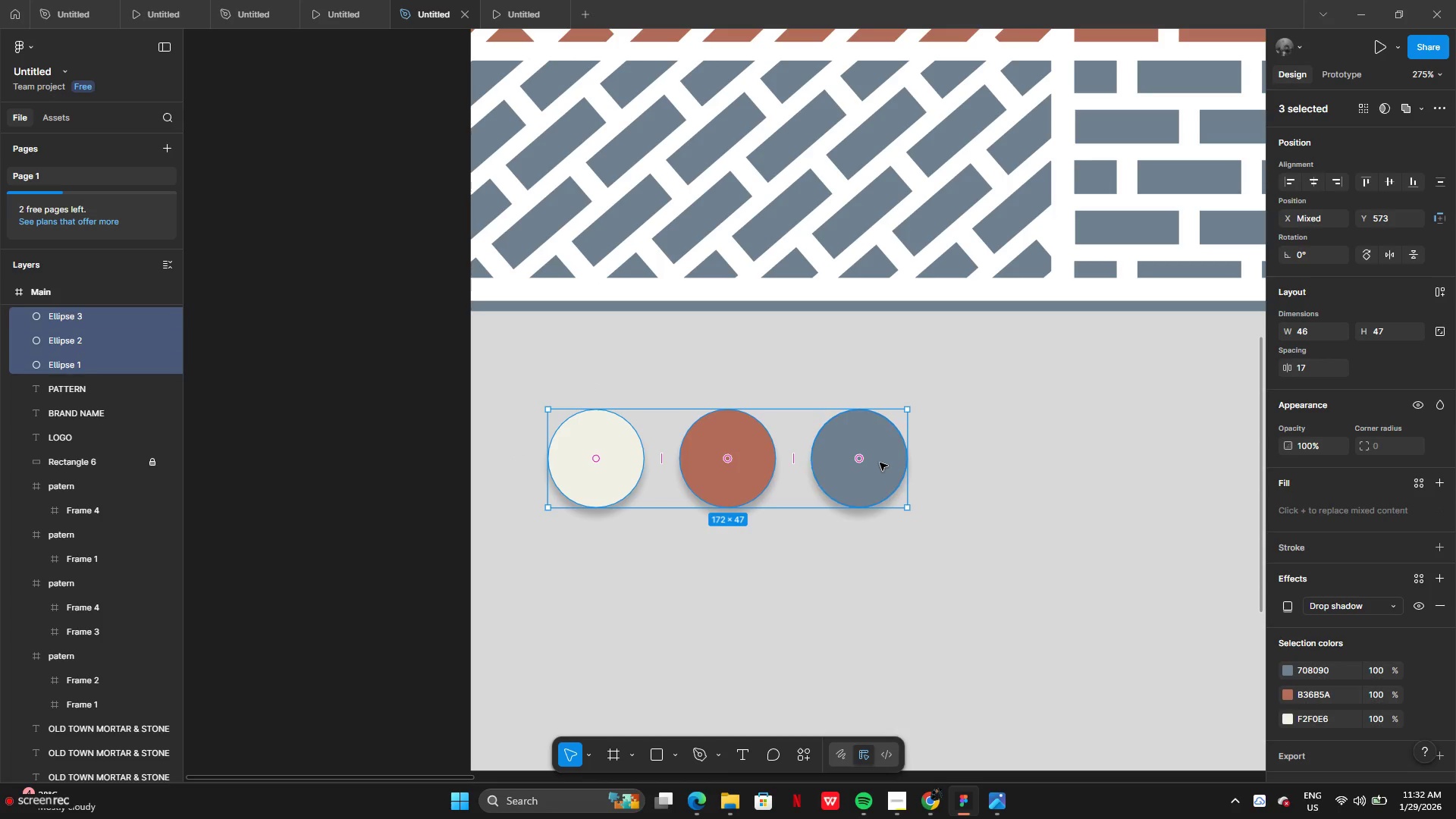 
key(Shift+ShiftLeft)
 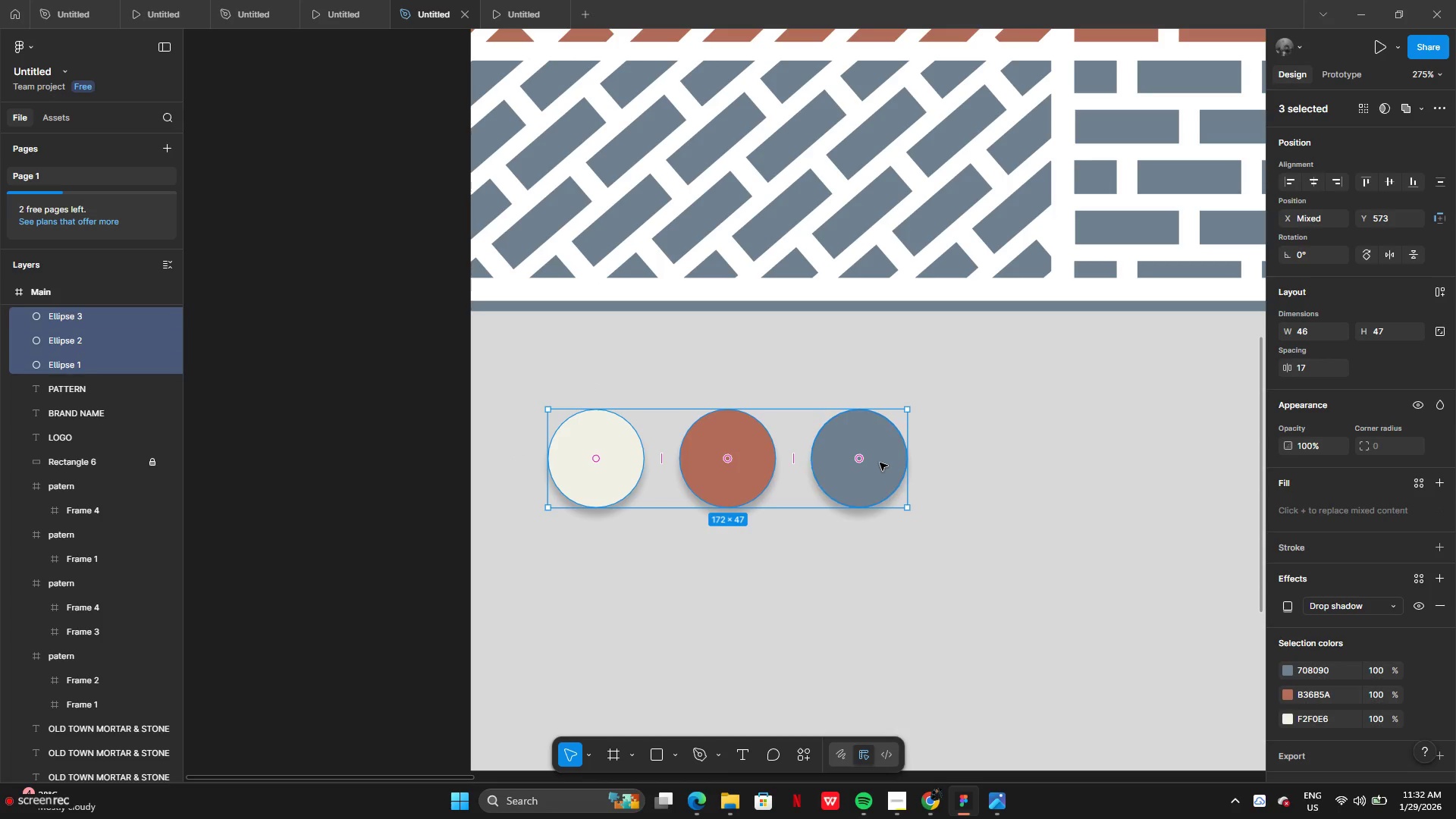 
key(Shift+ShiftLeft)
 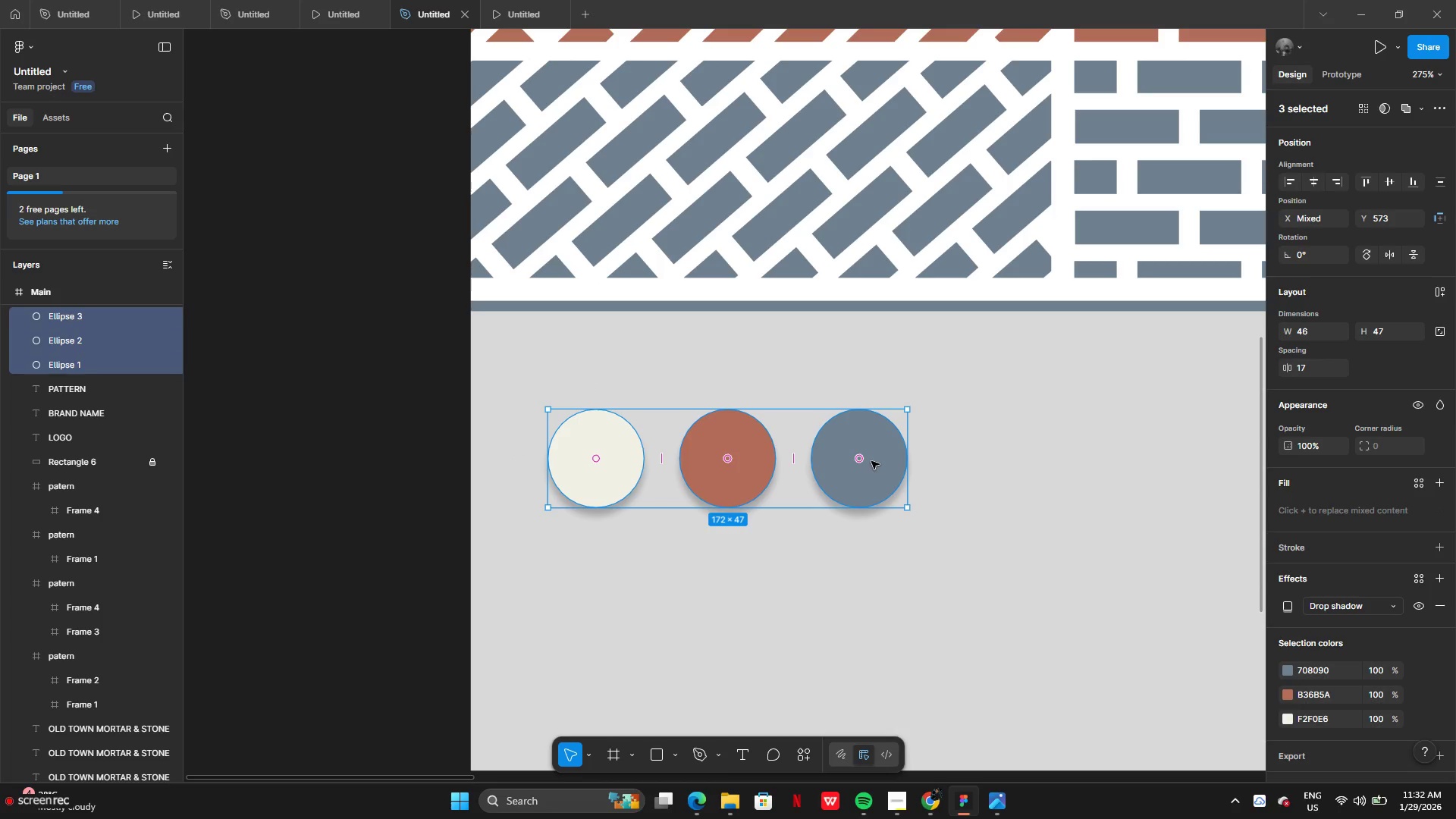 
right_click([868, 460])
 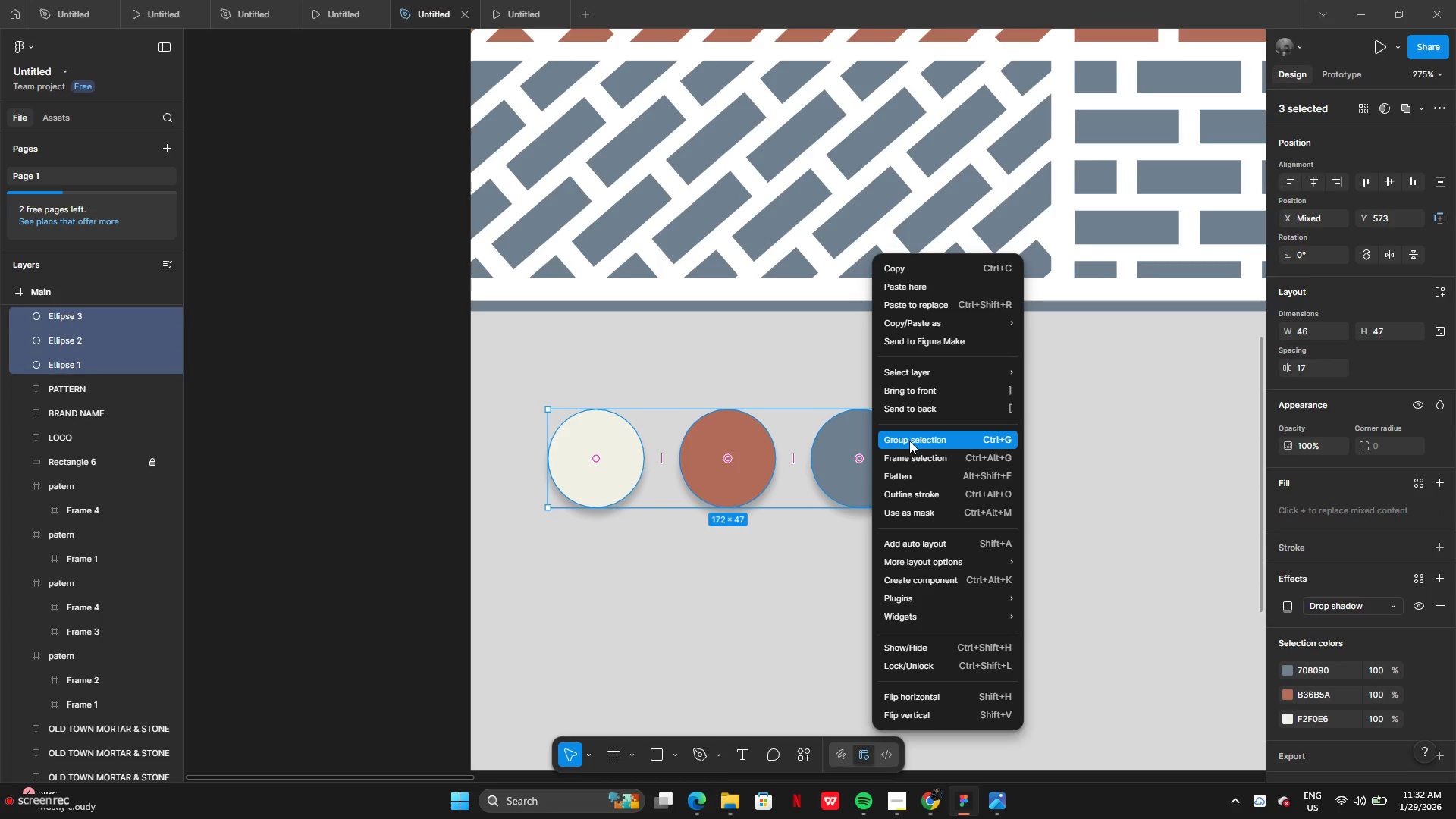 
left_click([909, 440])
 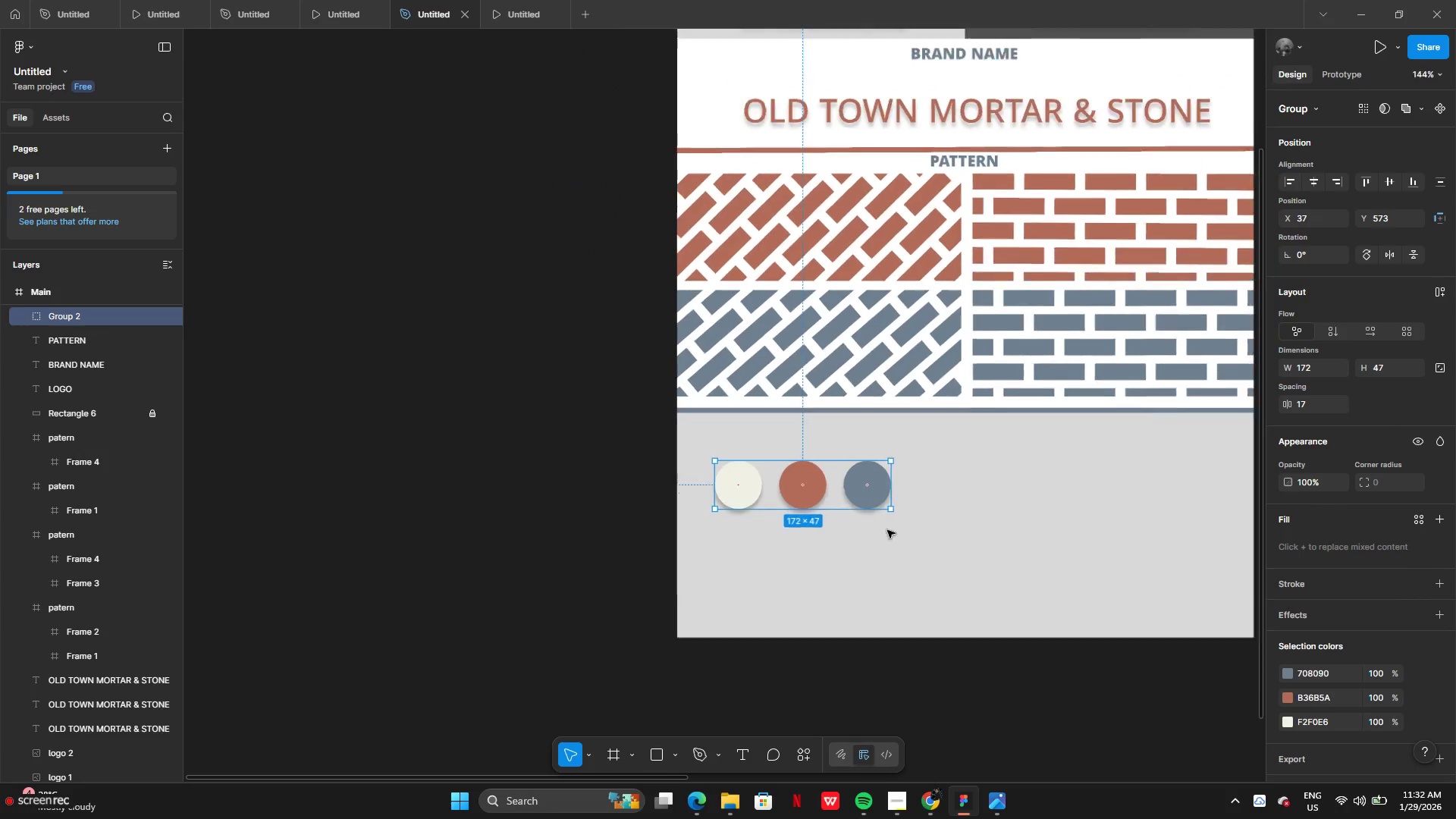 
scroll: coordinate [938, 585], scroll_direction: up, amount: 3.0
 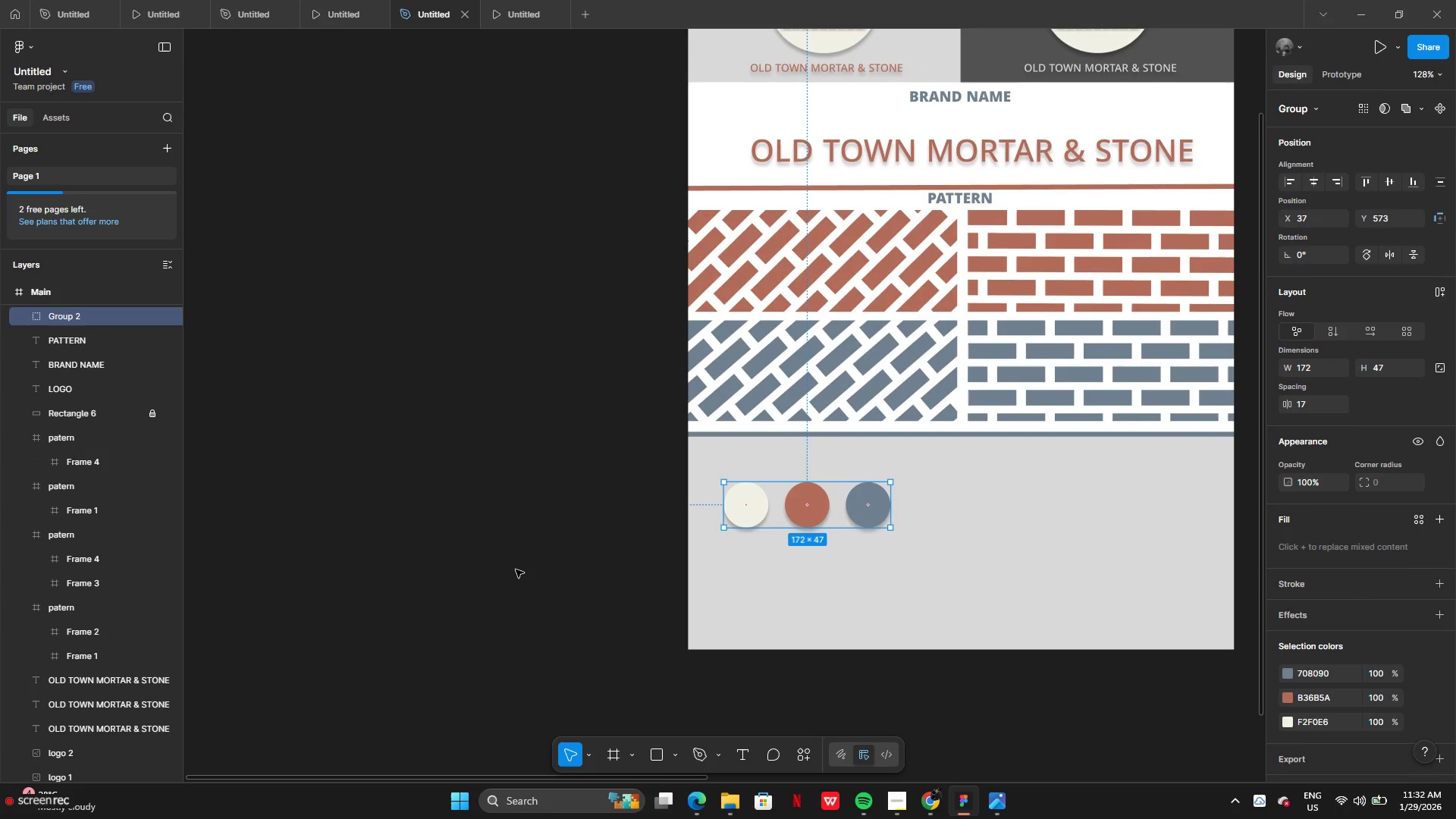 
left_click([513, 567])
 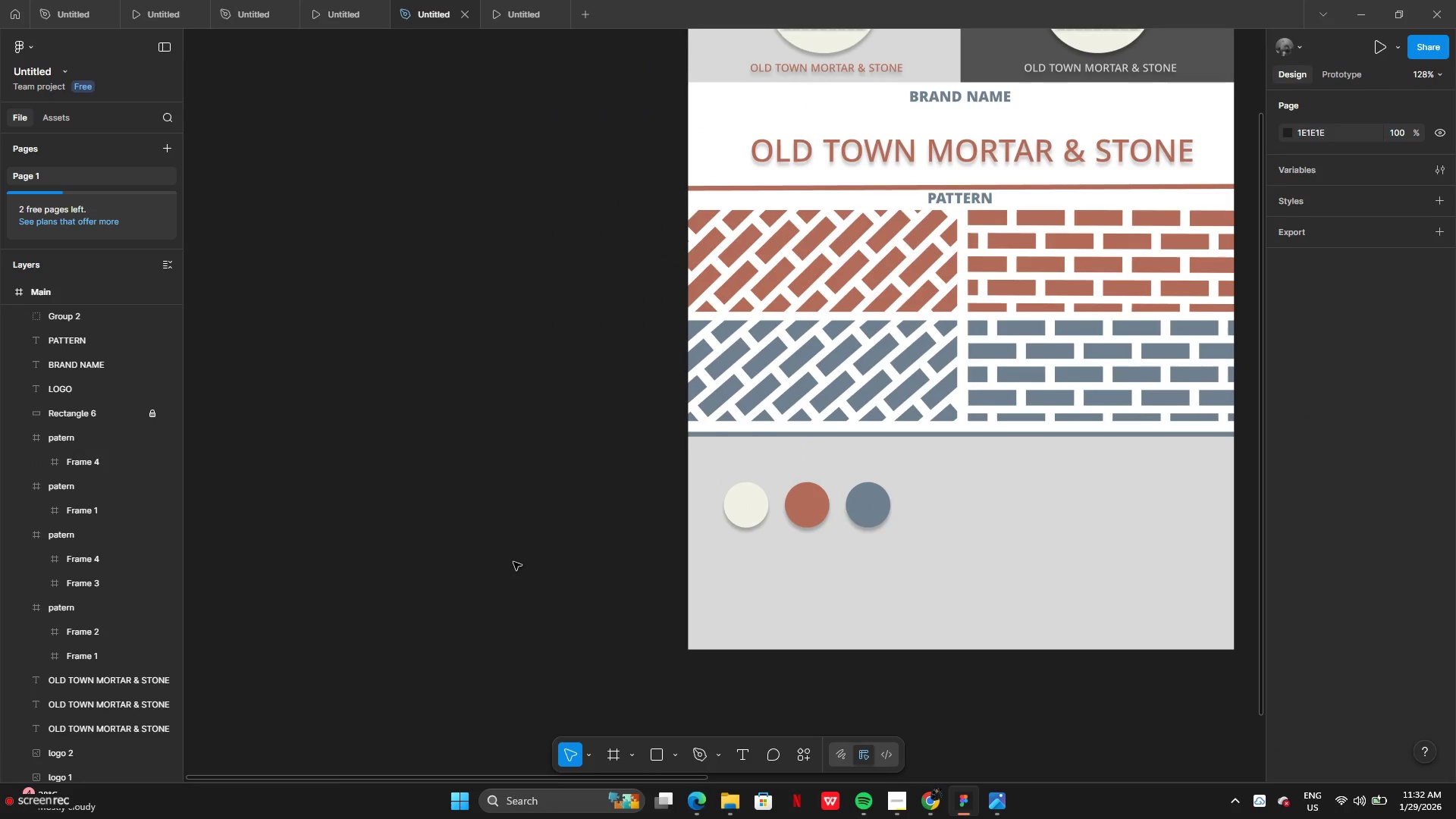 
scroll: coordinate [513, 560], scroll_direction: up, amount: 5.0
 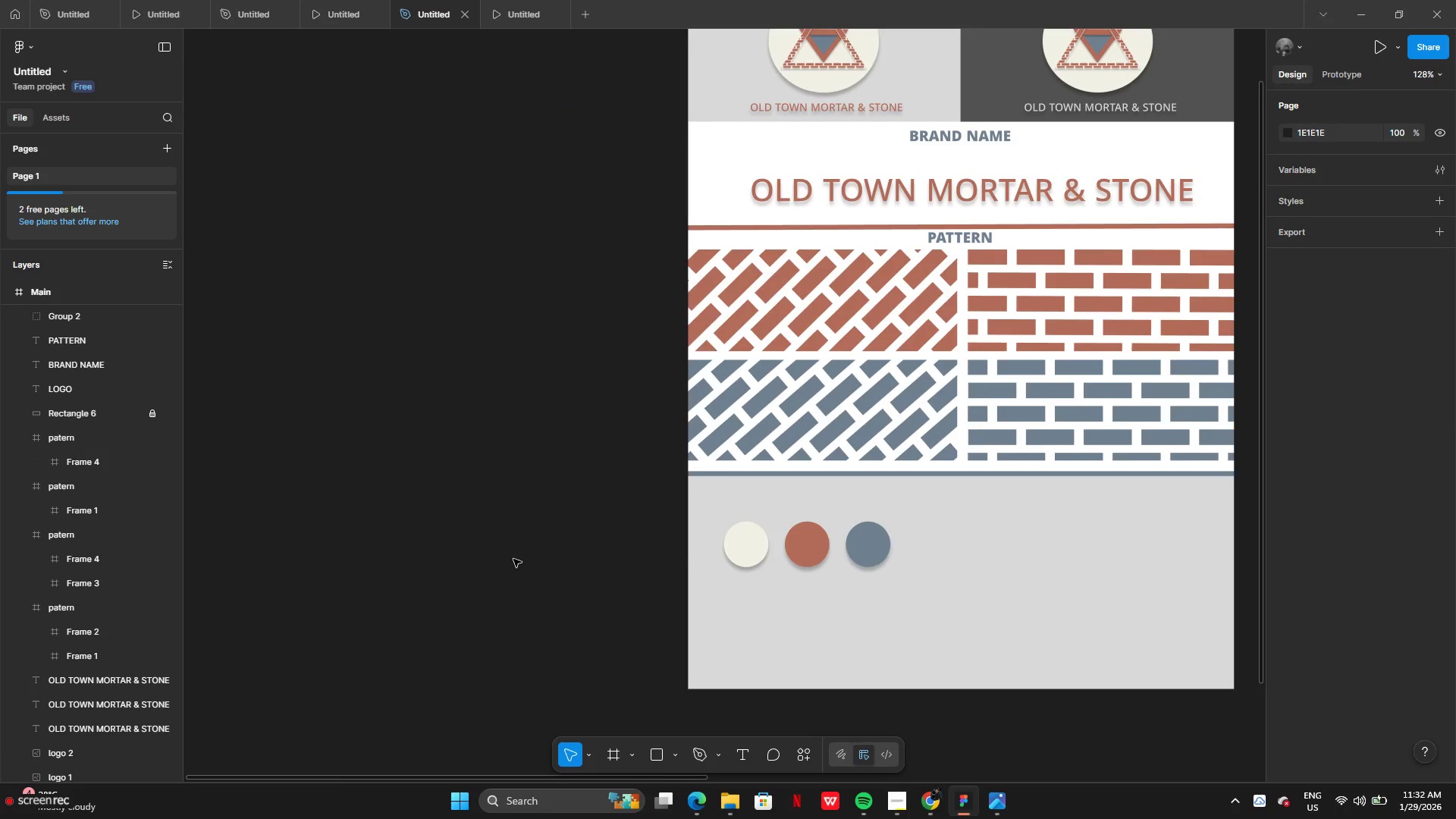 
scroll: coordinate [517, 557], scroll_direction: down, amount: 1.0
 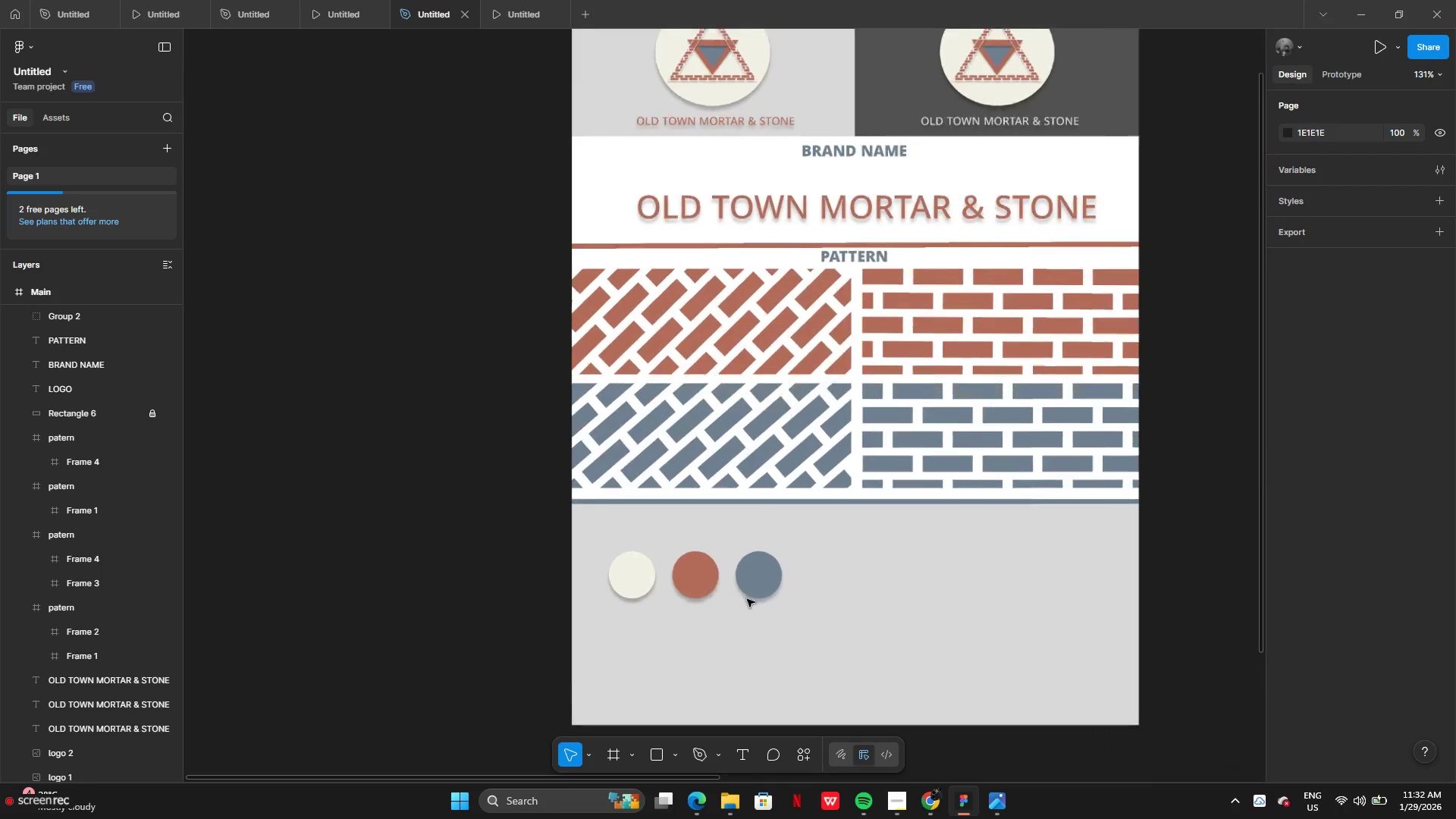 
left_click_drag(start_coordinate=[750, 589], to_coordinate=[918, 568])
 